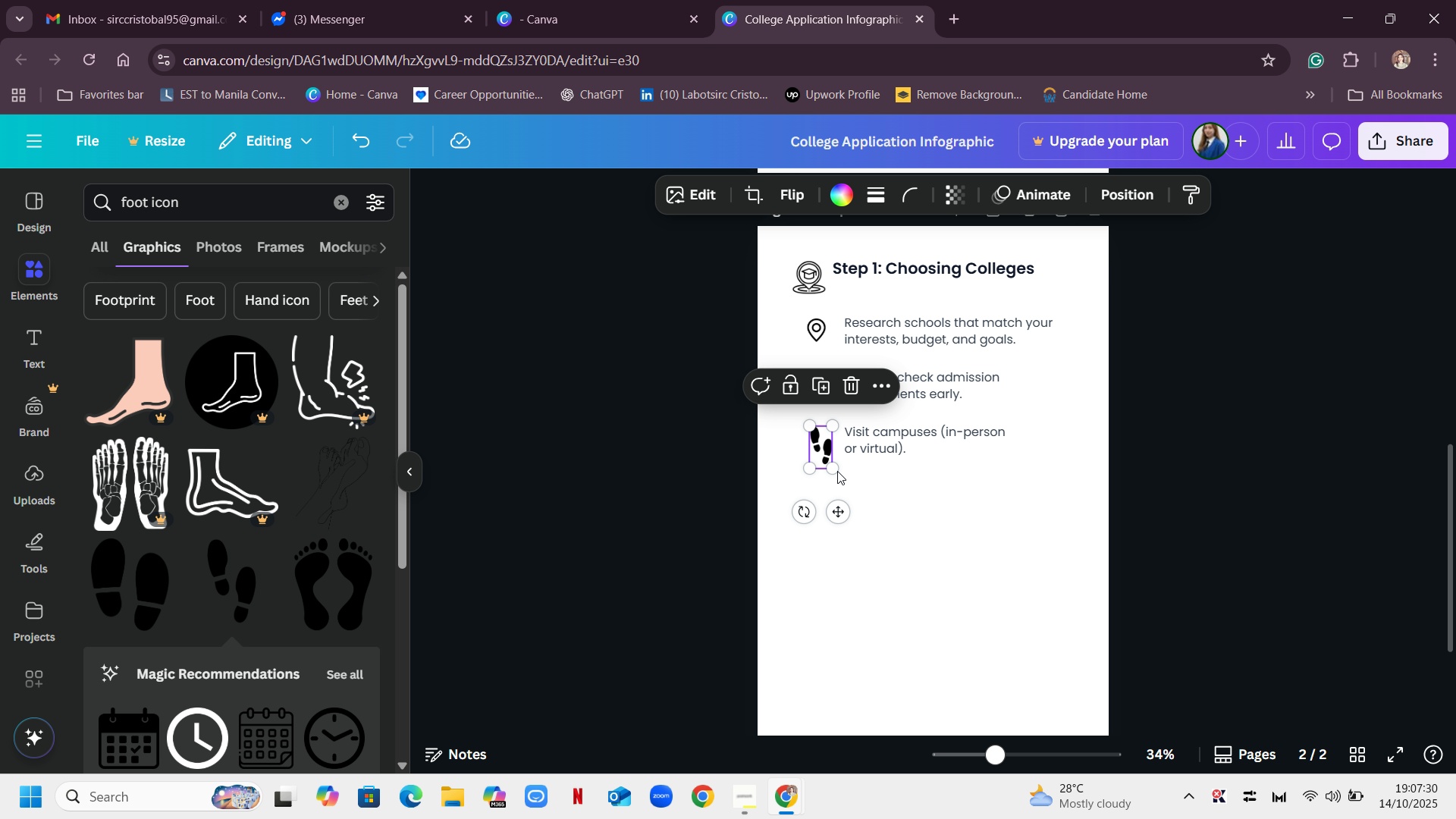 
left_click_drag(start_coordinate=[836, 470], to_coordinate=[831, 464])
 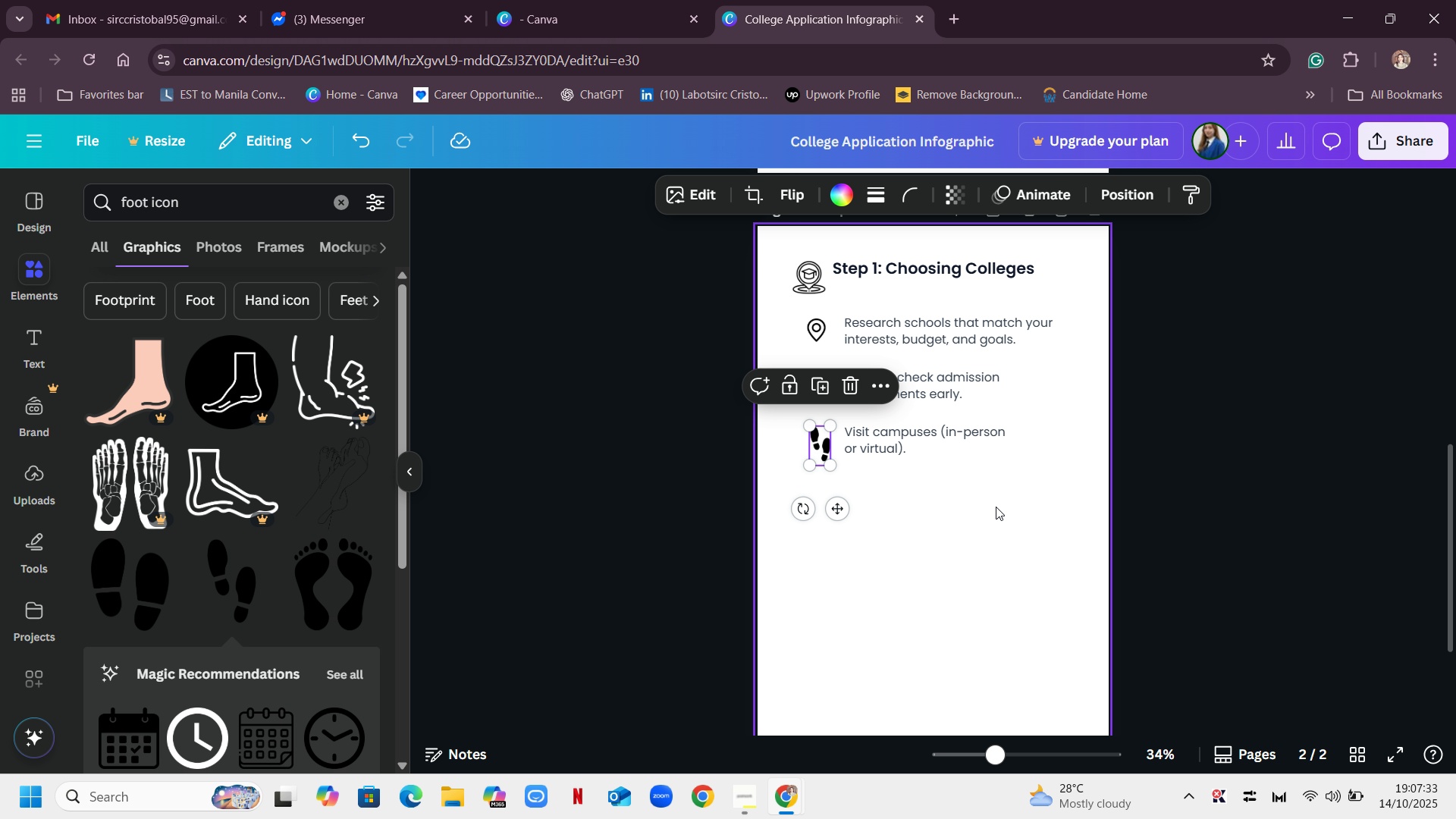 
left_click([996, 507])
 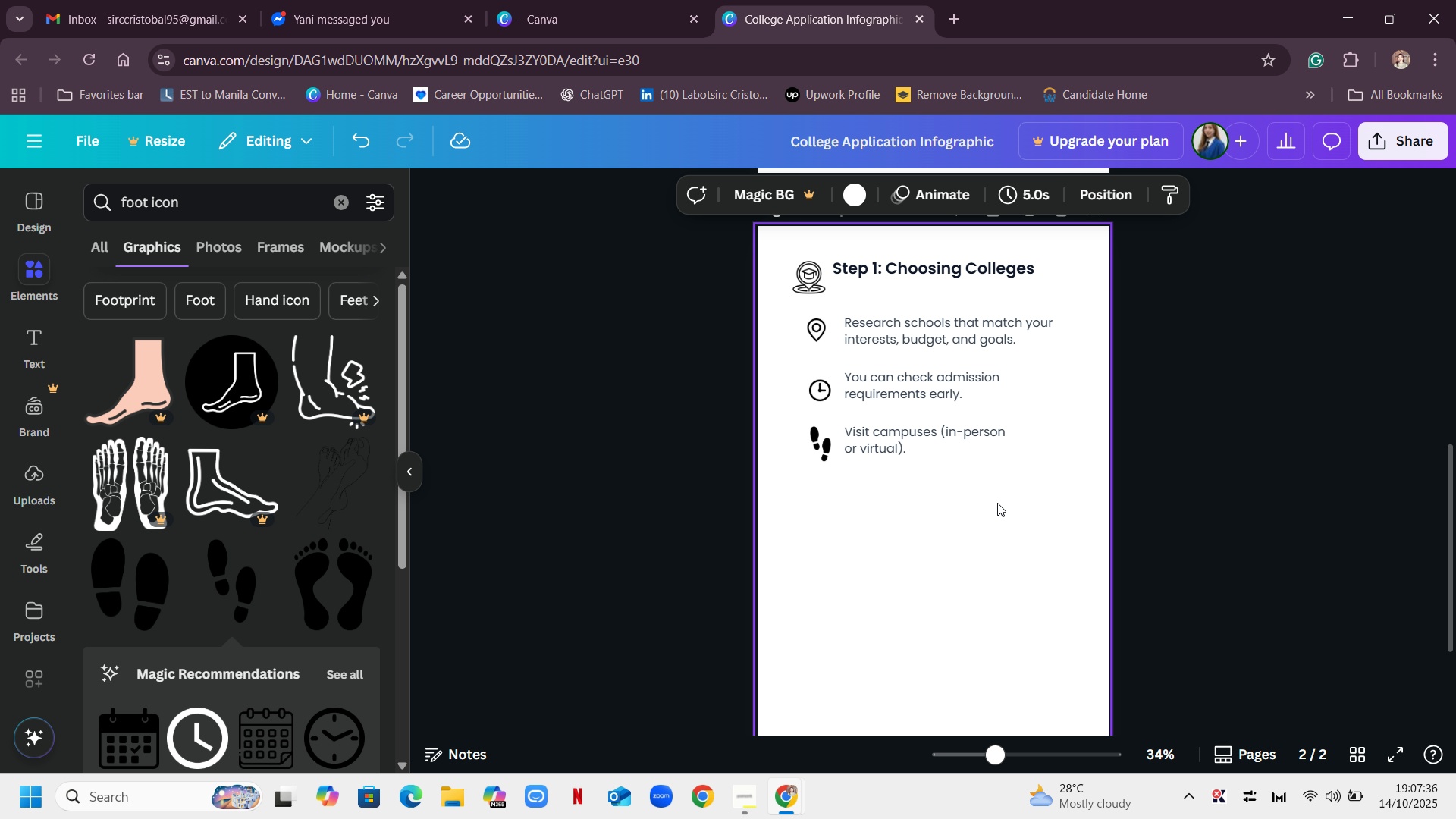 
scroll: coordinate [1010, 504], scroll_direction: down, amount: 1.0
 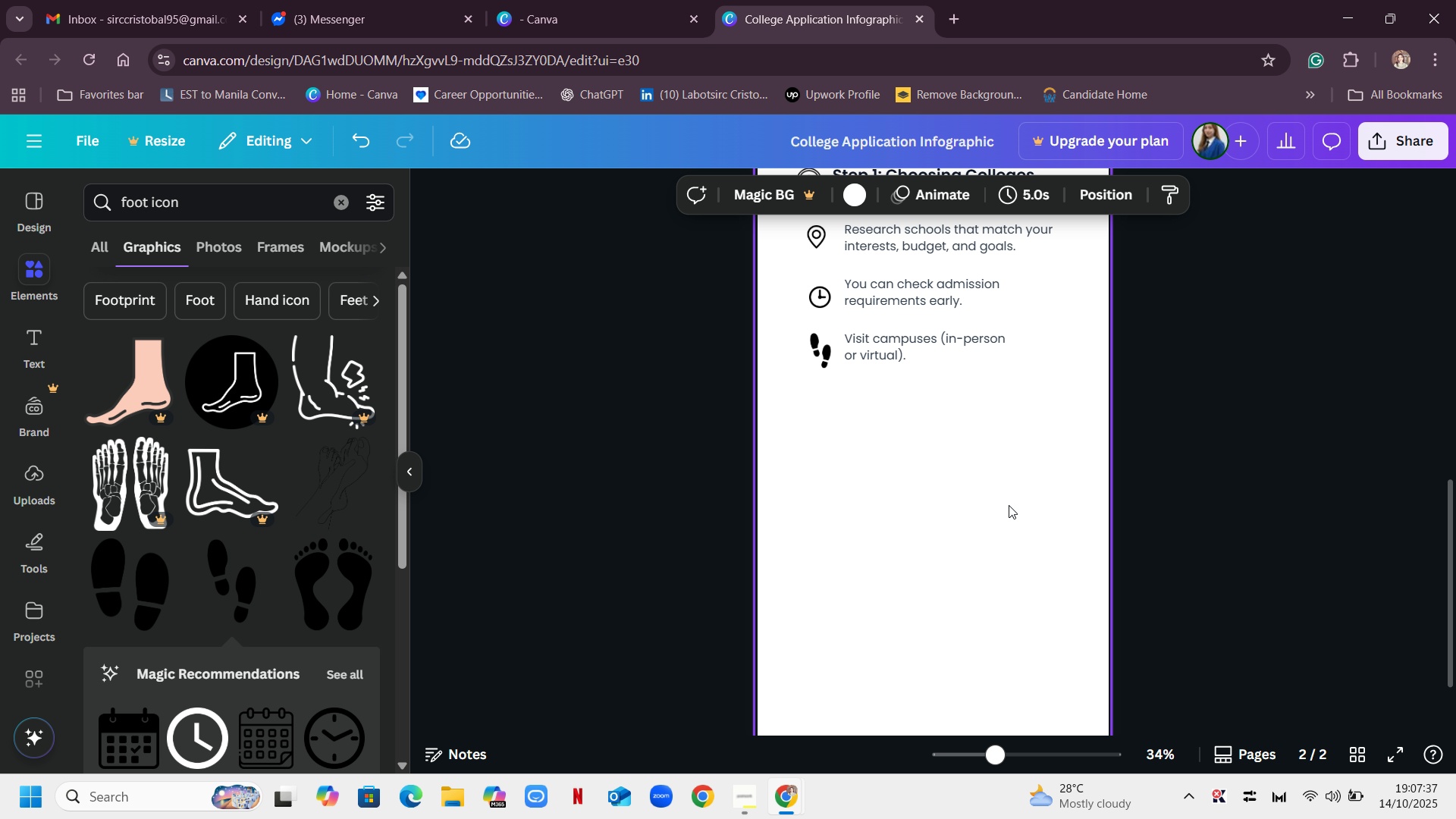 
scroll: coordinate [1009, 505], scroll_direction: up, amount: 1.0
 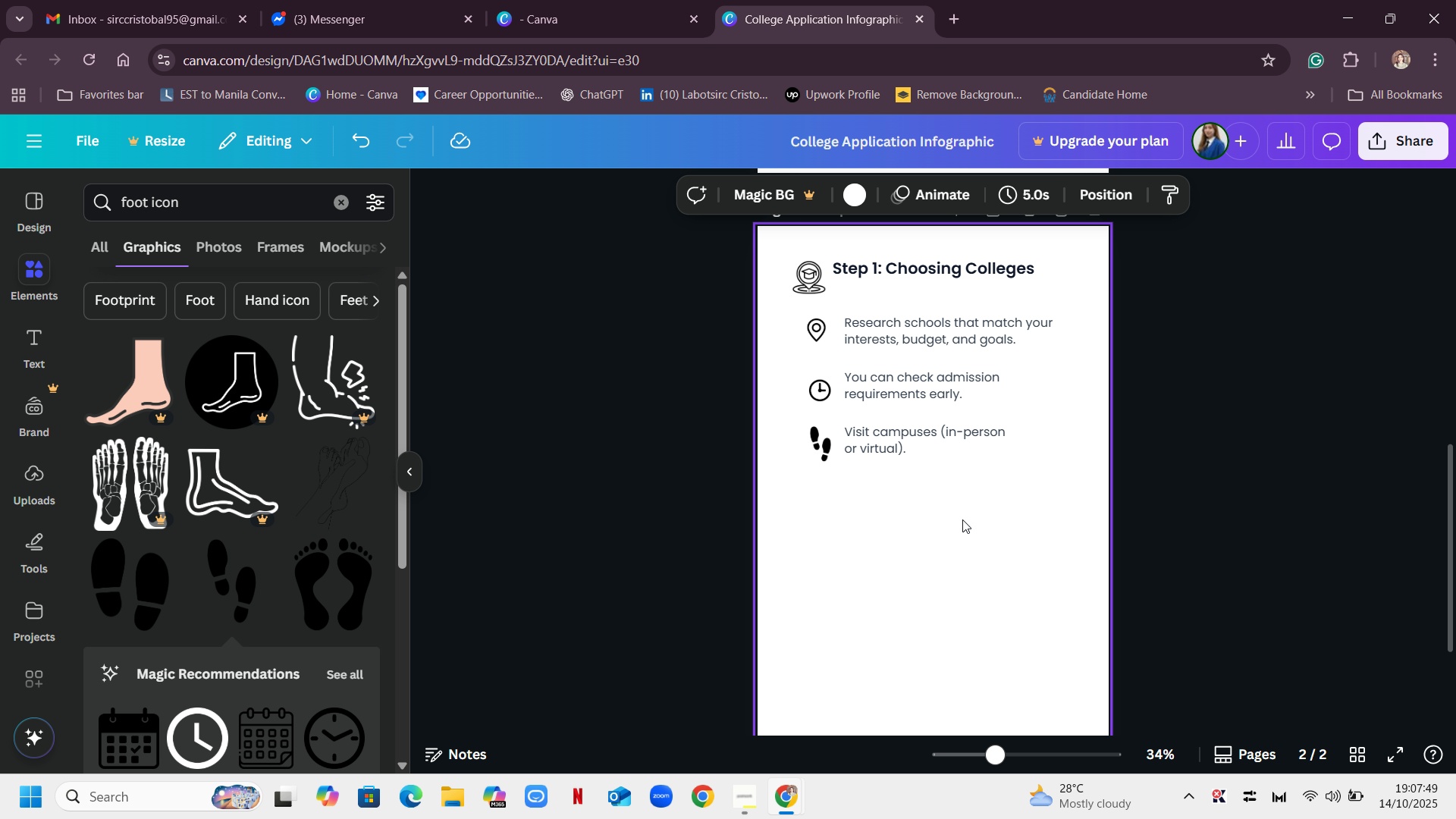 
wait(16.1)
 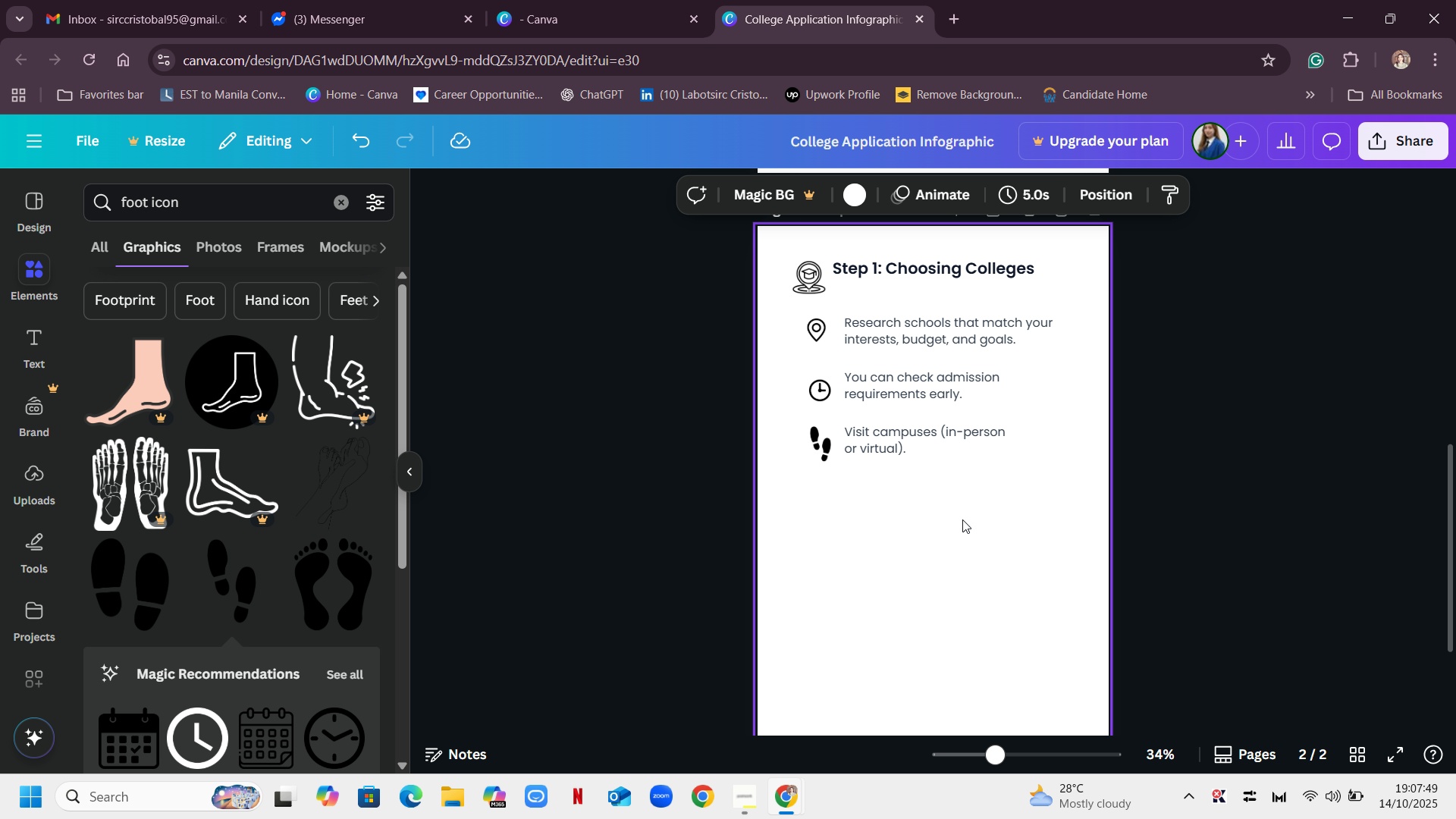 
left_click([20, 348])
 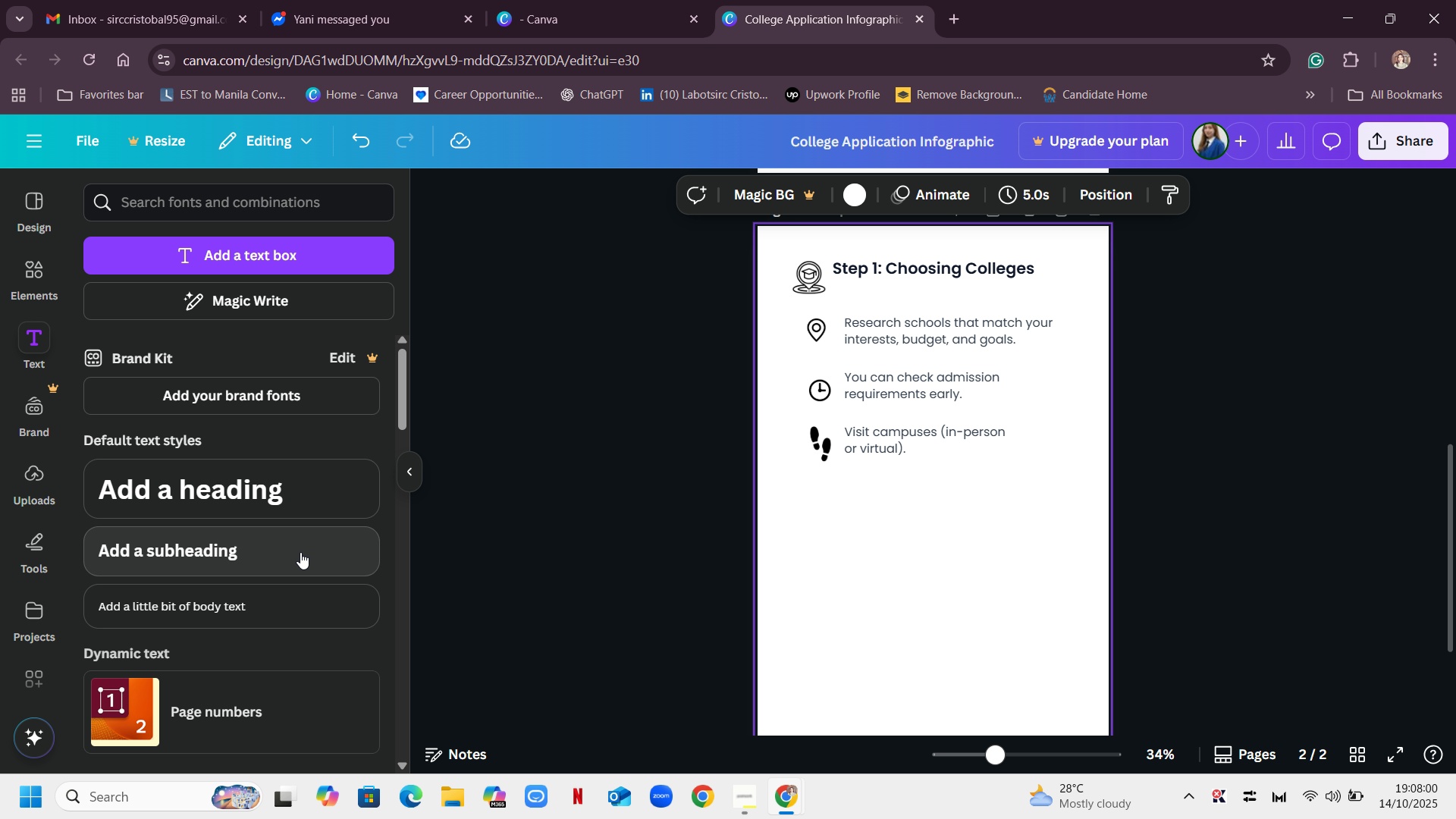 
wait(7.95)
 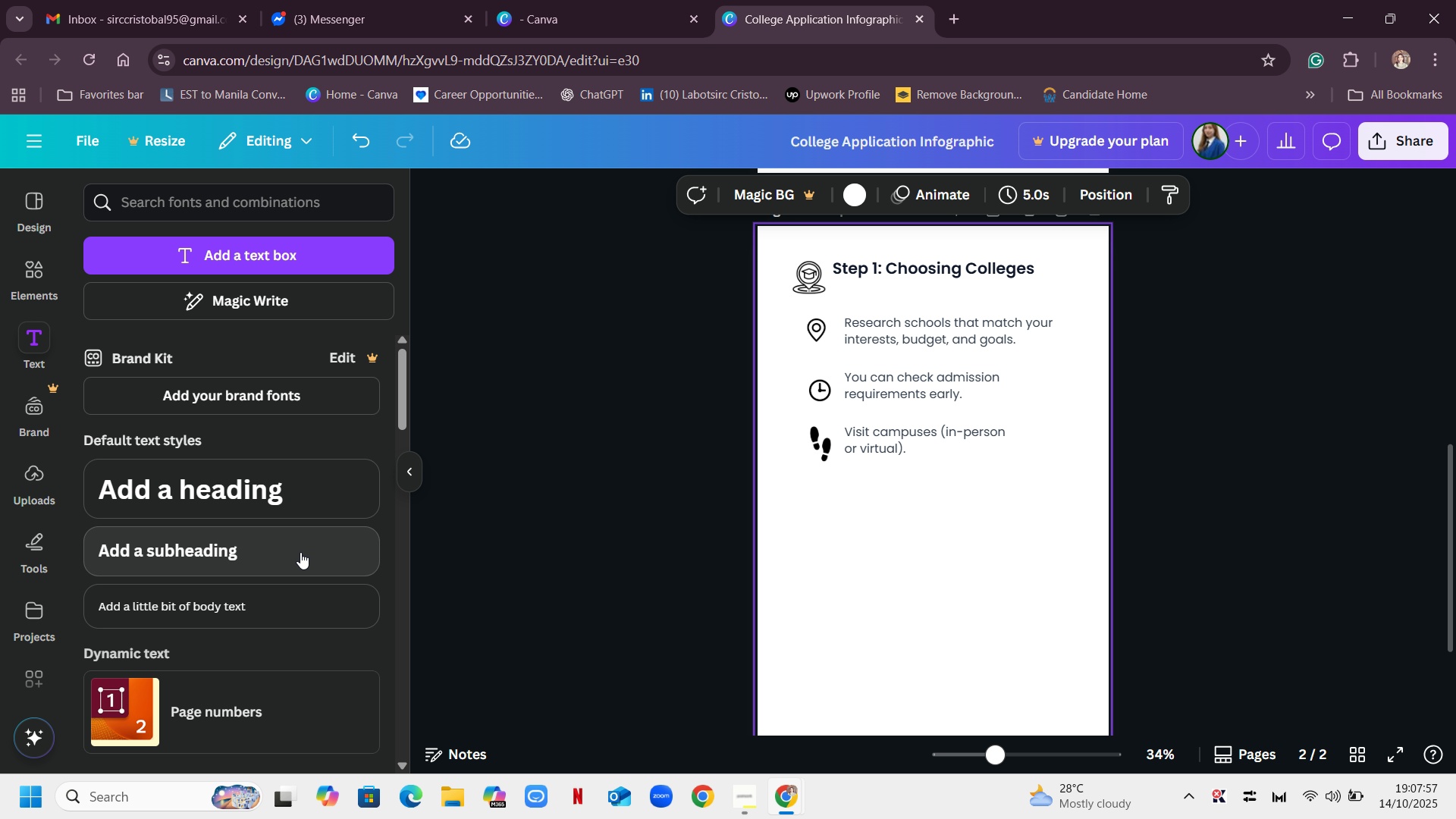 
scroll: coordinate [332, 462], scroll_direction: down, amount: 6.0
 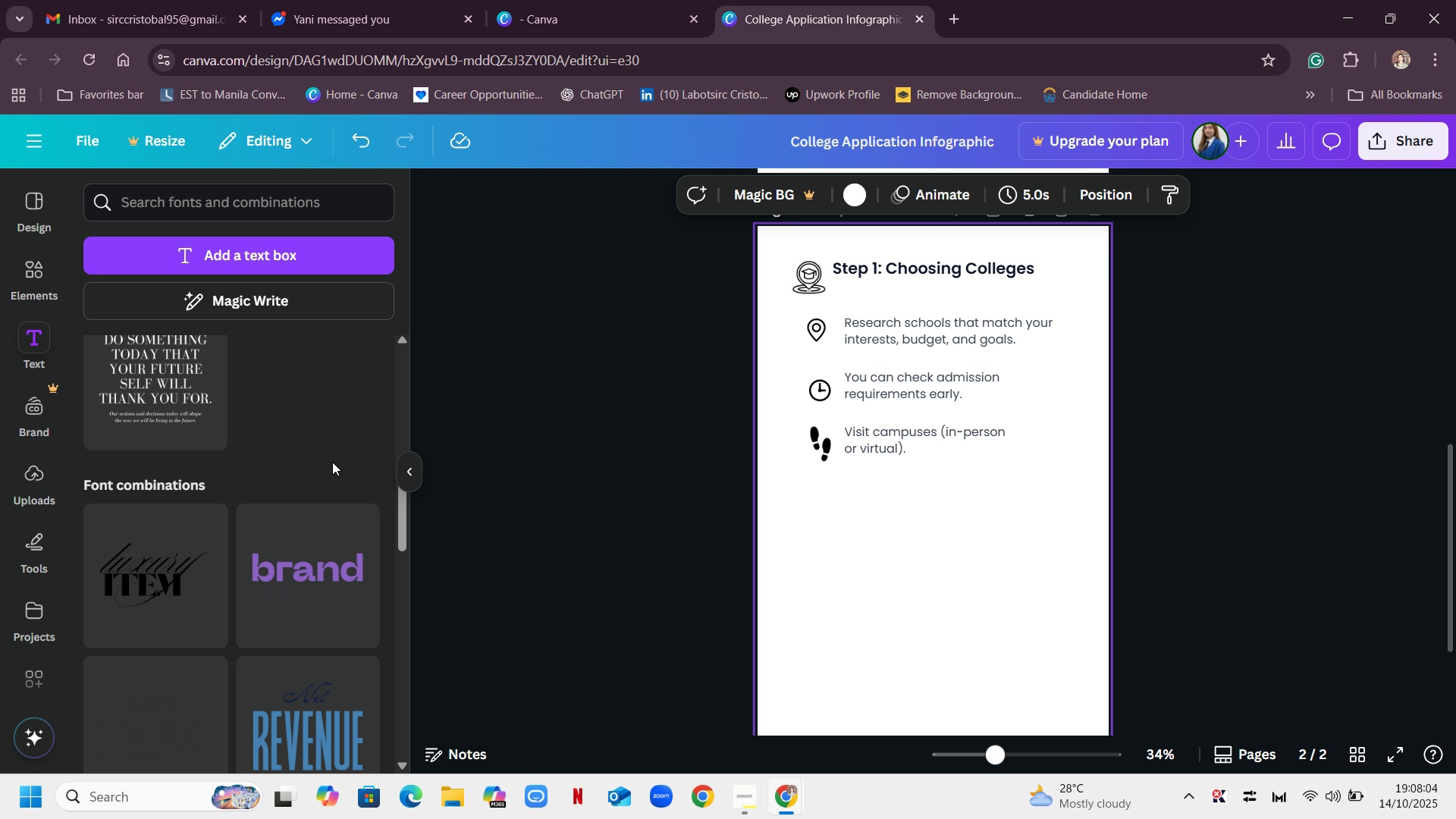 
scroll: coordinate [333, 460], scroll_direction: up, amount: 12.0
 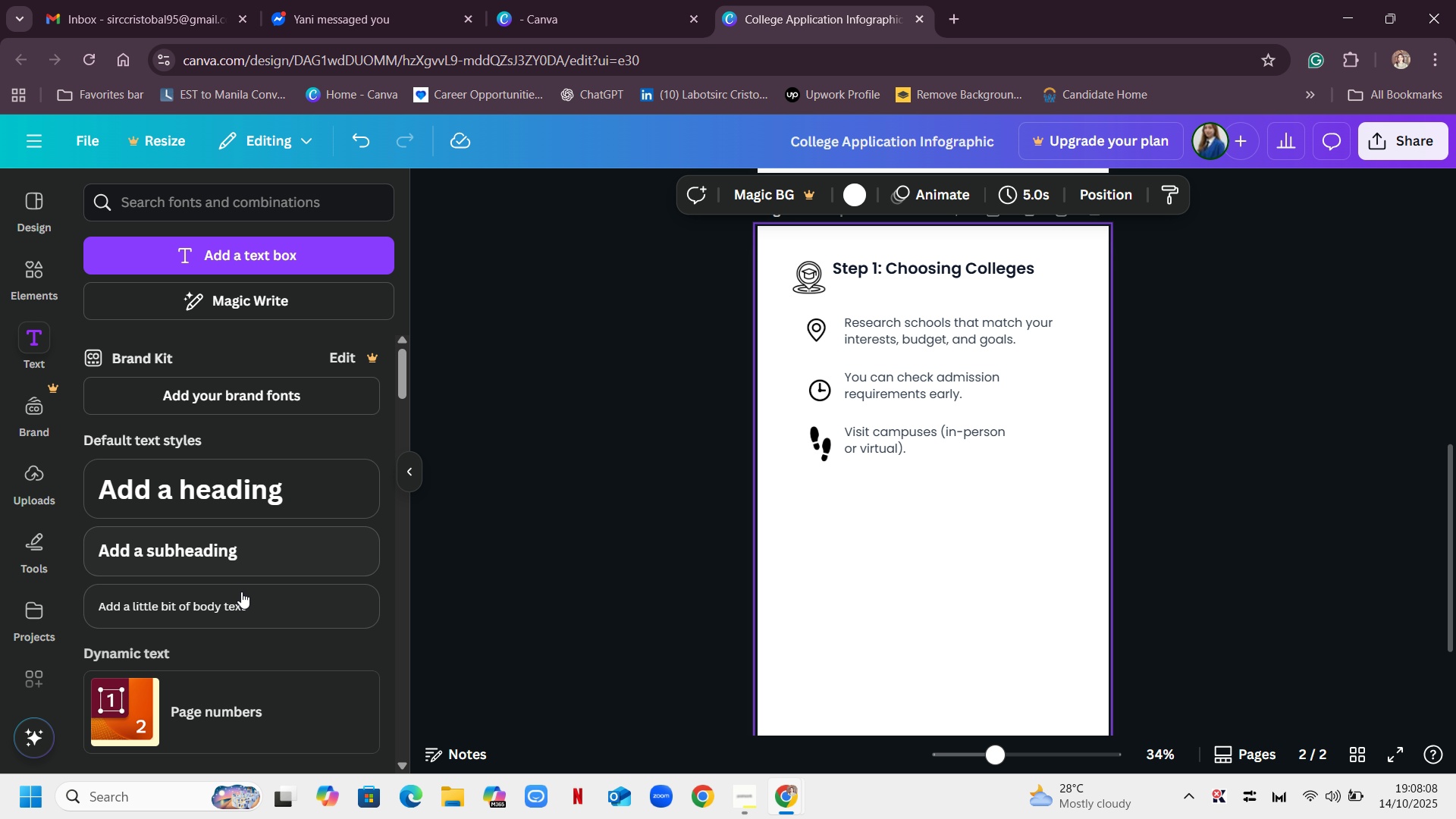 
left_click([227, 548])
 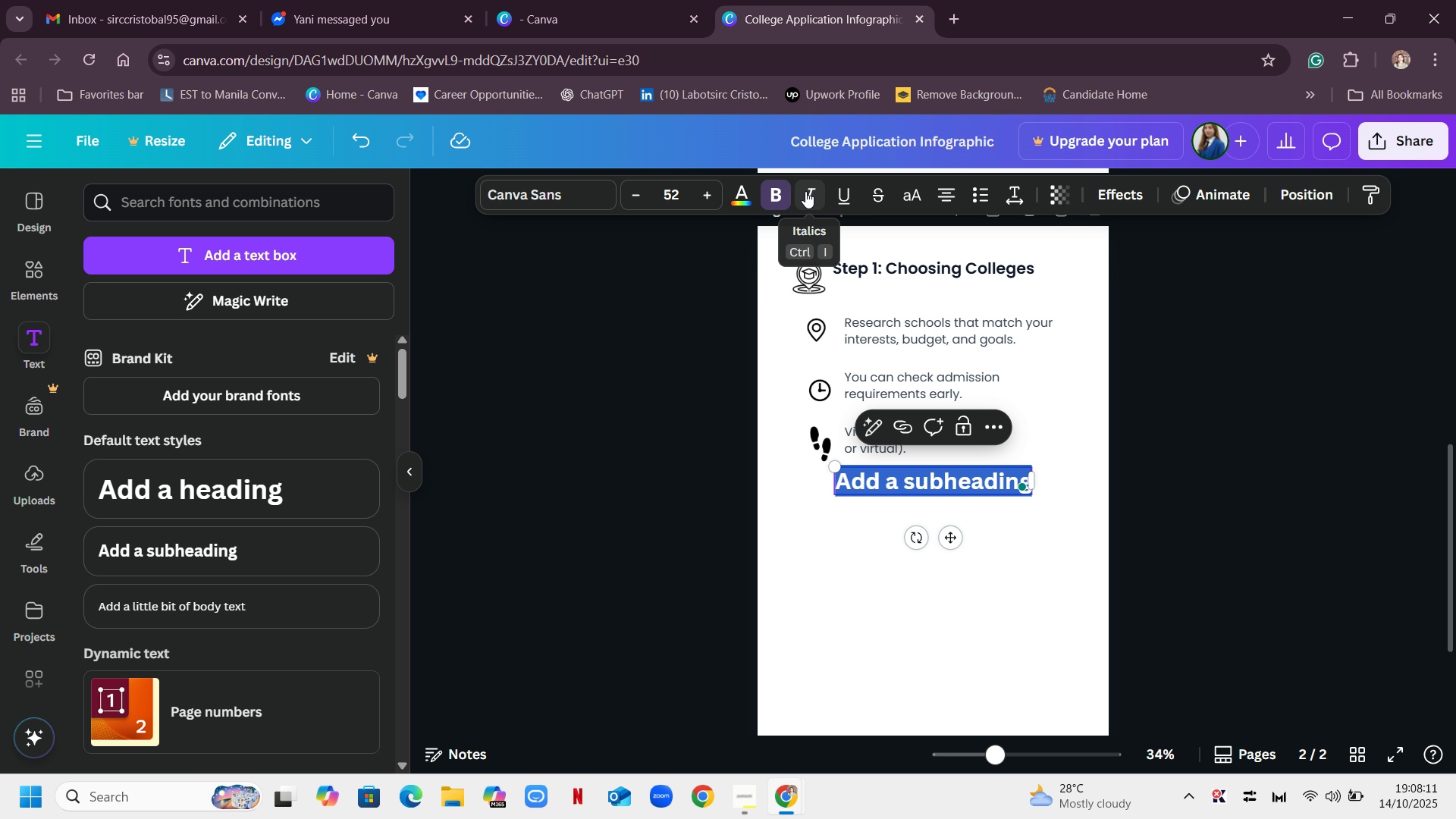 
left_click([808, 195])
 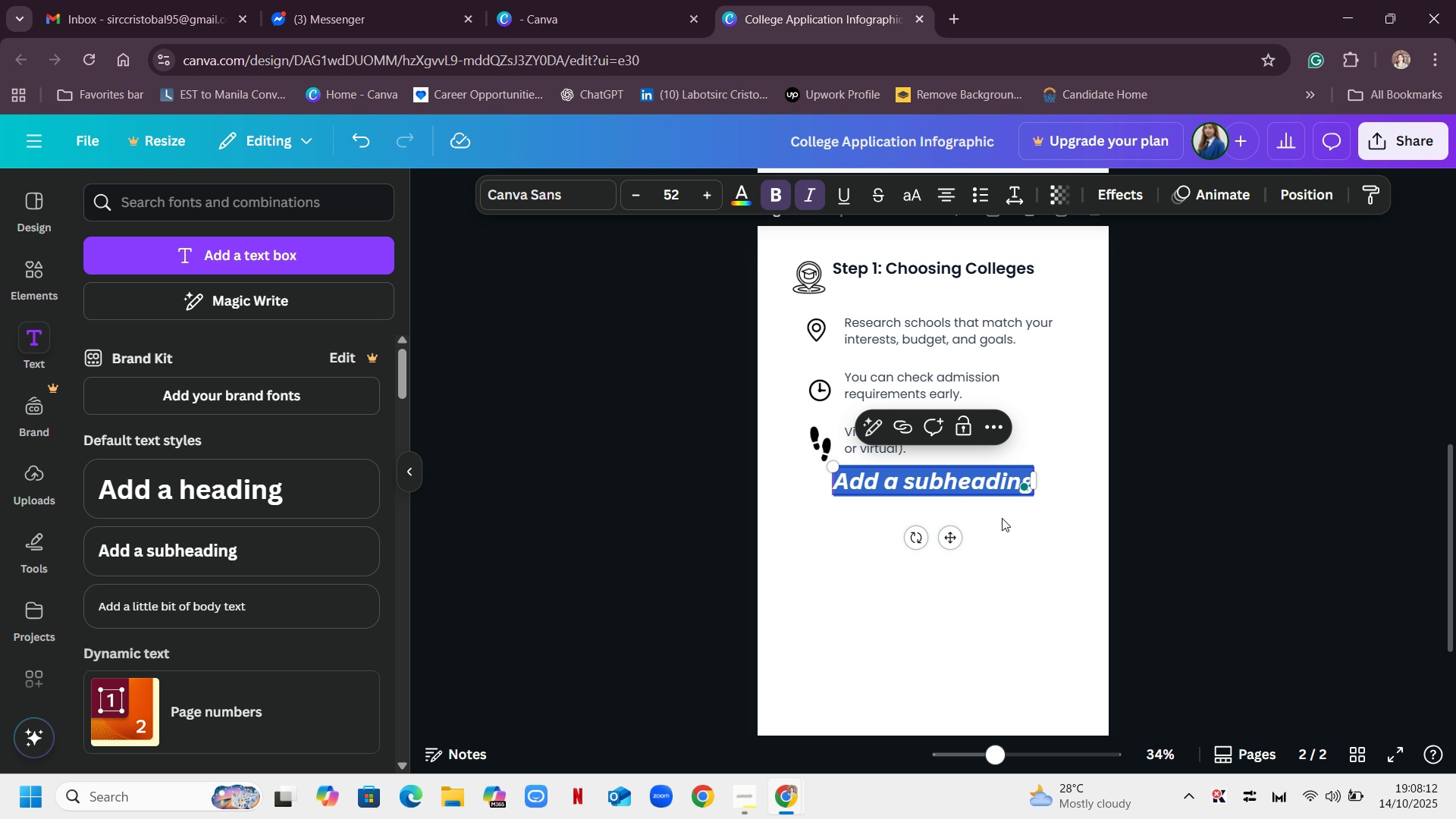 
left_click([1022, 535])
 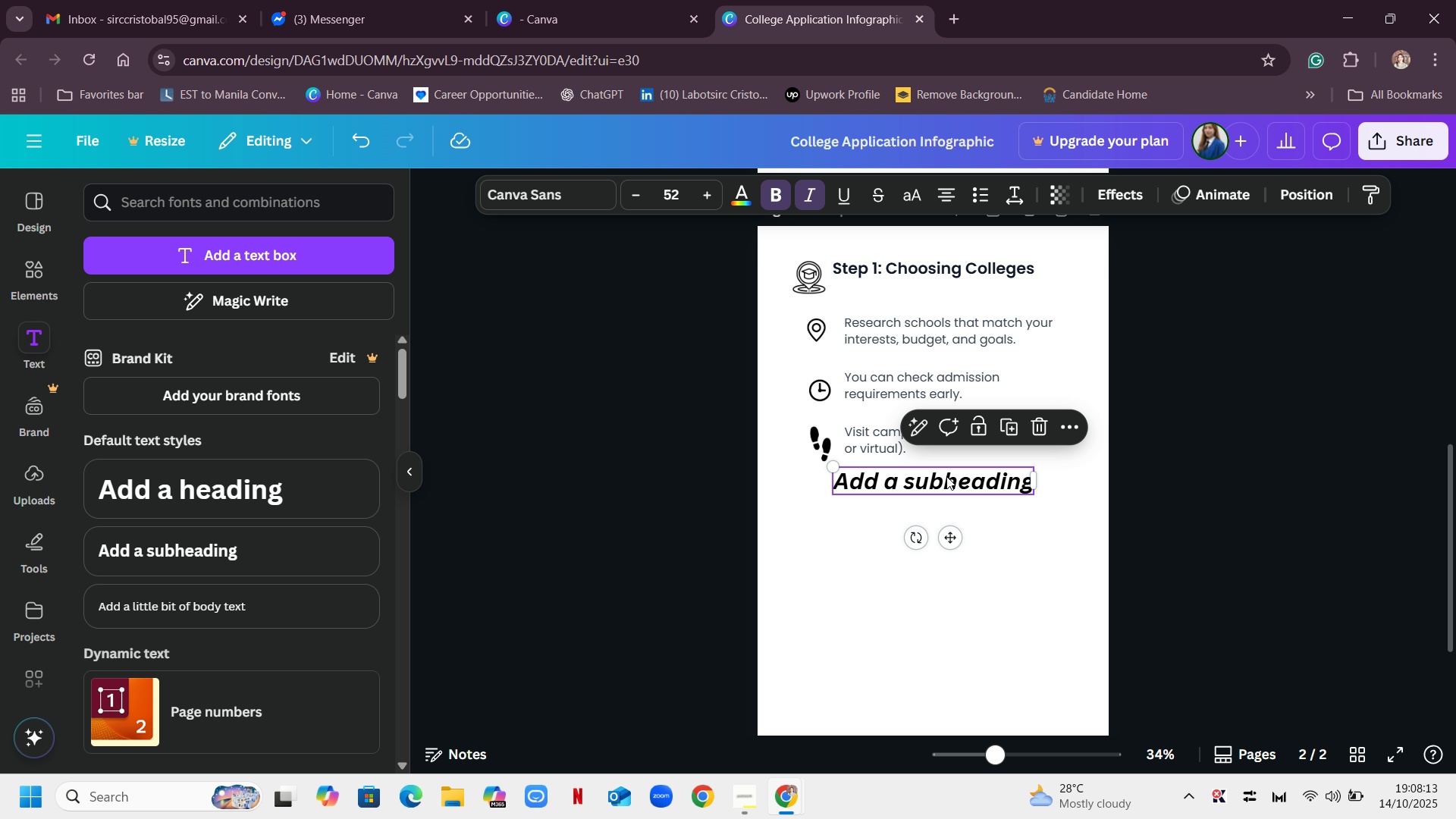 
left_click_drag(start_coordinate=[946, 476], to_coordinate=[945, 549])
 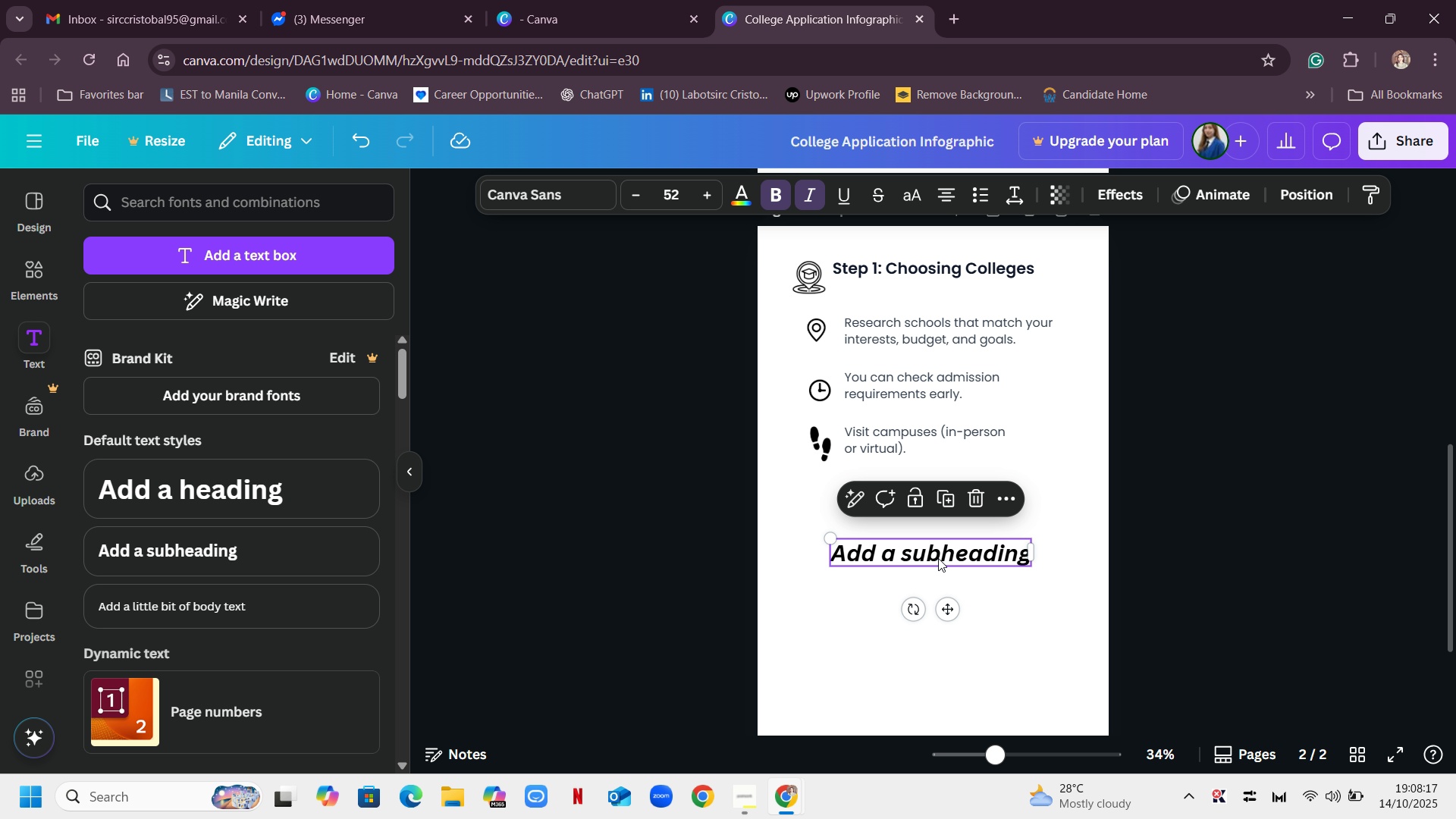 
left_click([550, 188])
 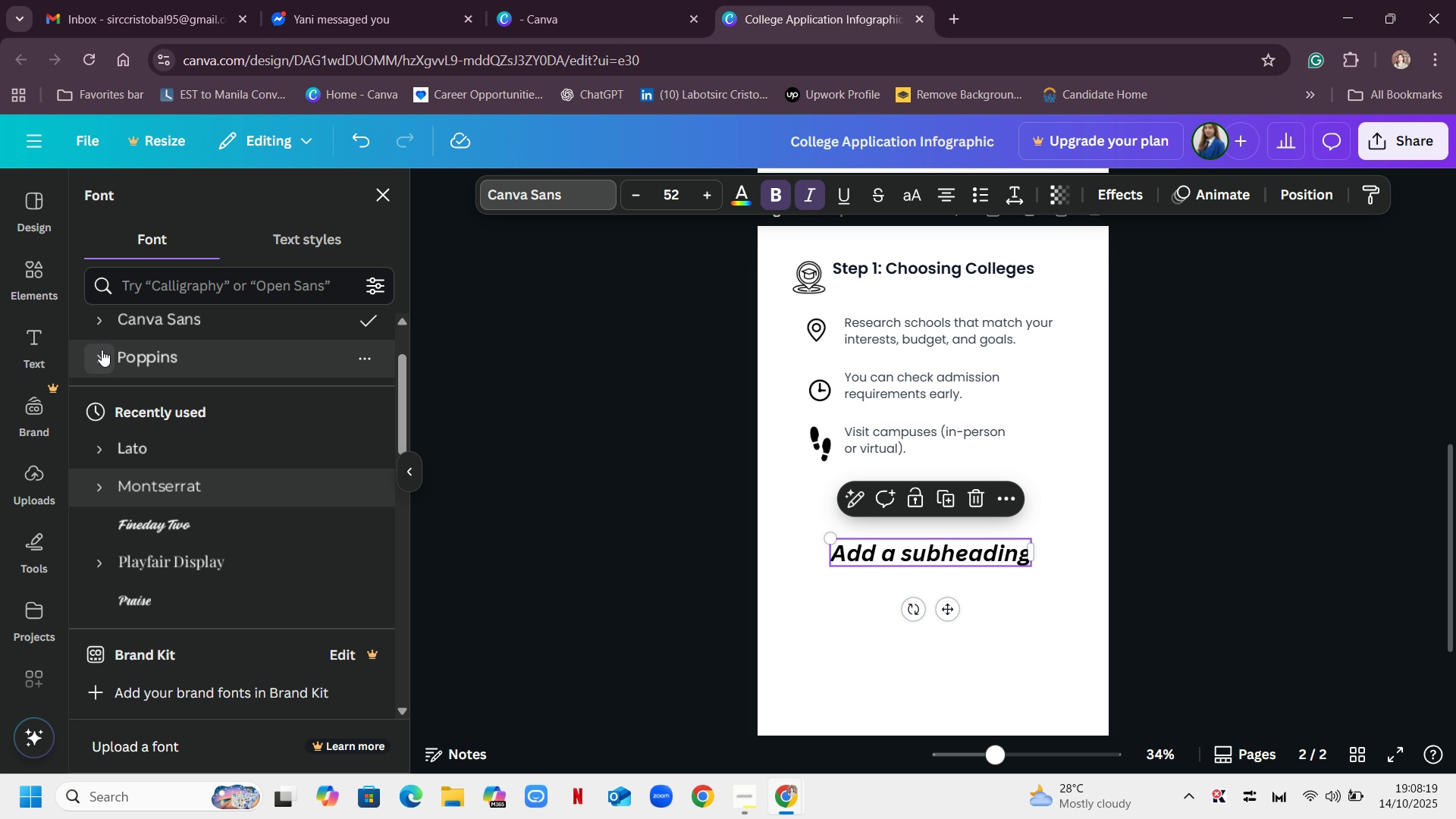 
left_click([102, 361])
 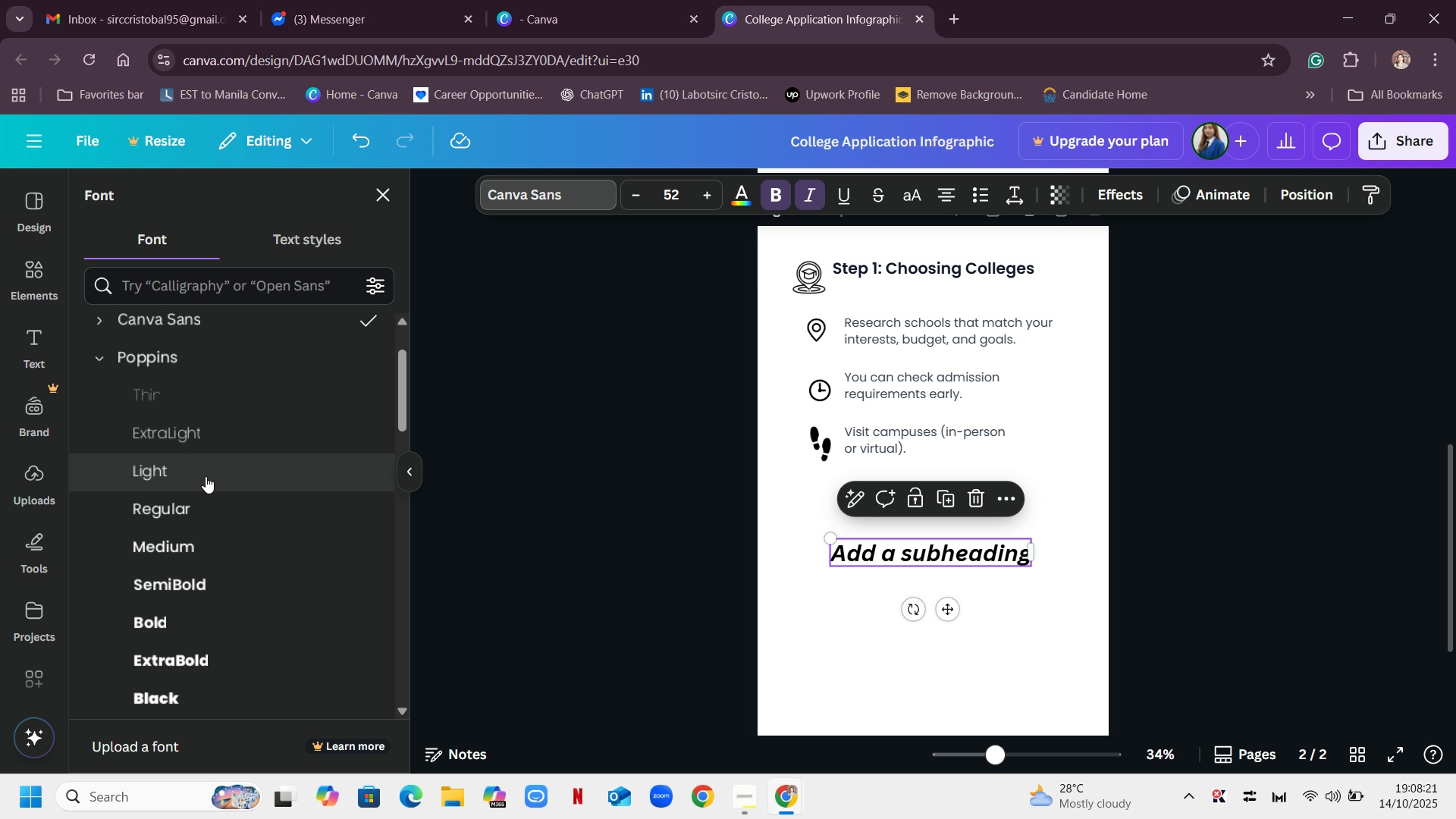 
scroll: coordinate [206, 476], scroll_direction: none, amount: 0.0
 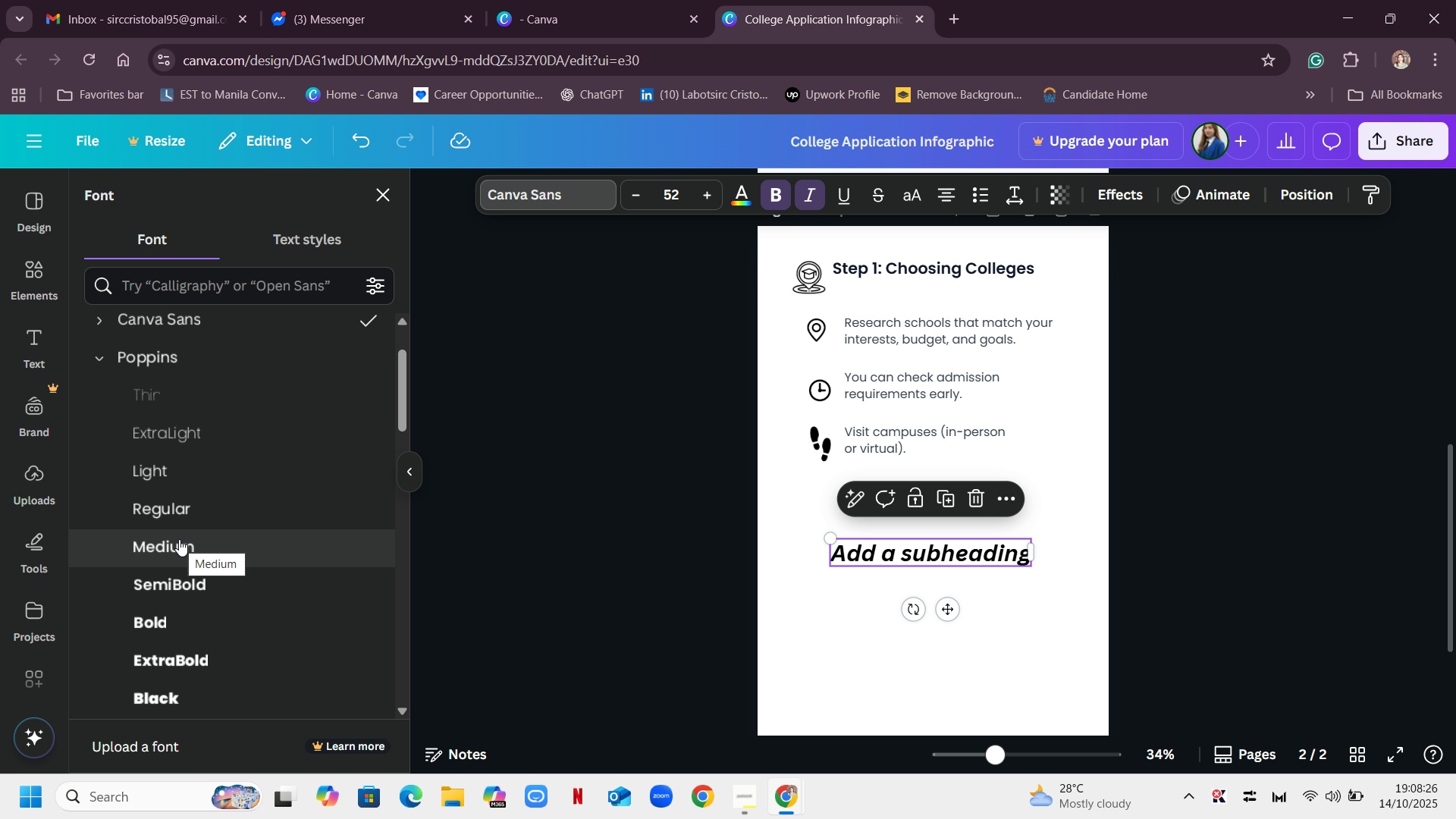 
left_click([173, 506])
 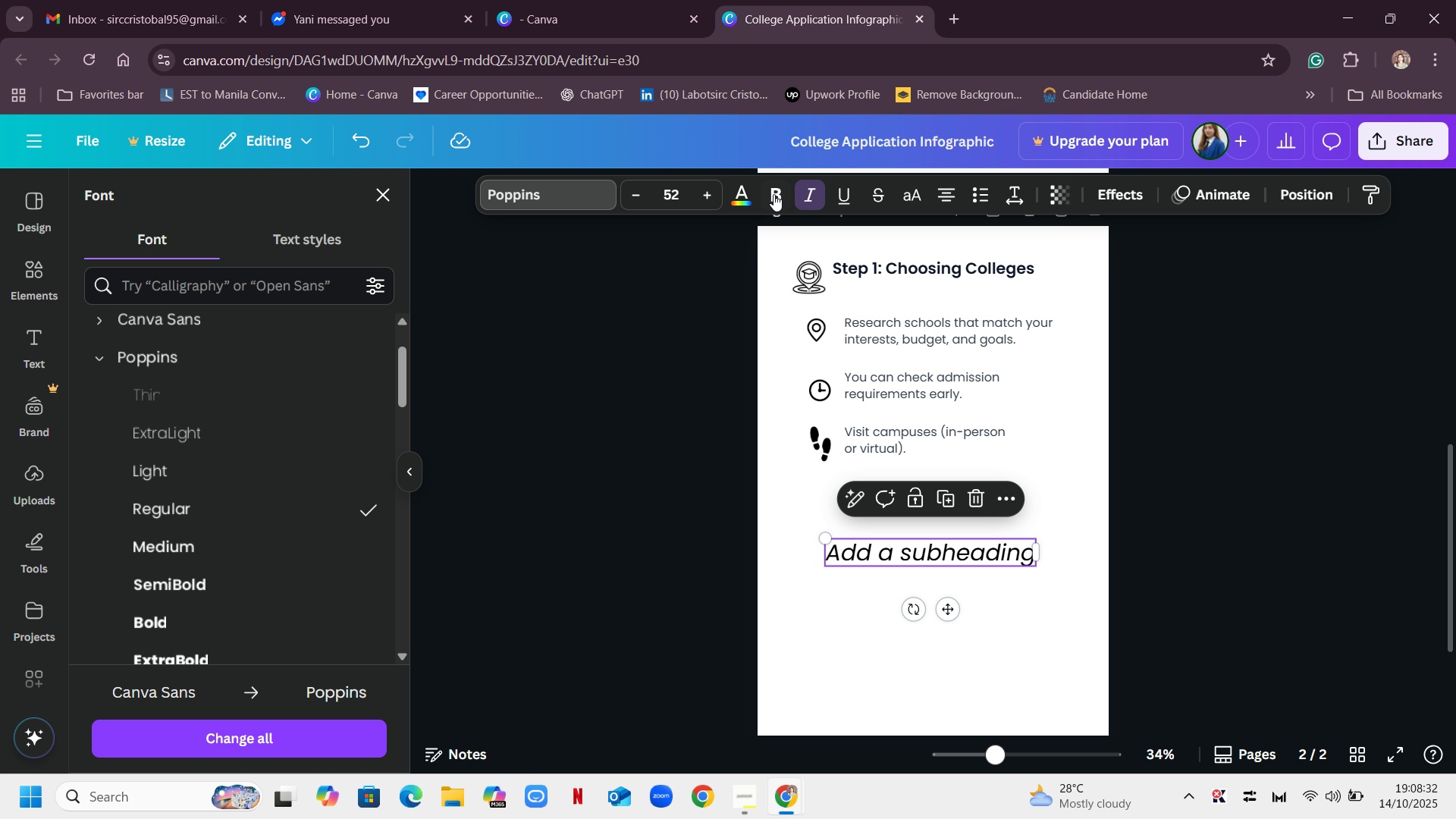 
wait(7.1)
 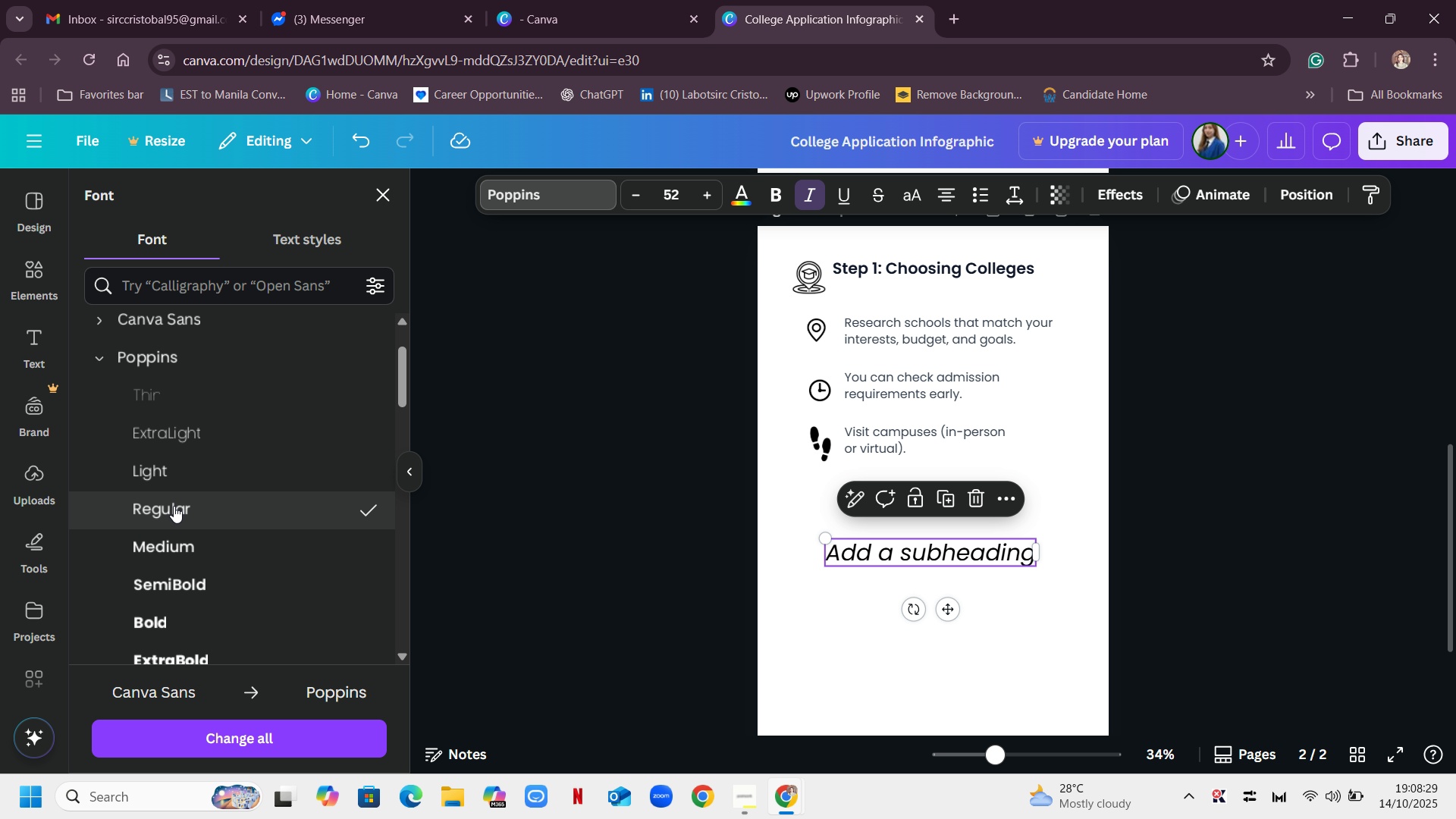 
left_click([238, 249])
 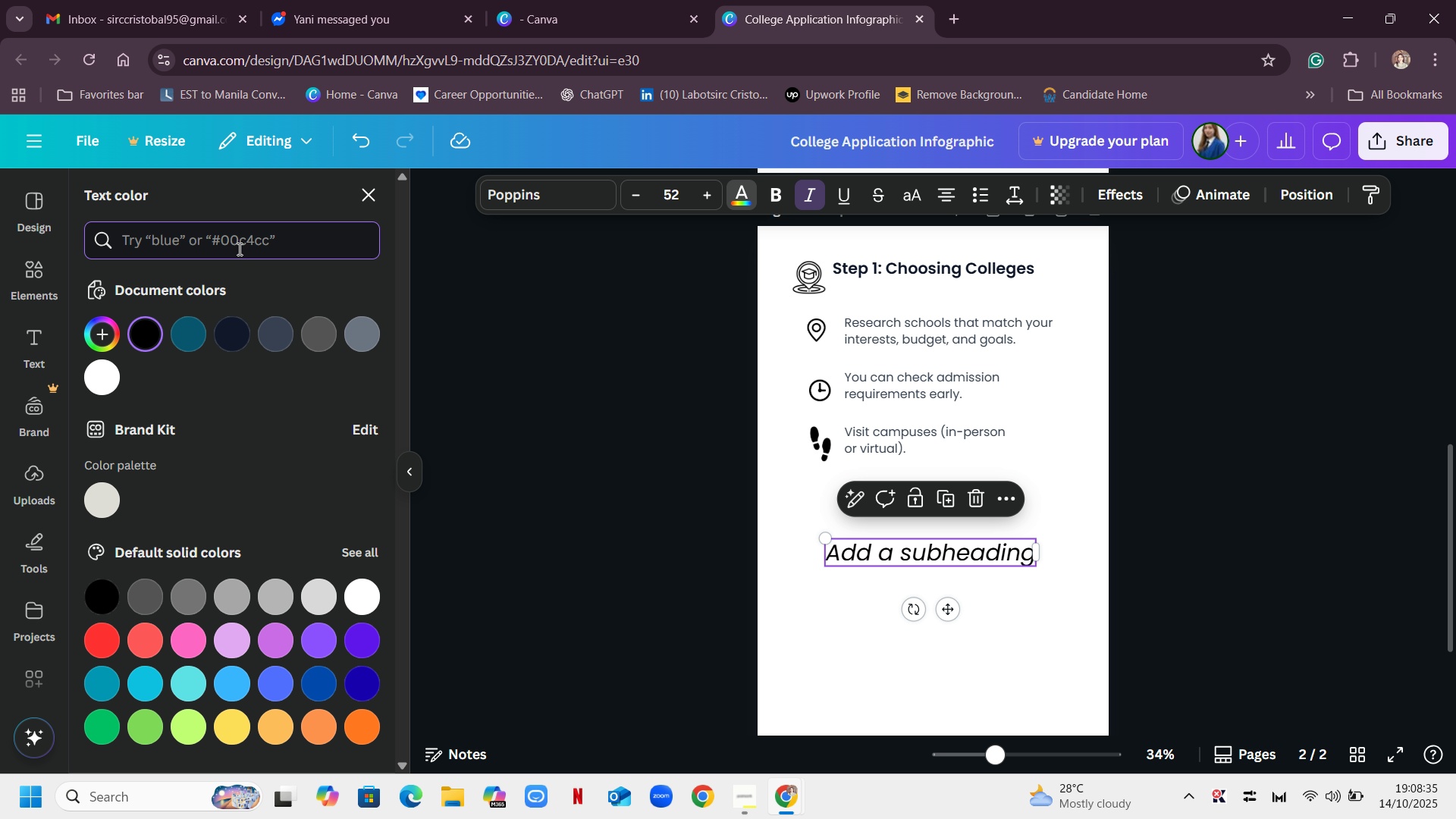 
type(6b7280)
 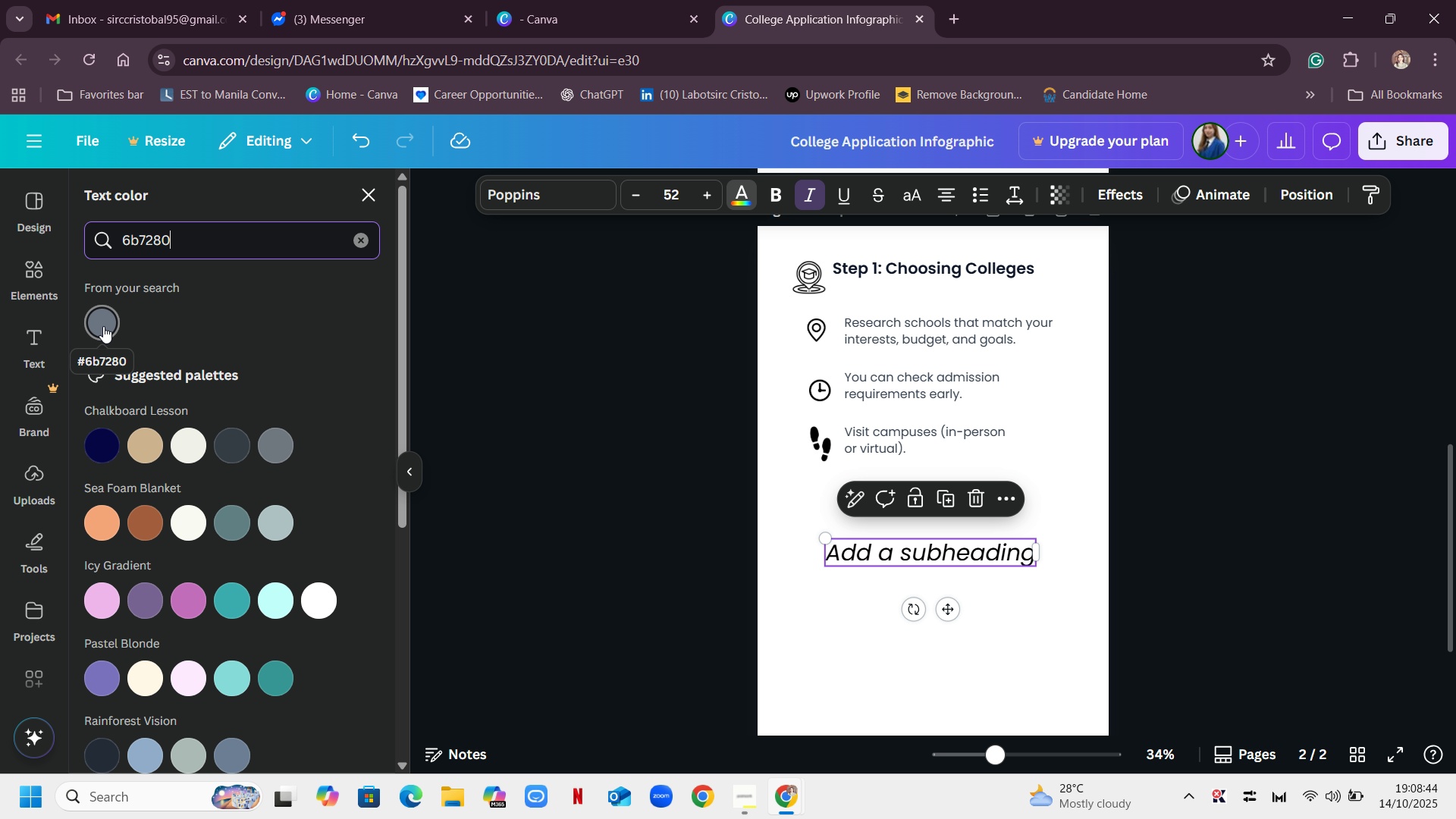 
left_click([103, 326])
 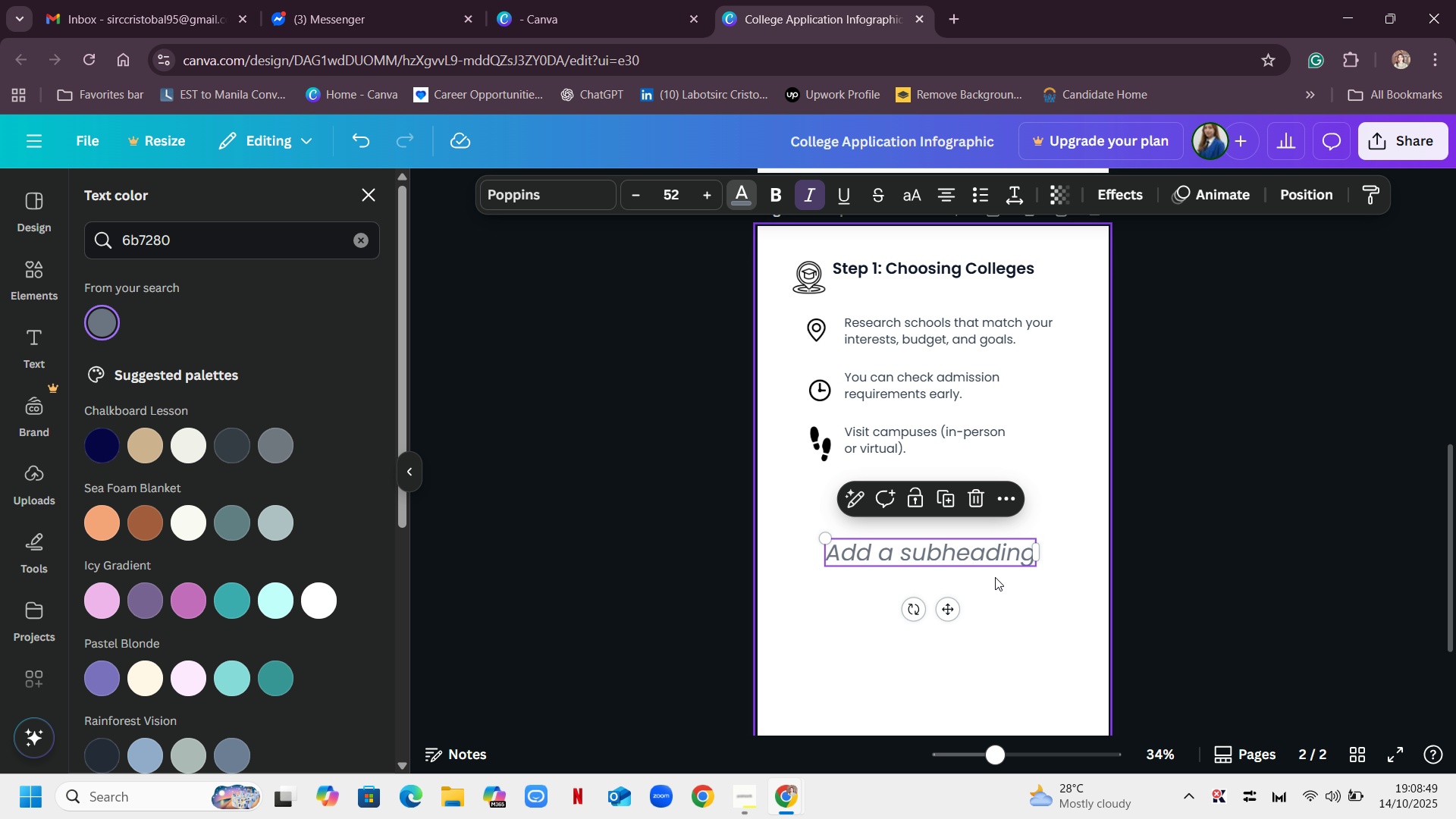 
wait(5.53)
 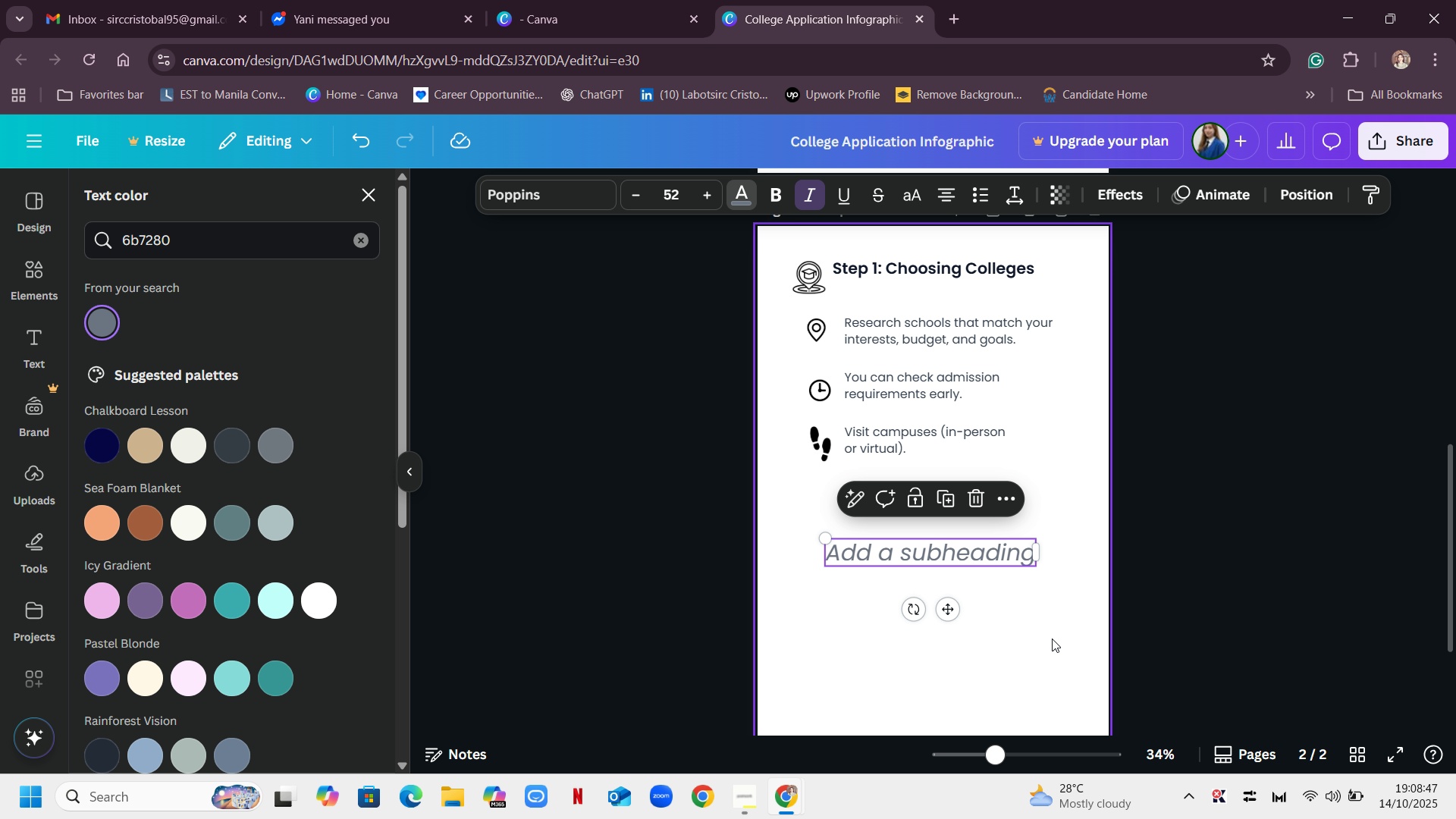 
left_click([672, 189])
 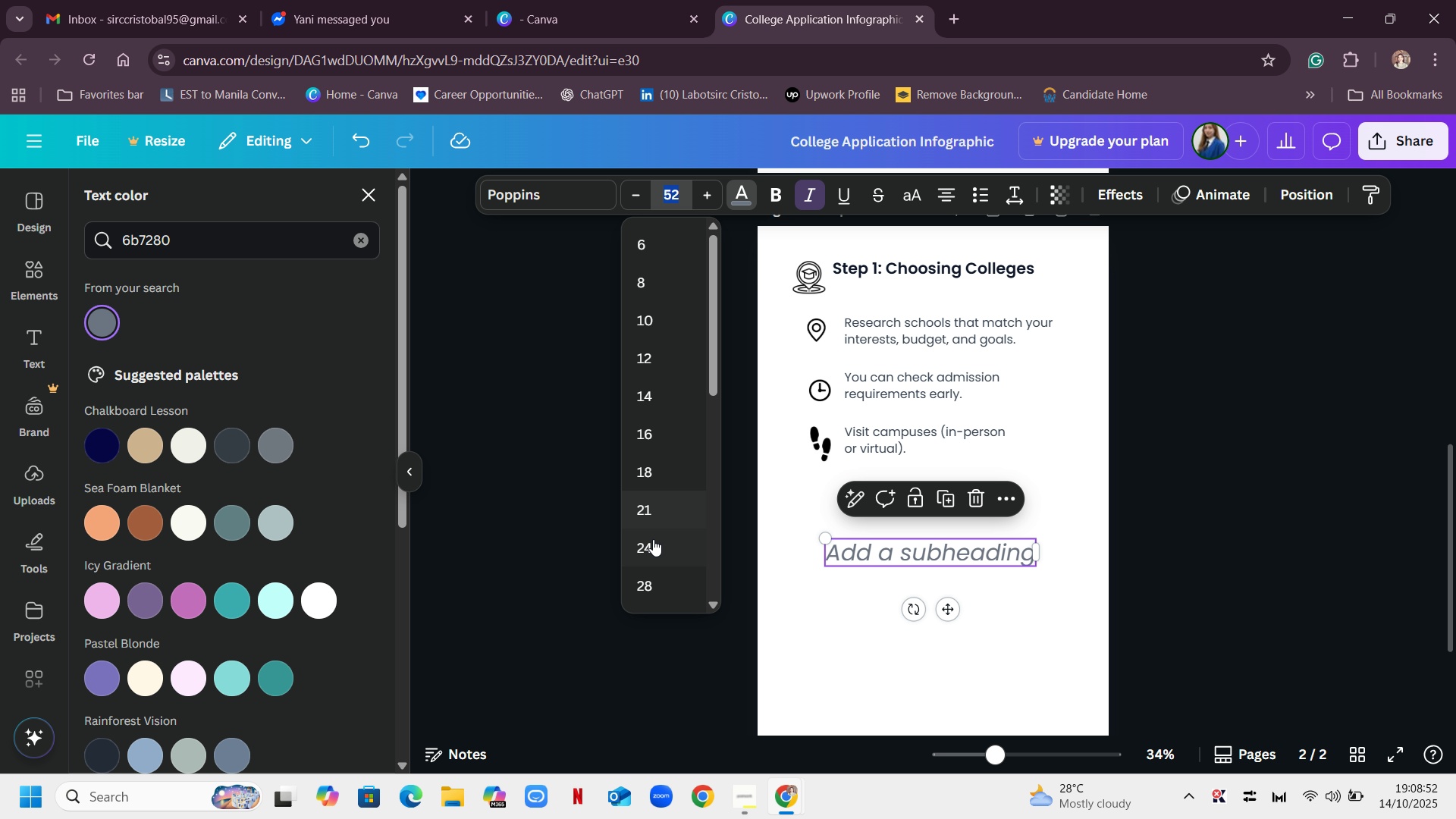 
left_click([654, 546])
 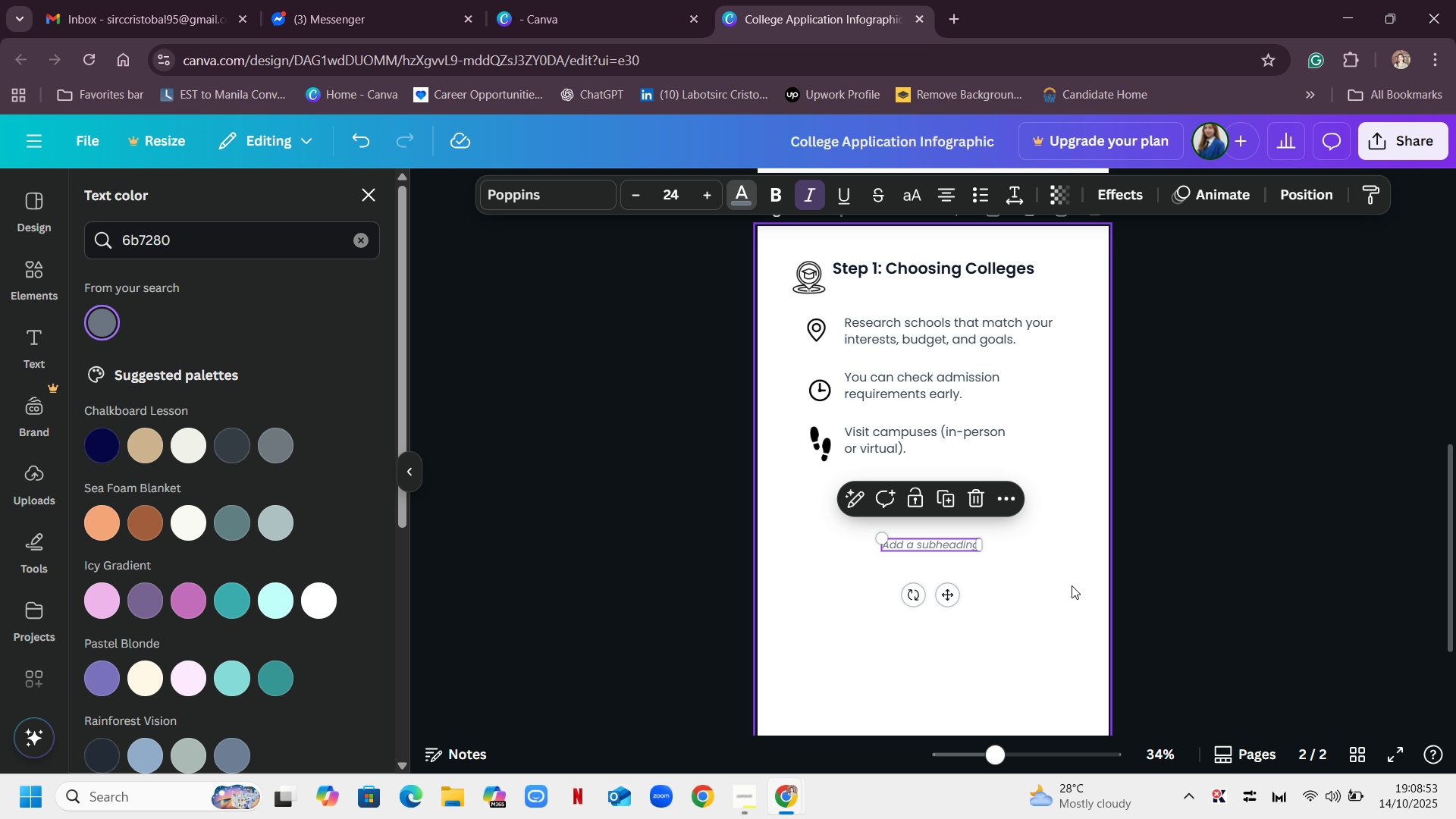 
left_click([1072, 585])
 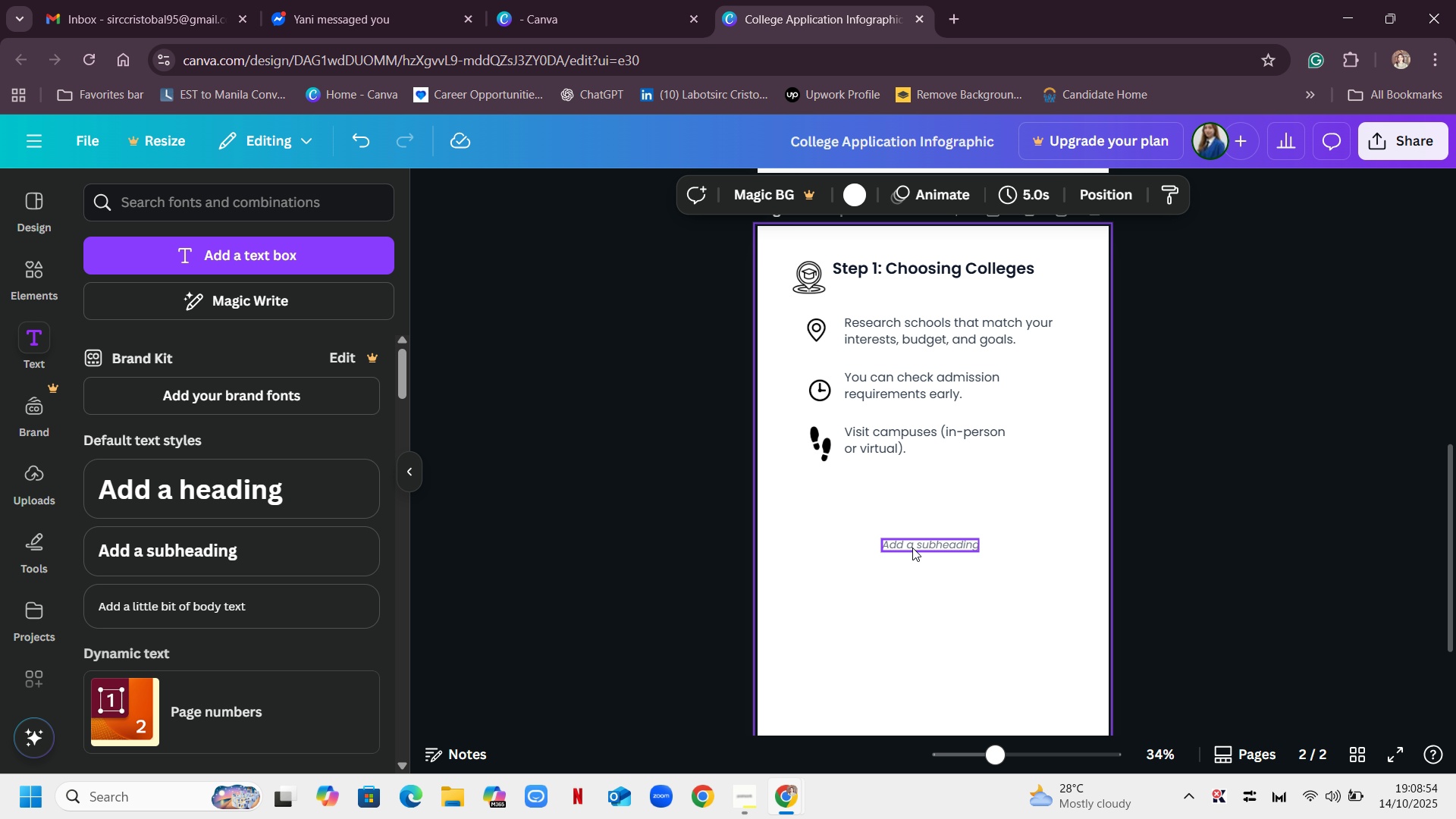 
left_click_drag(start_coordinate=[921, 546], to_coordinate=[891, 526])
 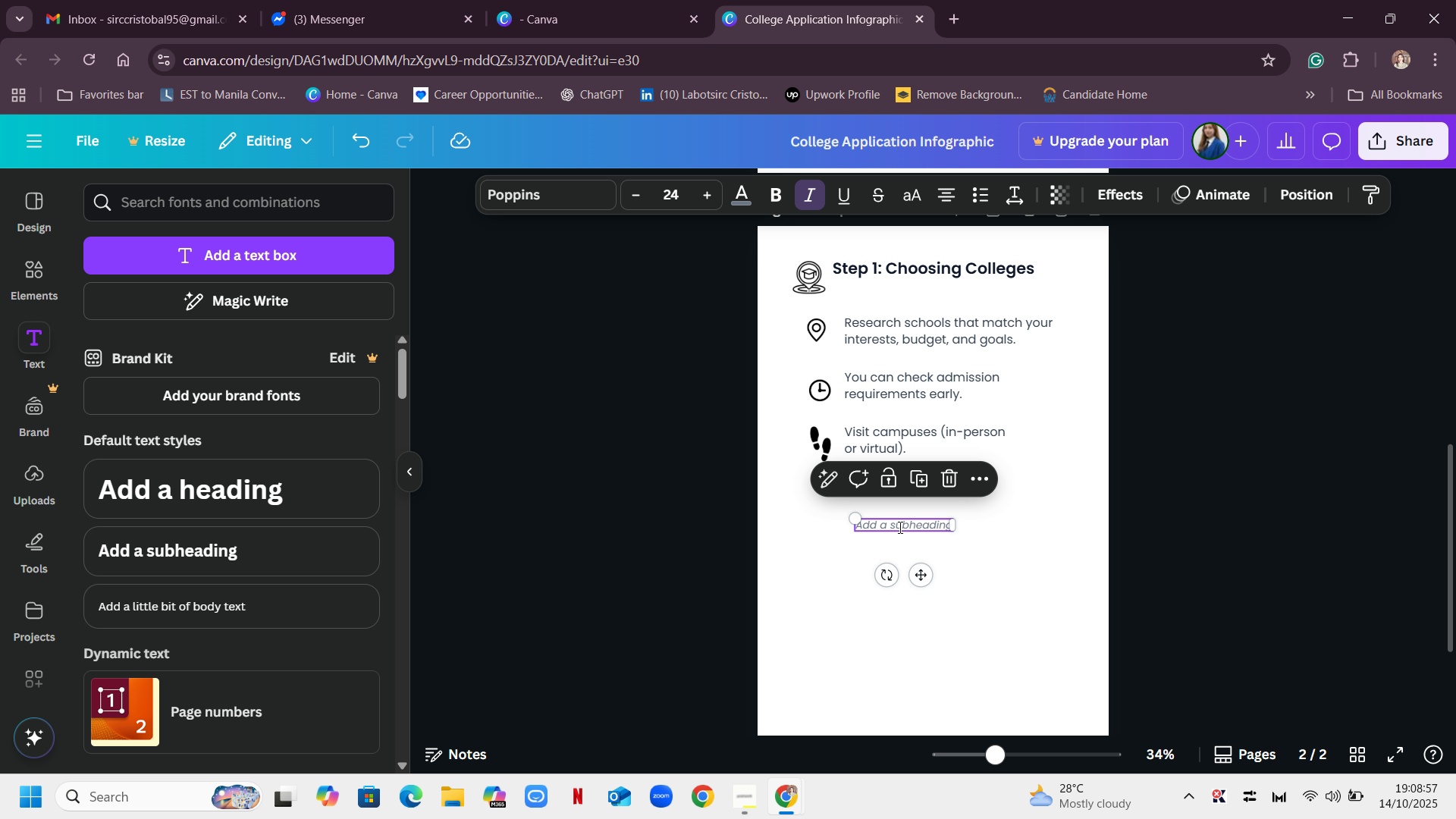 
double_click([899, 527])
 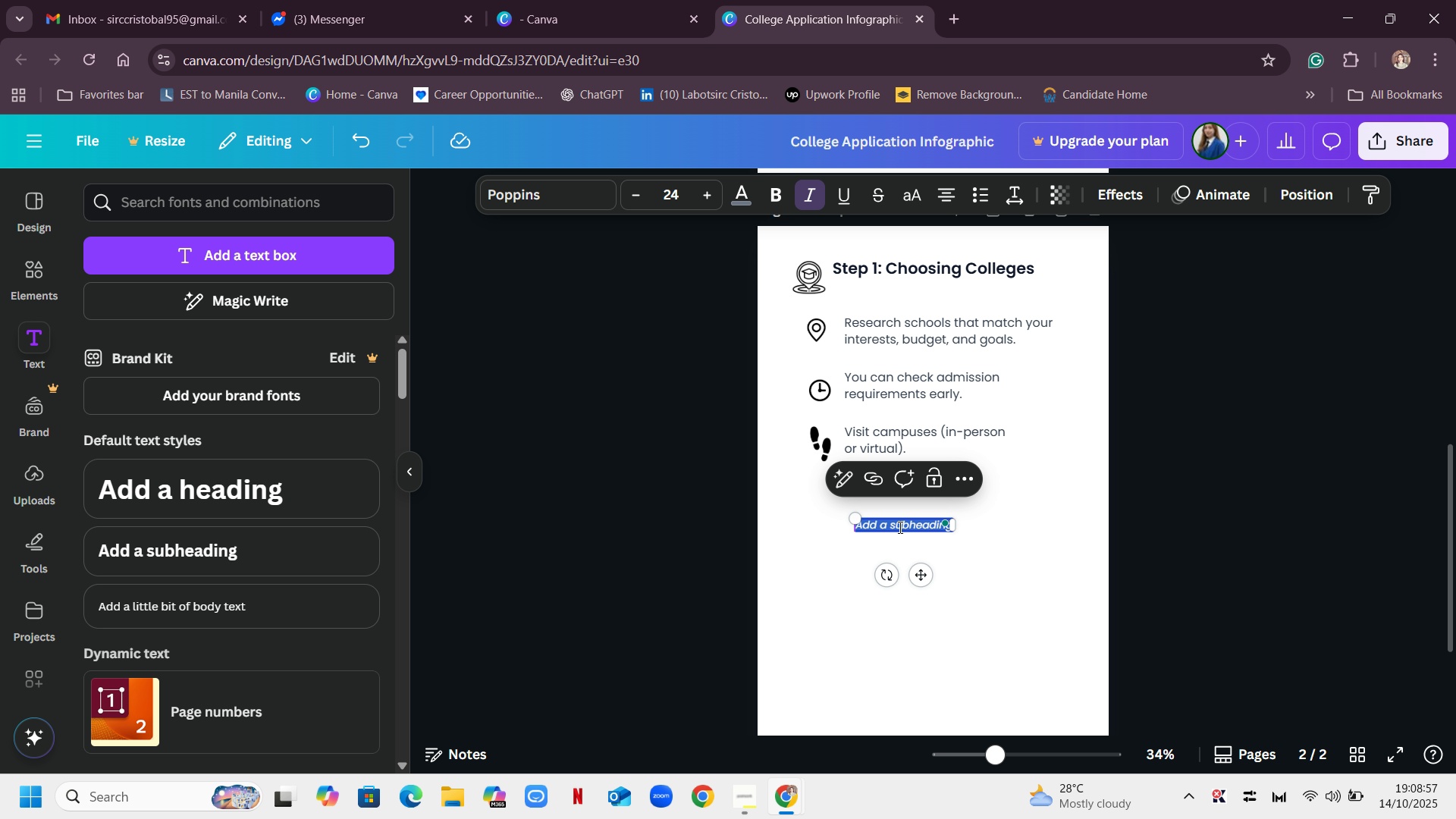 
triple_click([899, 527])
 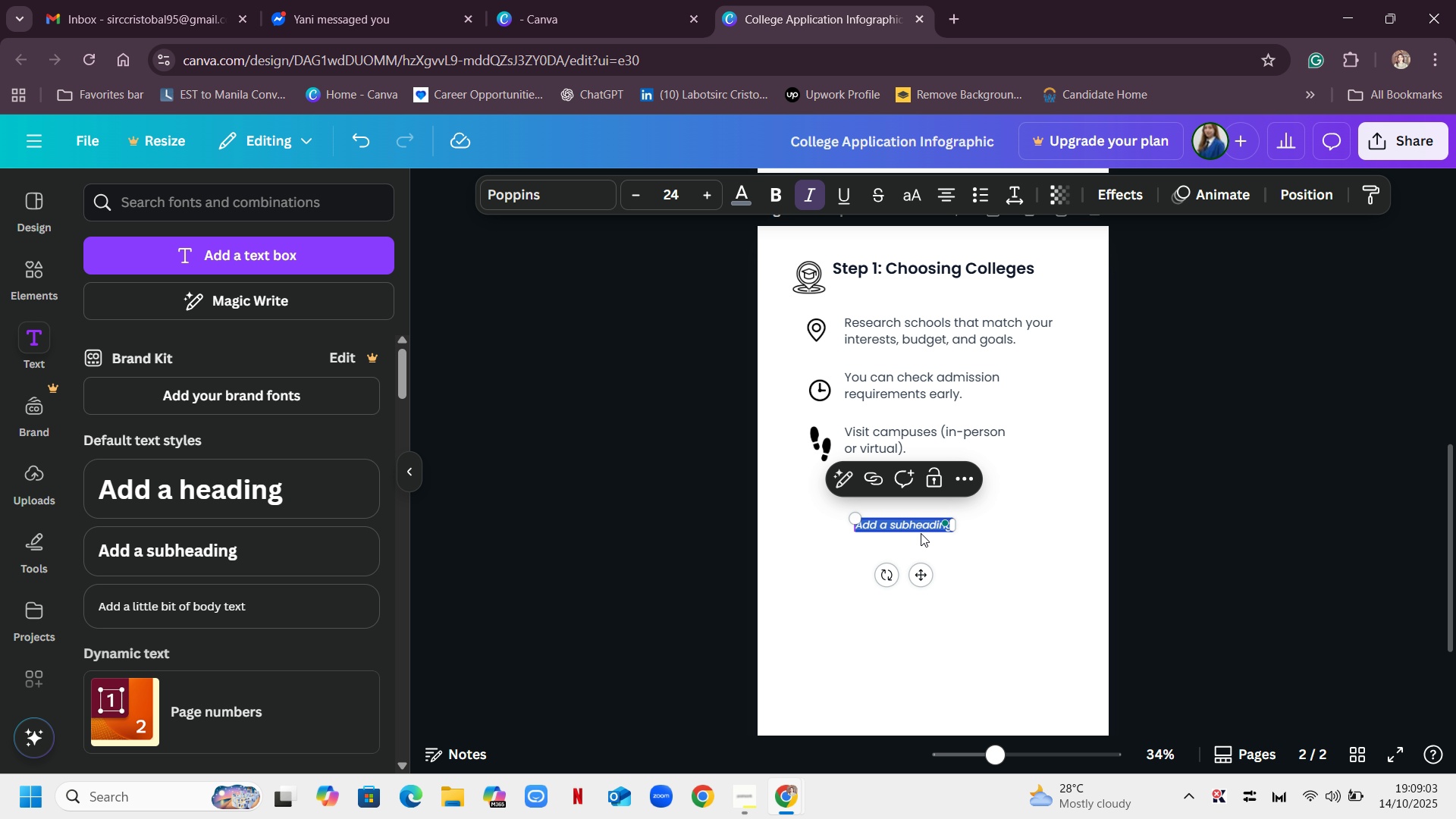 
wait(6.44)
 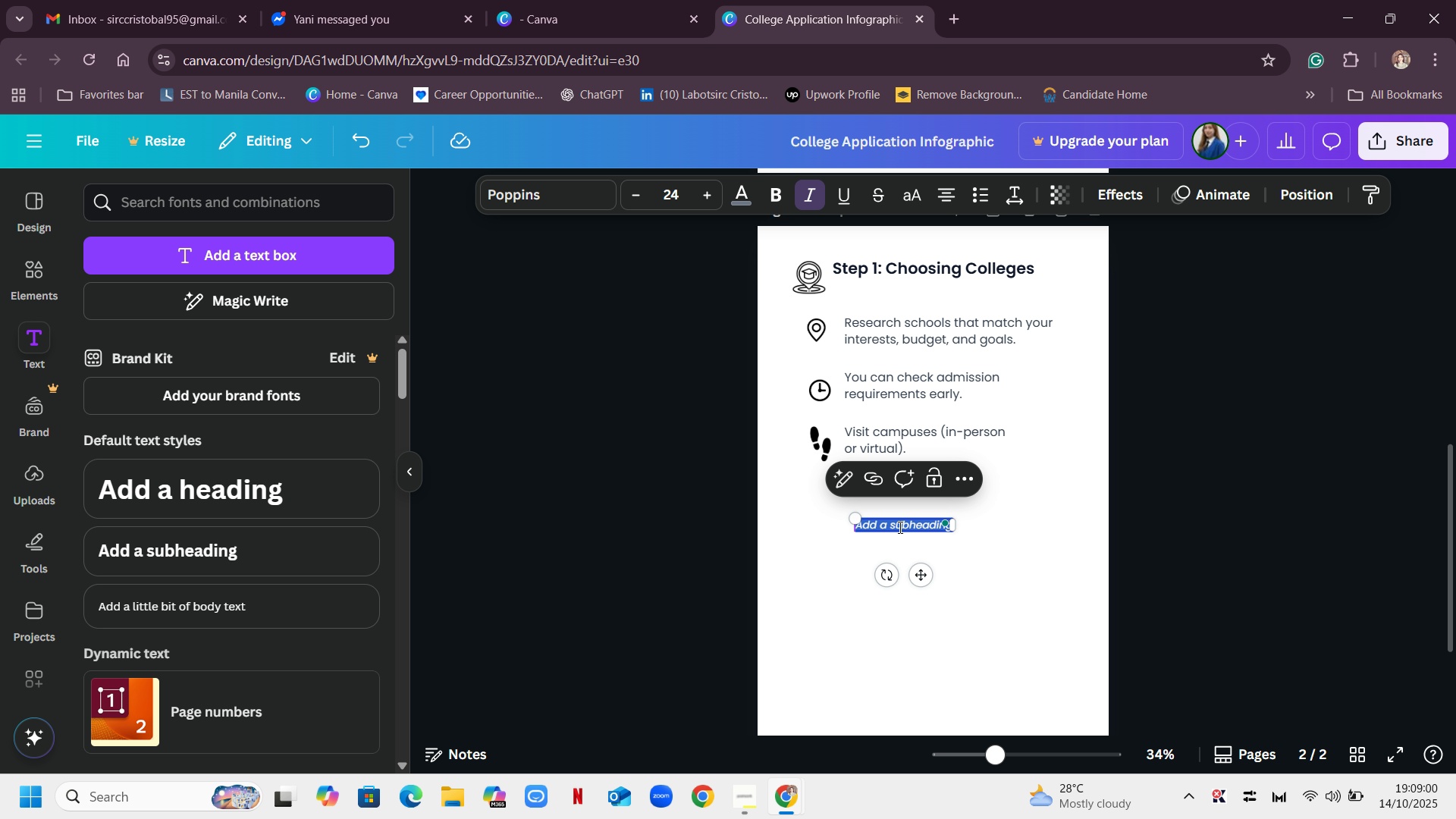 
type(Use)
key(Backspace)
key(Backspace)
key(Backspace)
type(Tip: Use college comparison tools like College)
 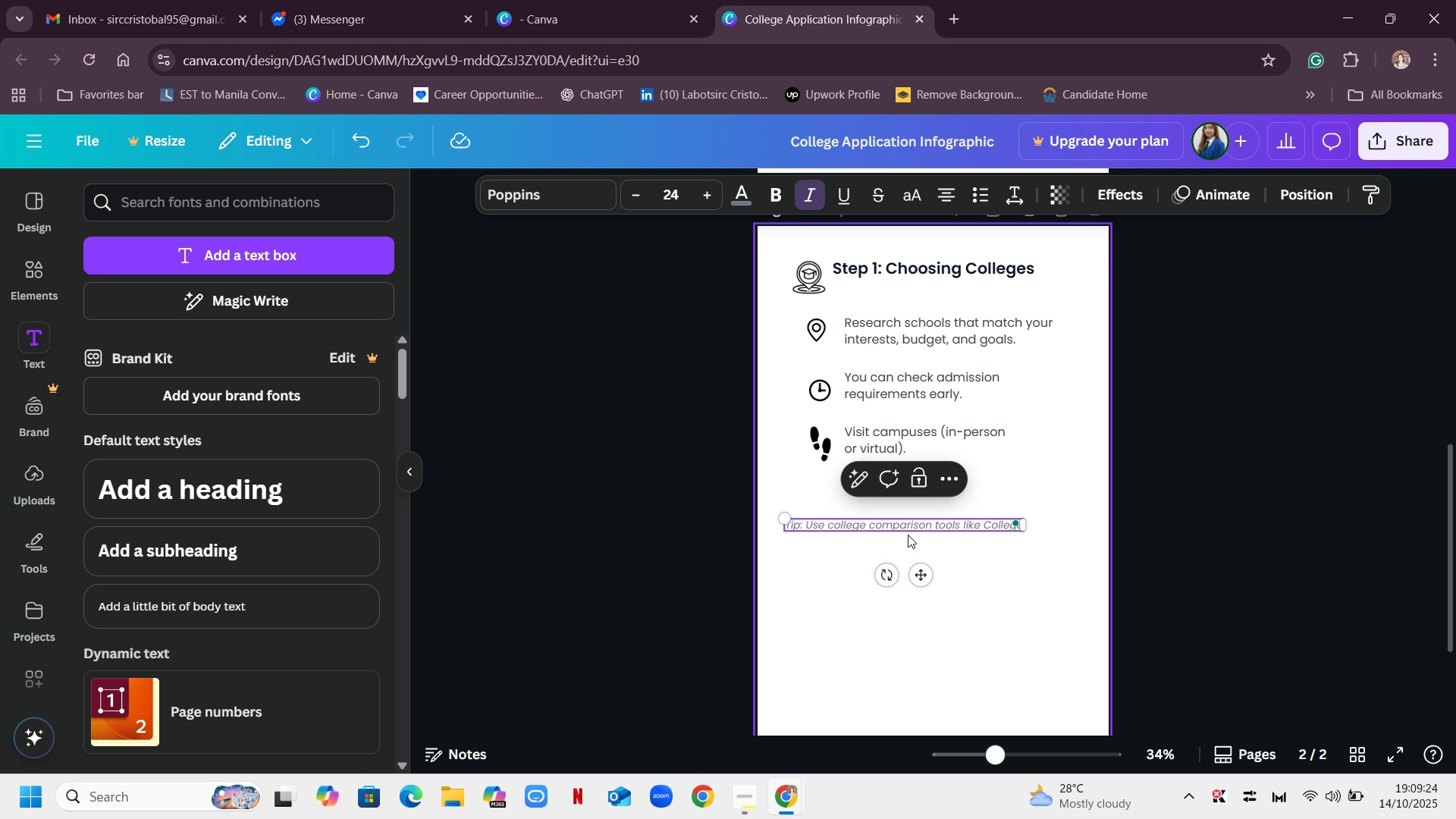 
wait(5.41)
 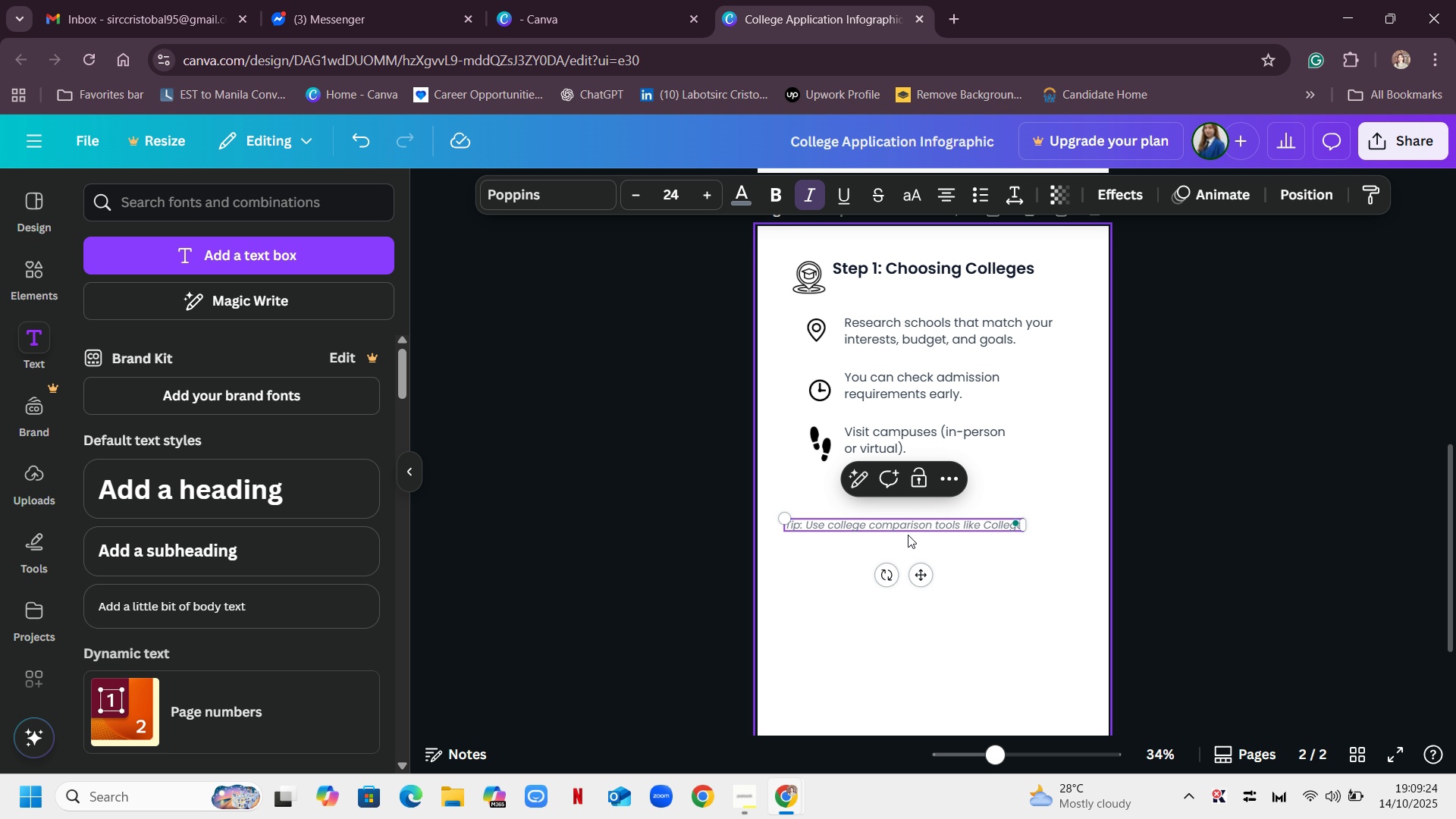 
left_click_drag(start_coordinate=[1030, 530], to_coordinate=[984, 563])
 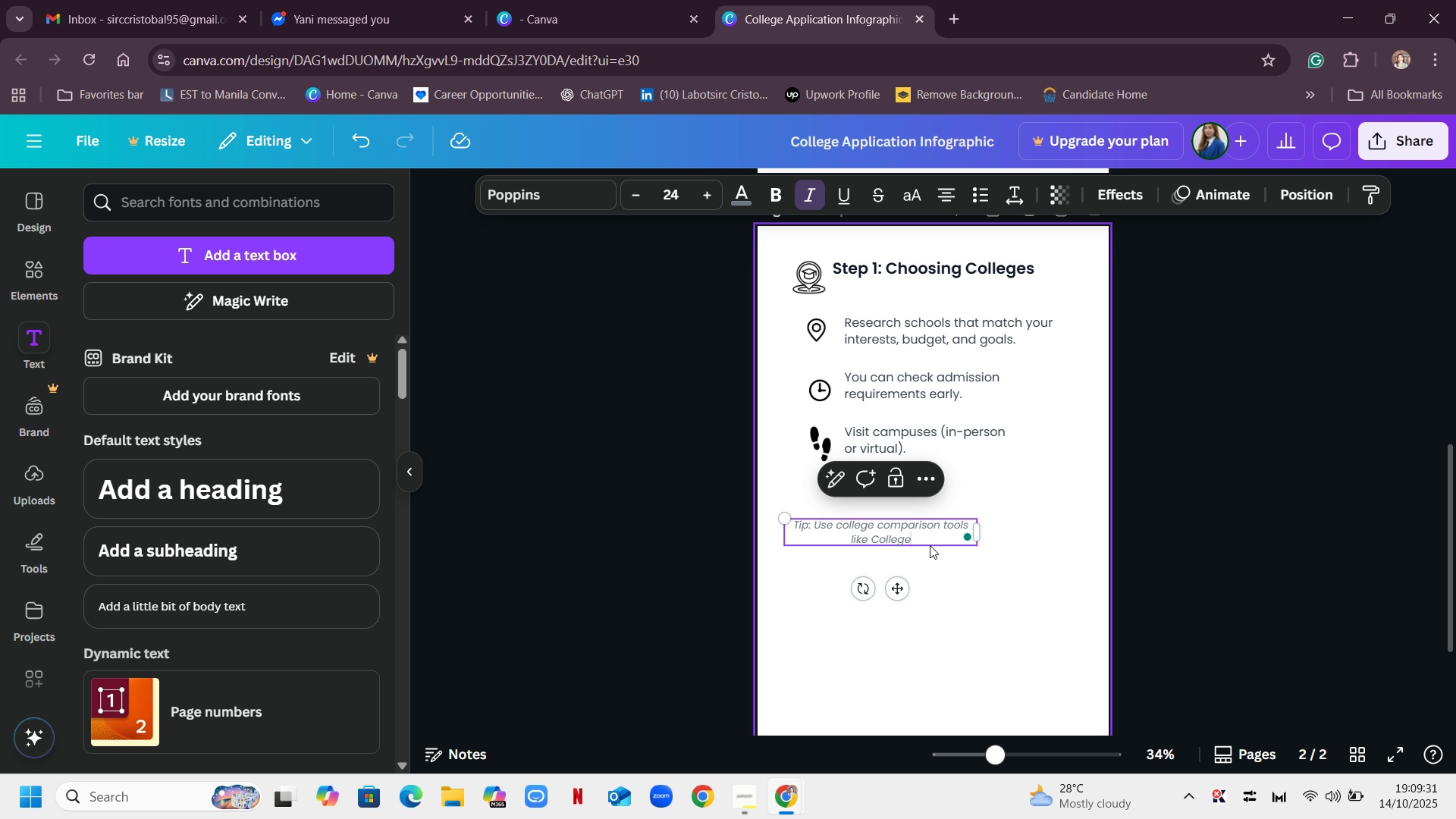 
left_click([941, 535])
 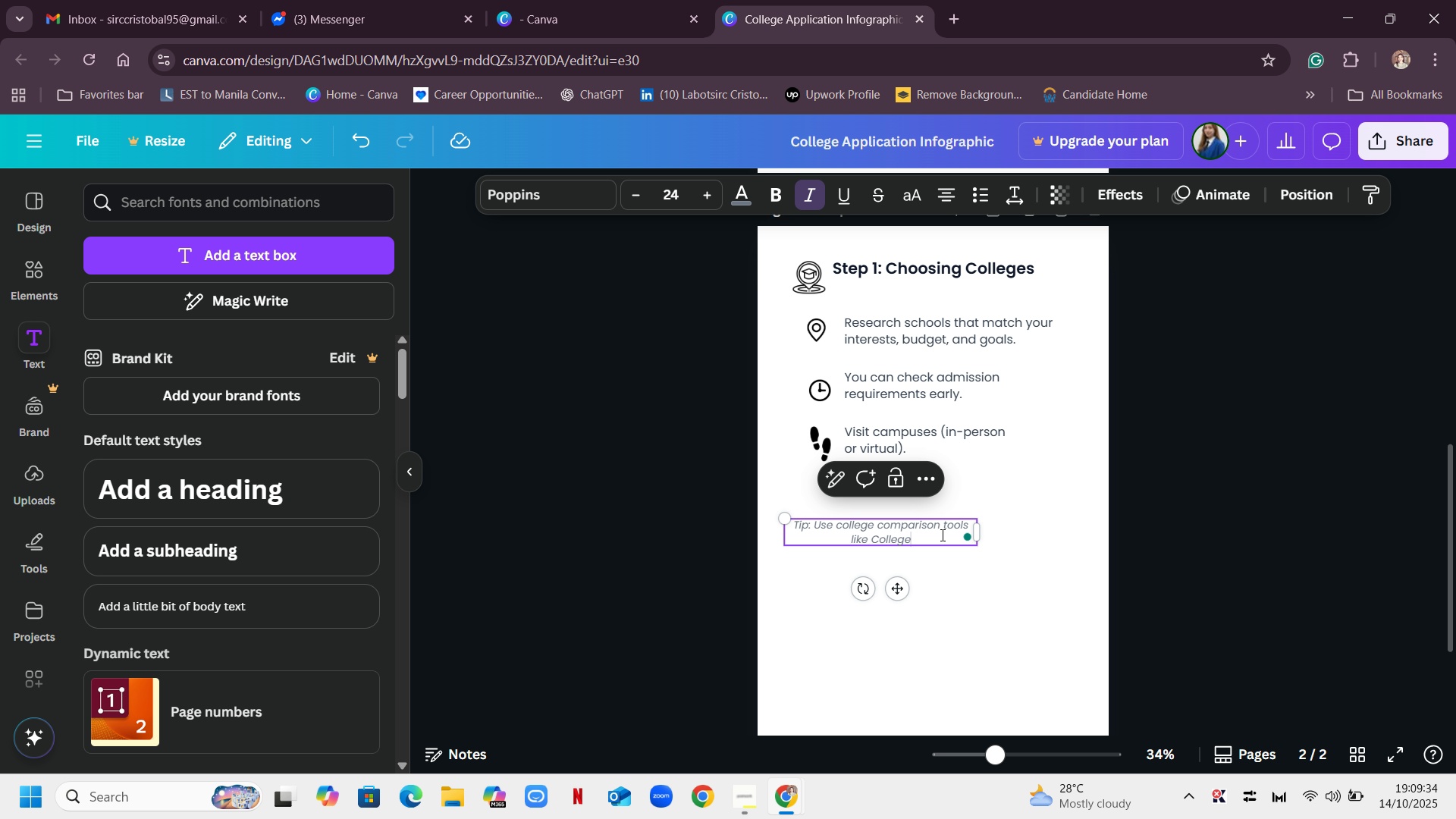 
type( V)
key(Backspace)
type(Board's BigFuture to explore options.)
 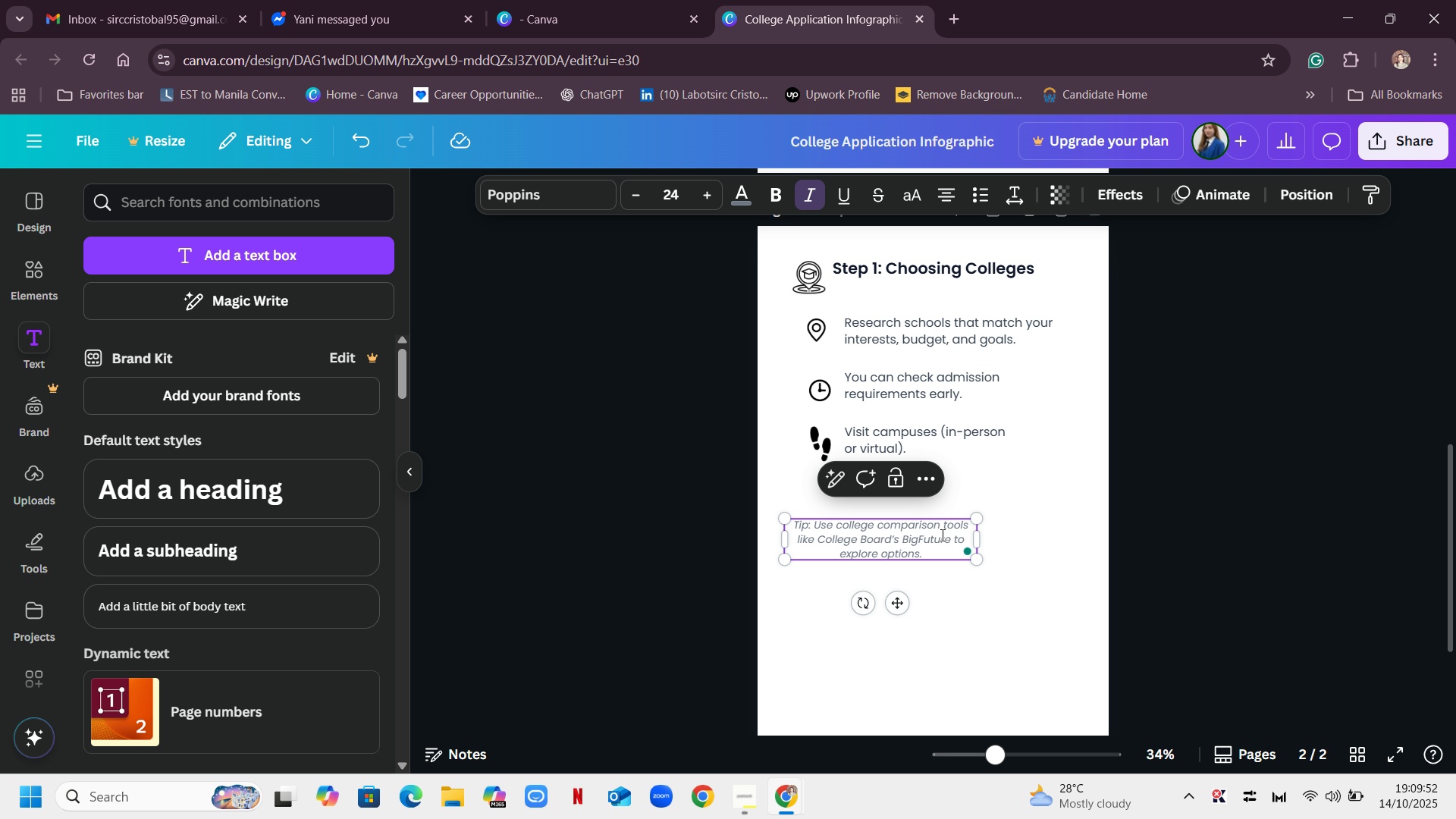 
left_click([943, 14])
 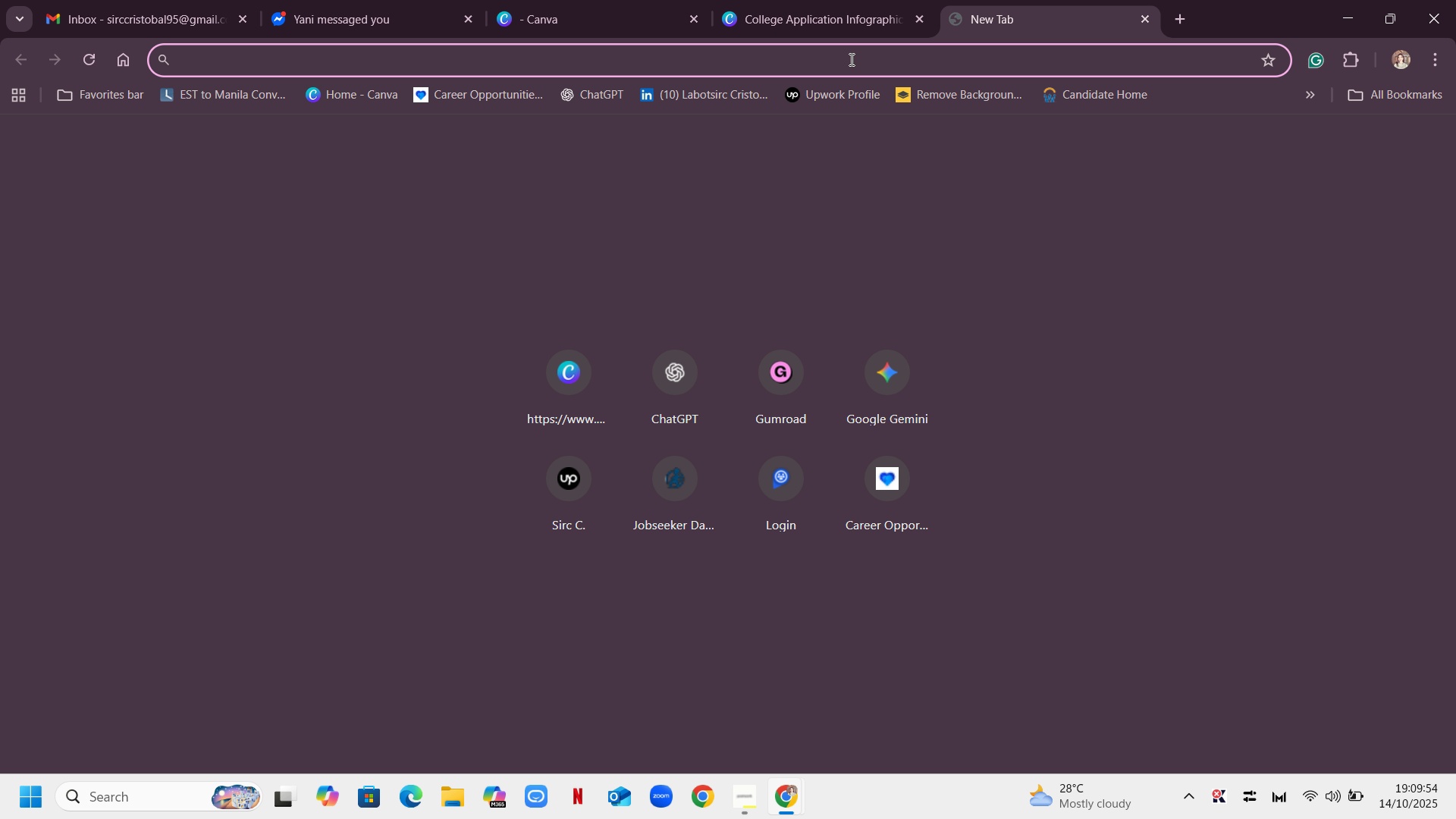 
left_click([852, 56])
 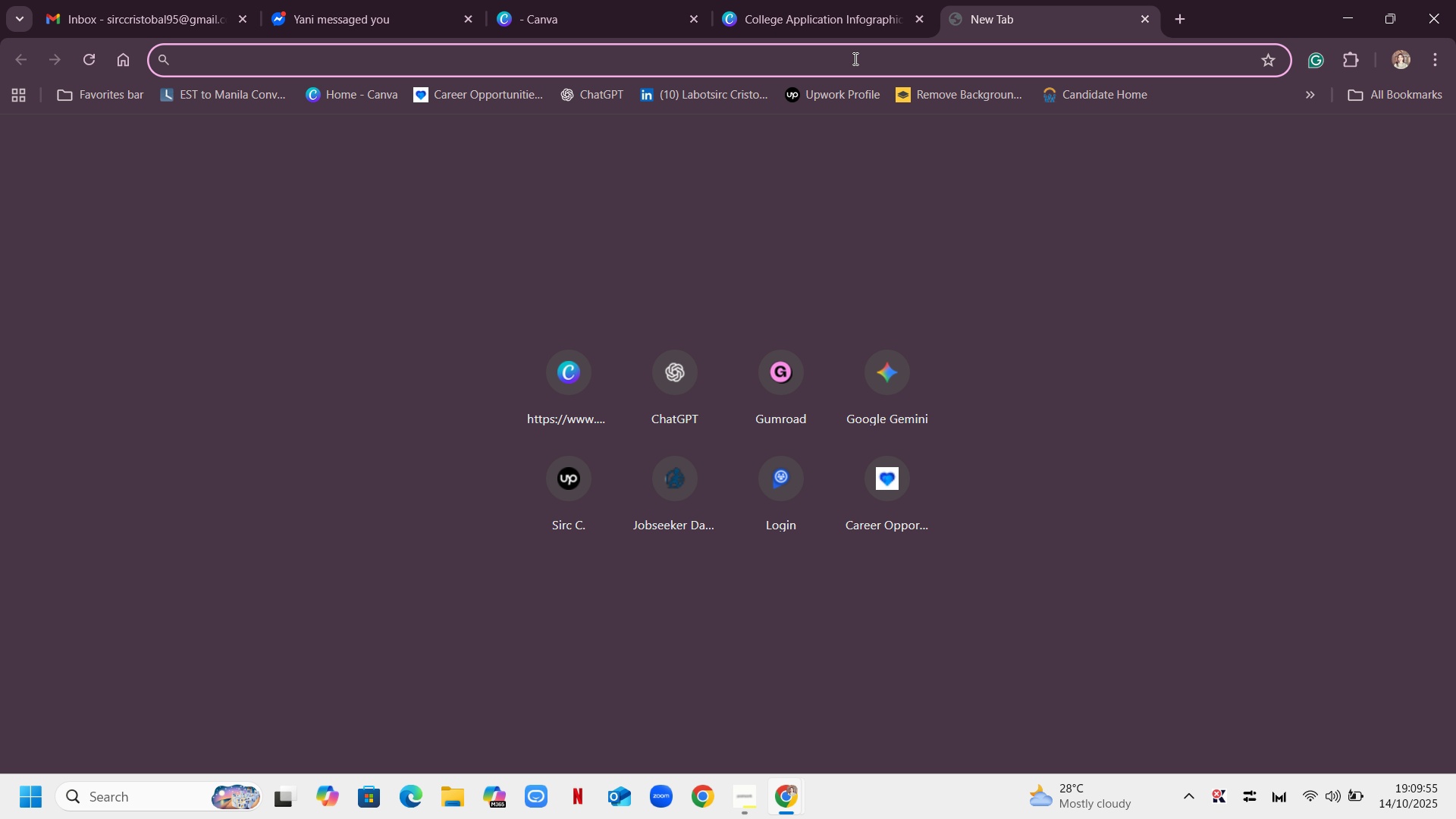 
type(colege board's bg)
key(Backspace)
type(ogu)
key(Backspace)
type(f)
key(Backspace)
key(Backspace)
key(Backspace)
type(og)
key(Backspace)
key(Backspace)
type(igfuture)
 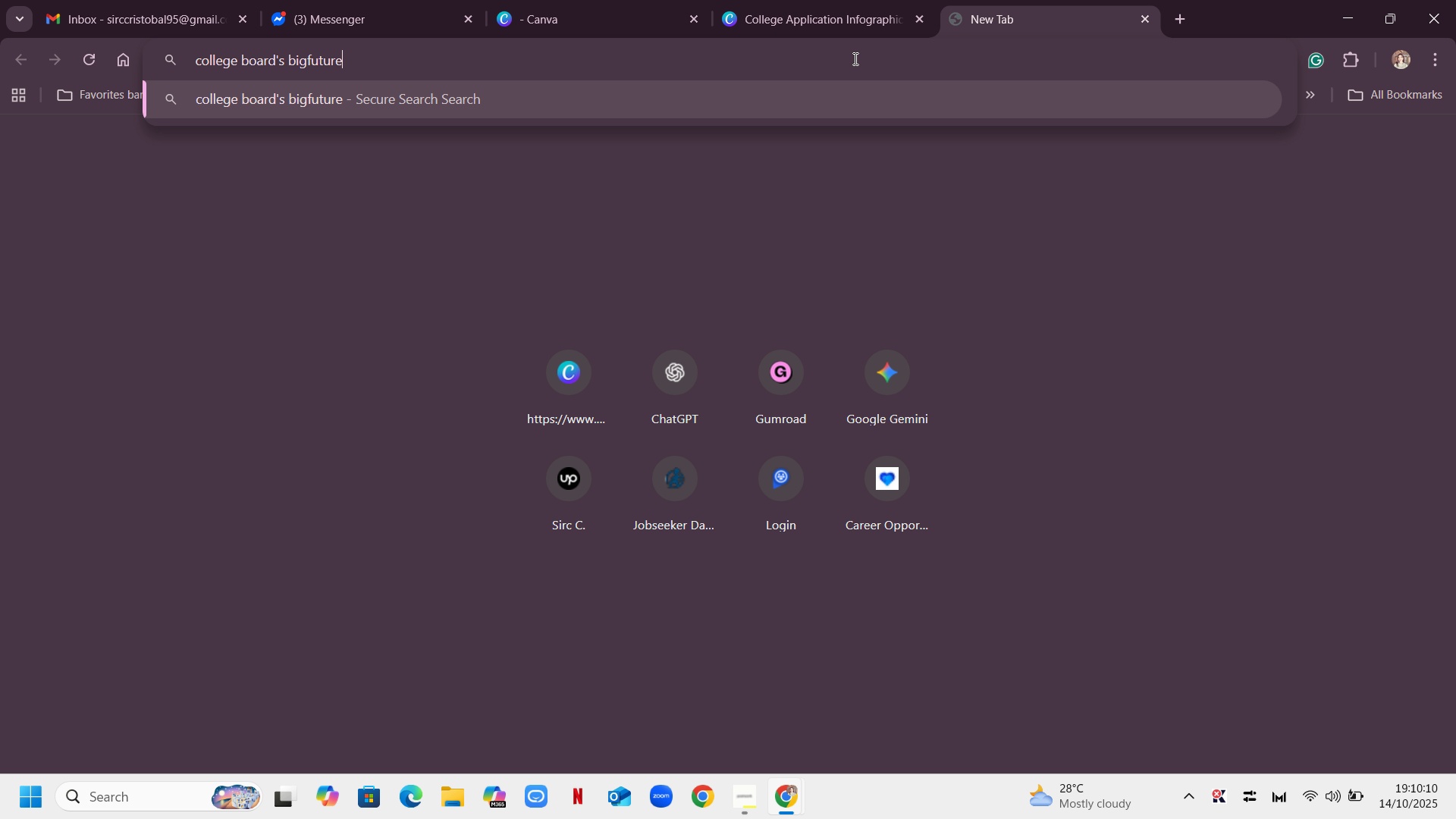 
key(Enter)
 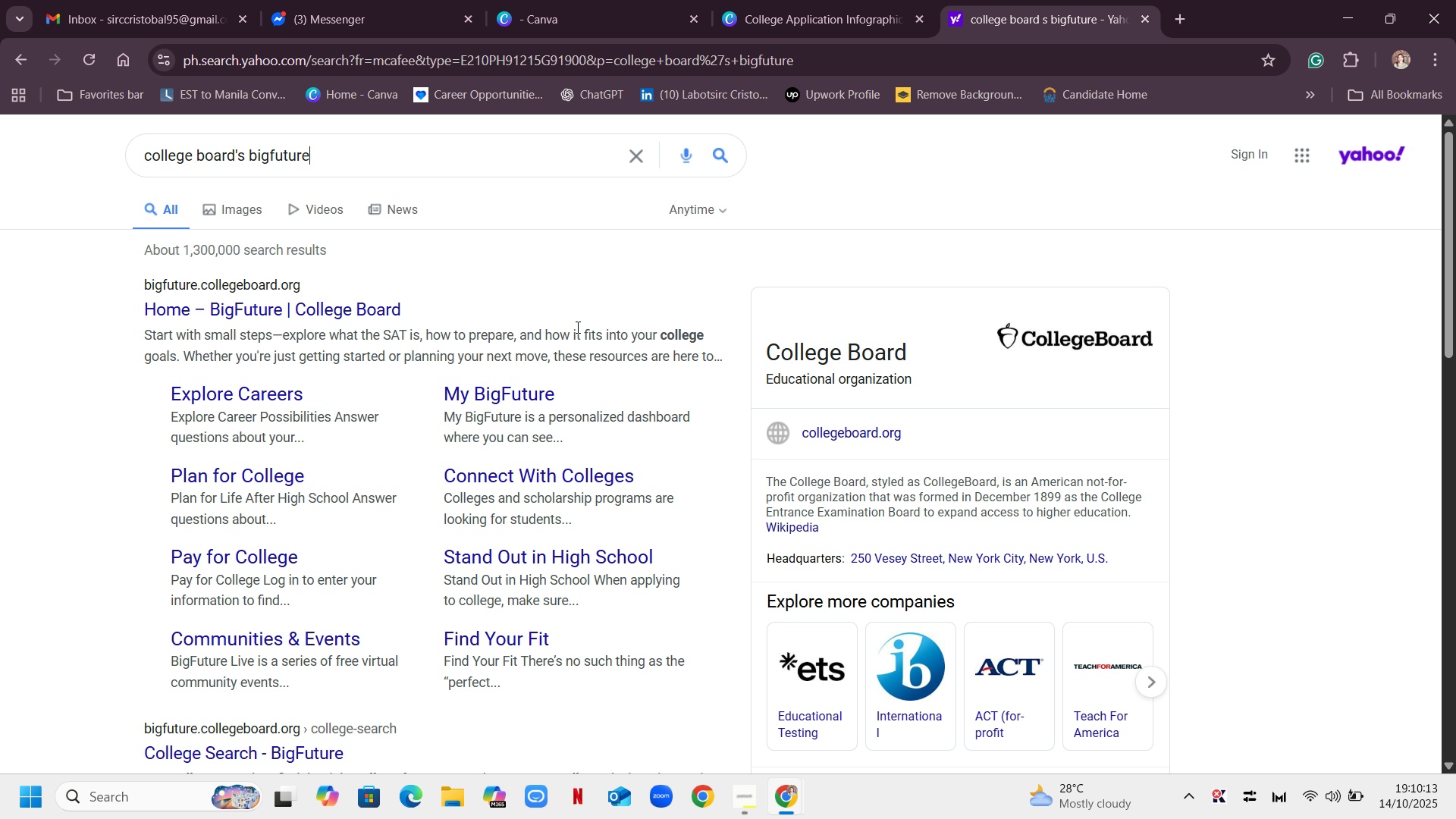 
wait(8.88)
 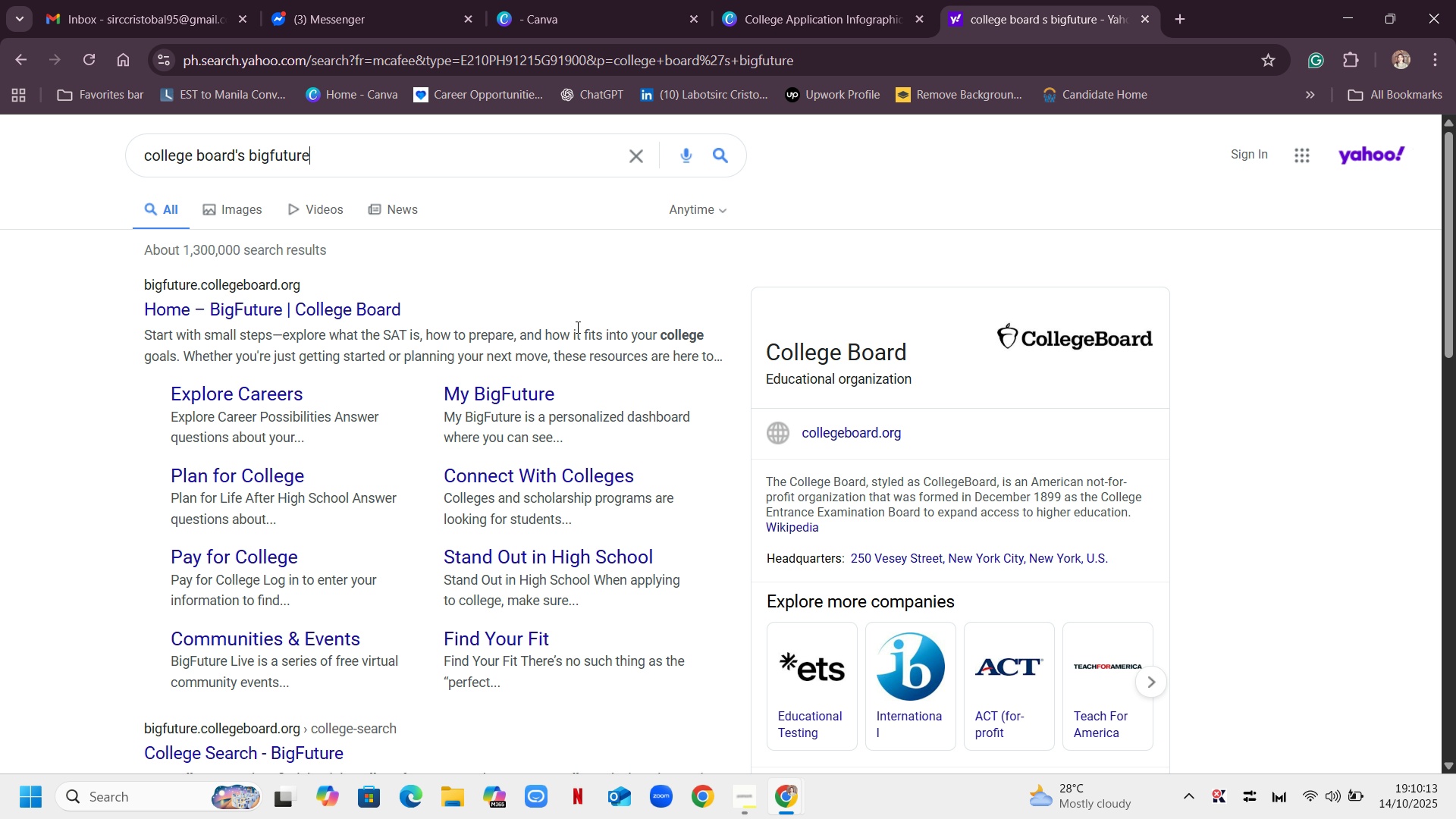 
left_click([837, 17])
 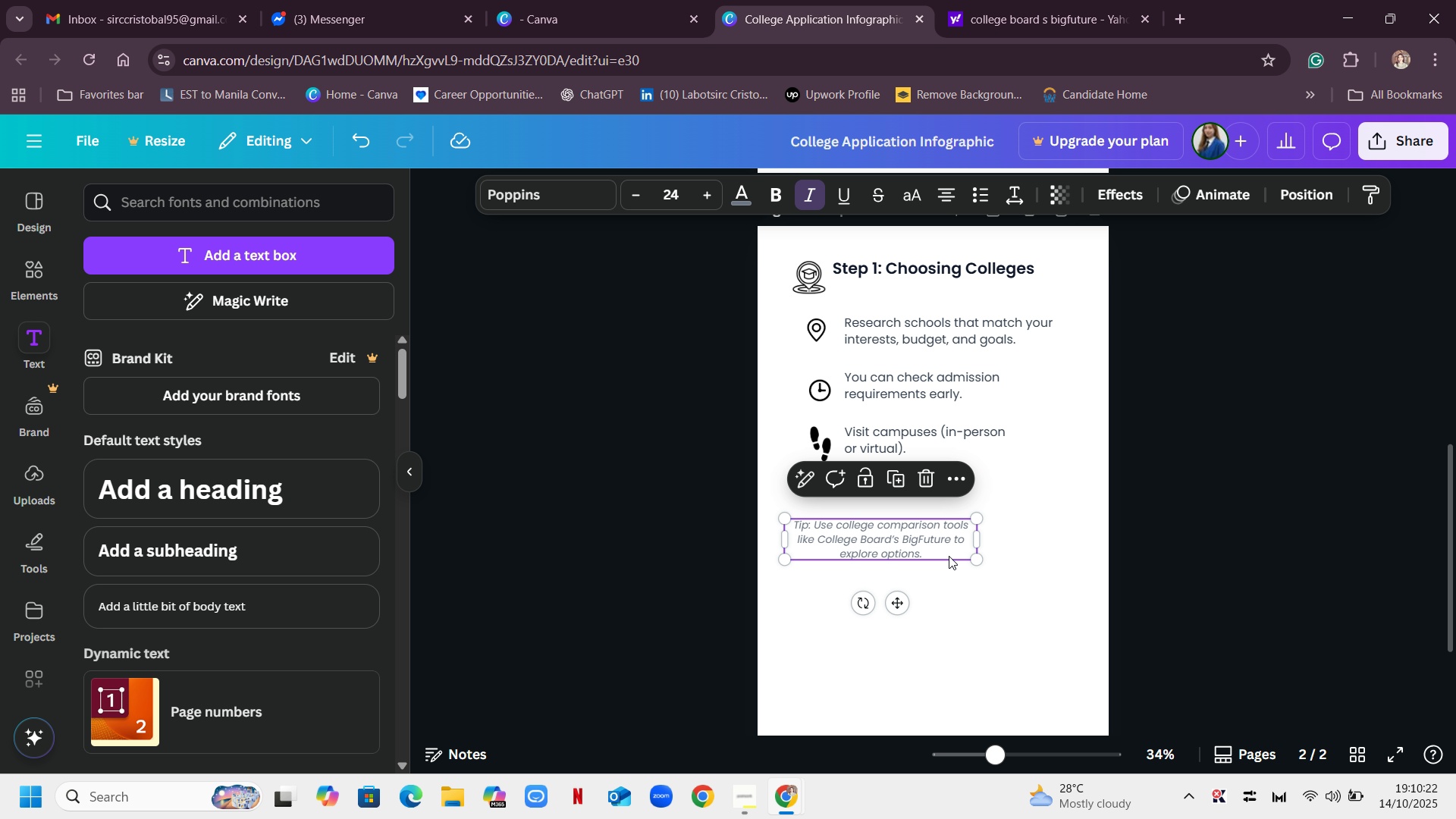 
left_click_drag(start_coordinate=[983, 539], to_coordinate=[1033, 551])
 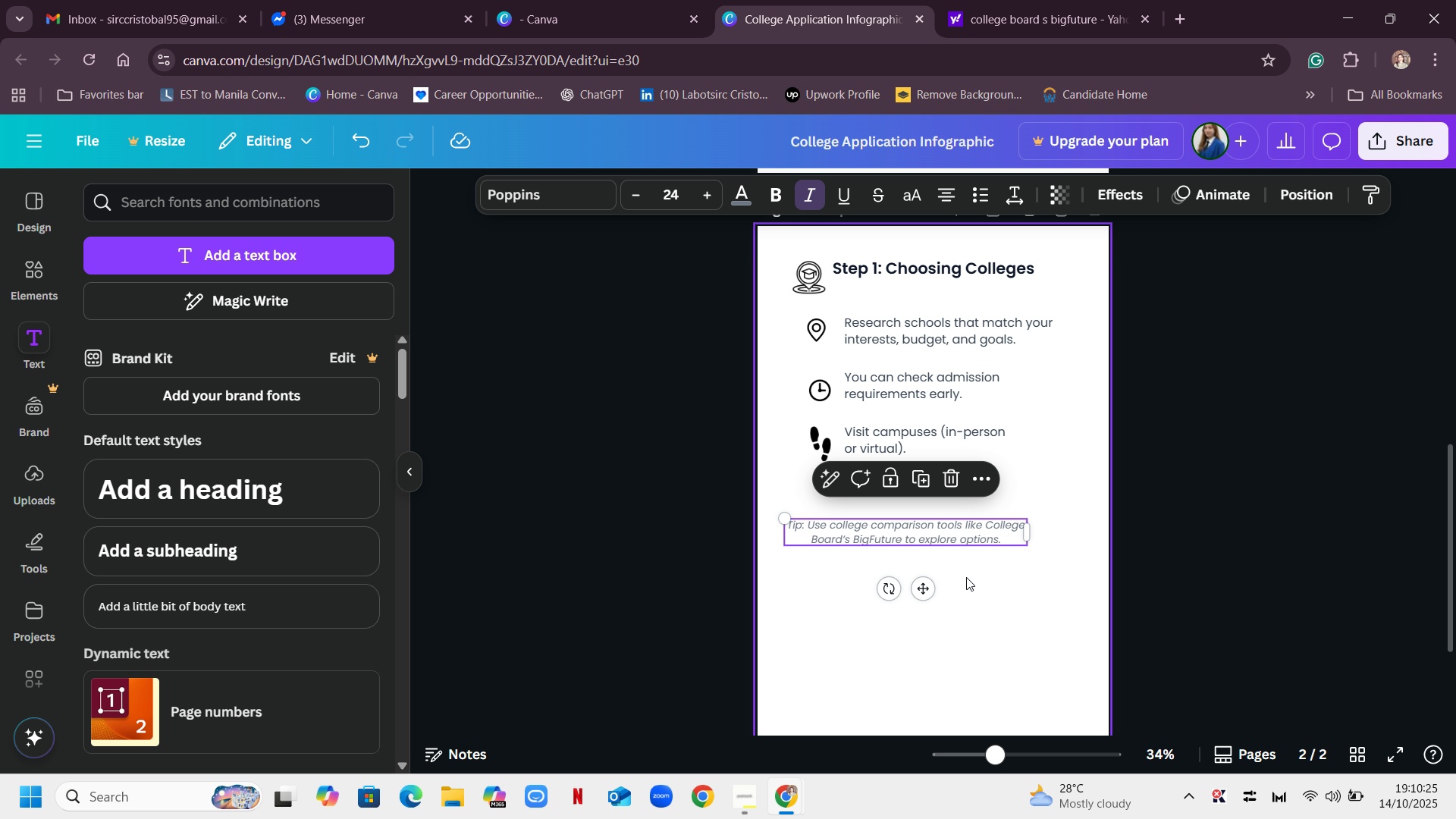 
mouse_move([997, 592])
 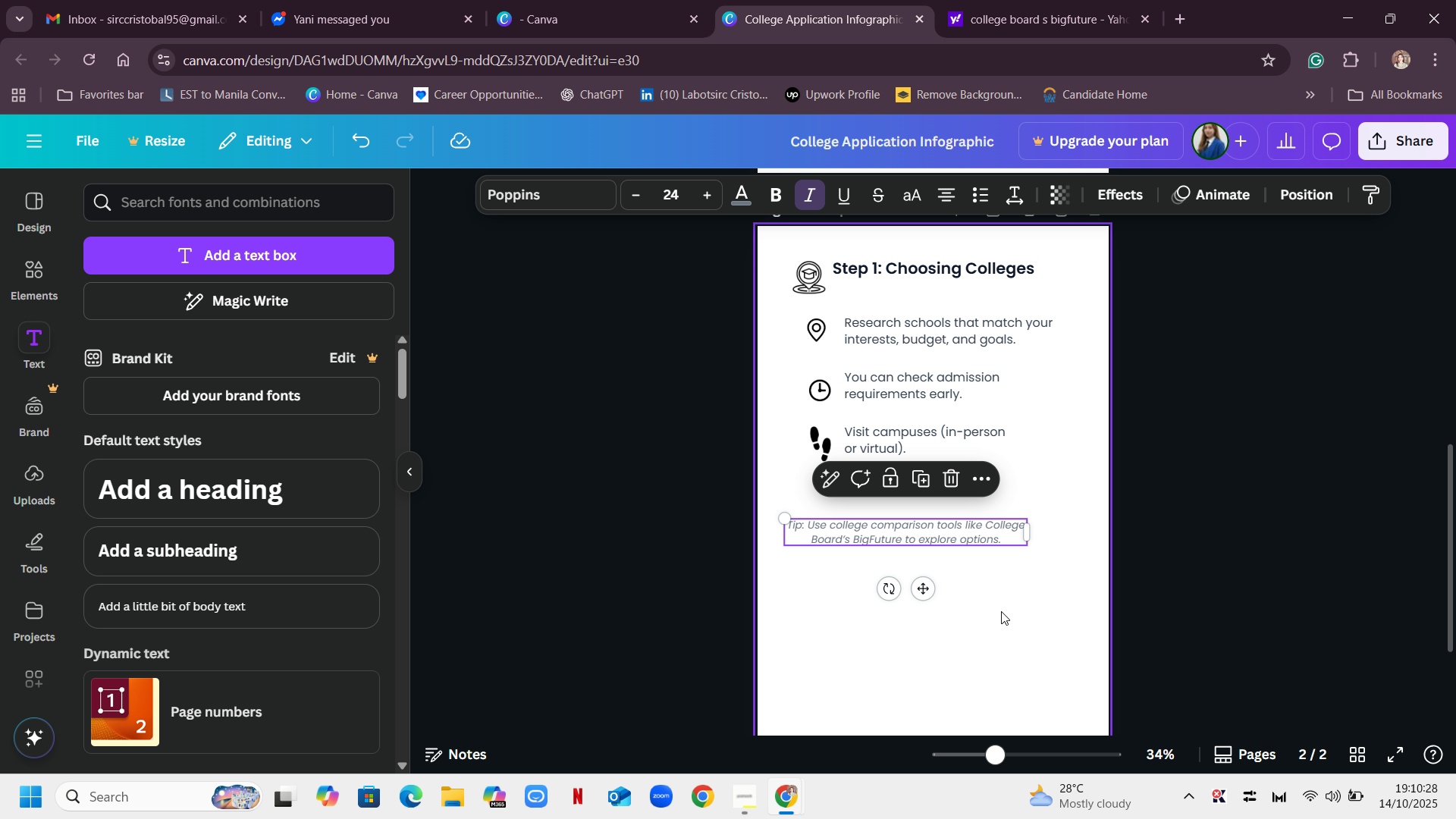 
left_click([1003, 609])
 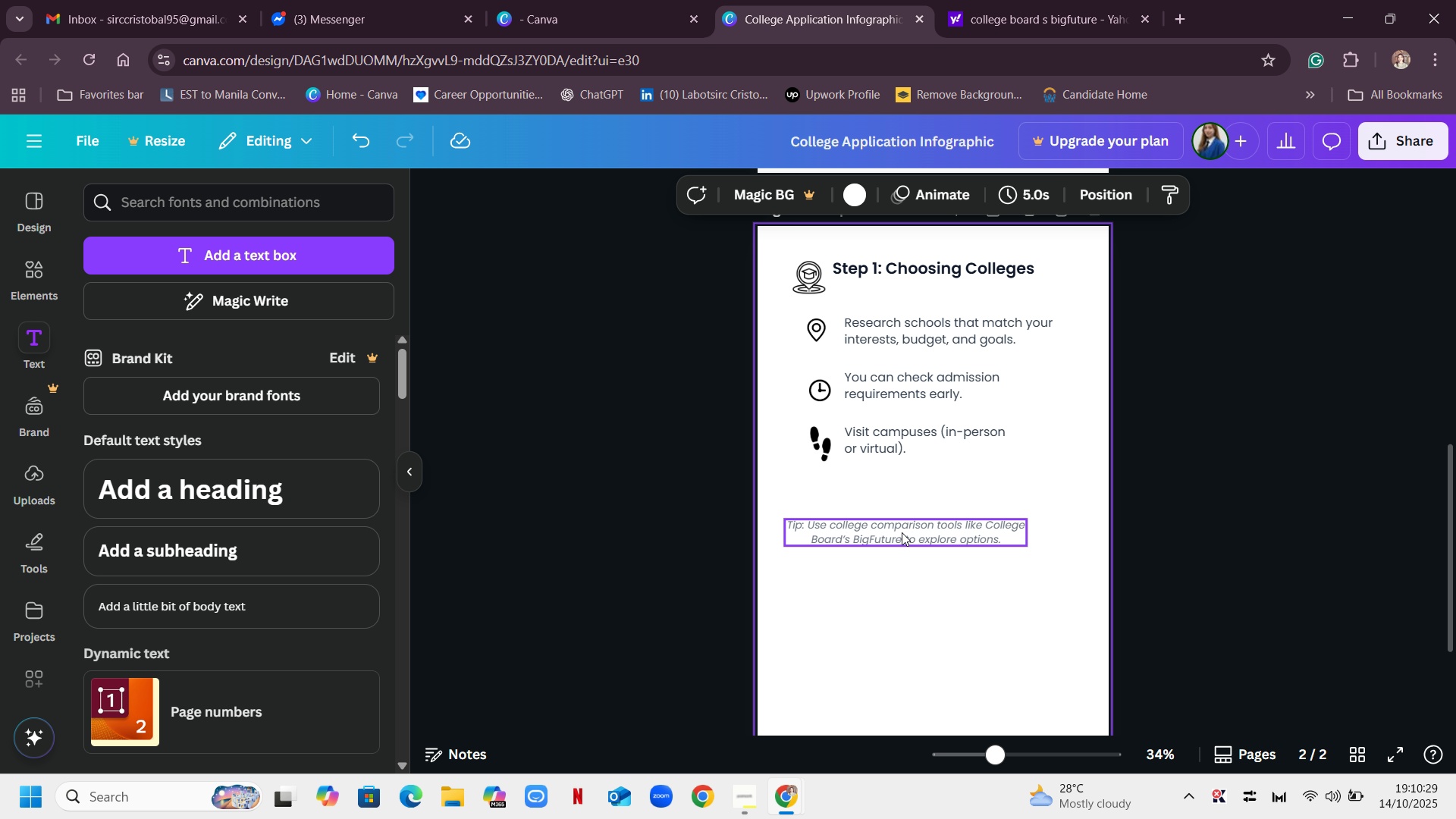 
left_click_drag(start_coordinate=[902, 532], to_coordinate=[924, 497])
 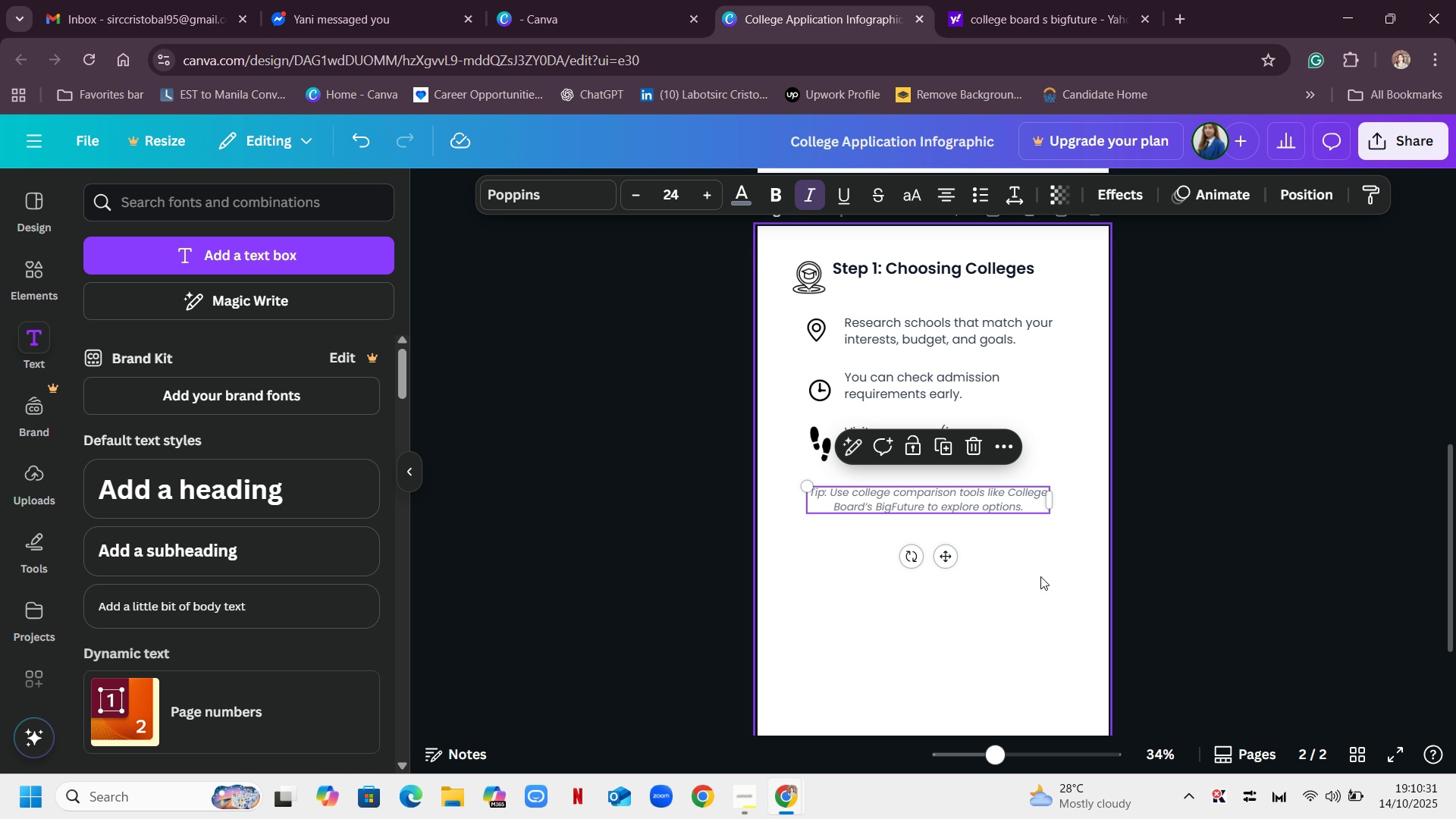 
left_click([1040, 576])
 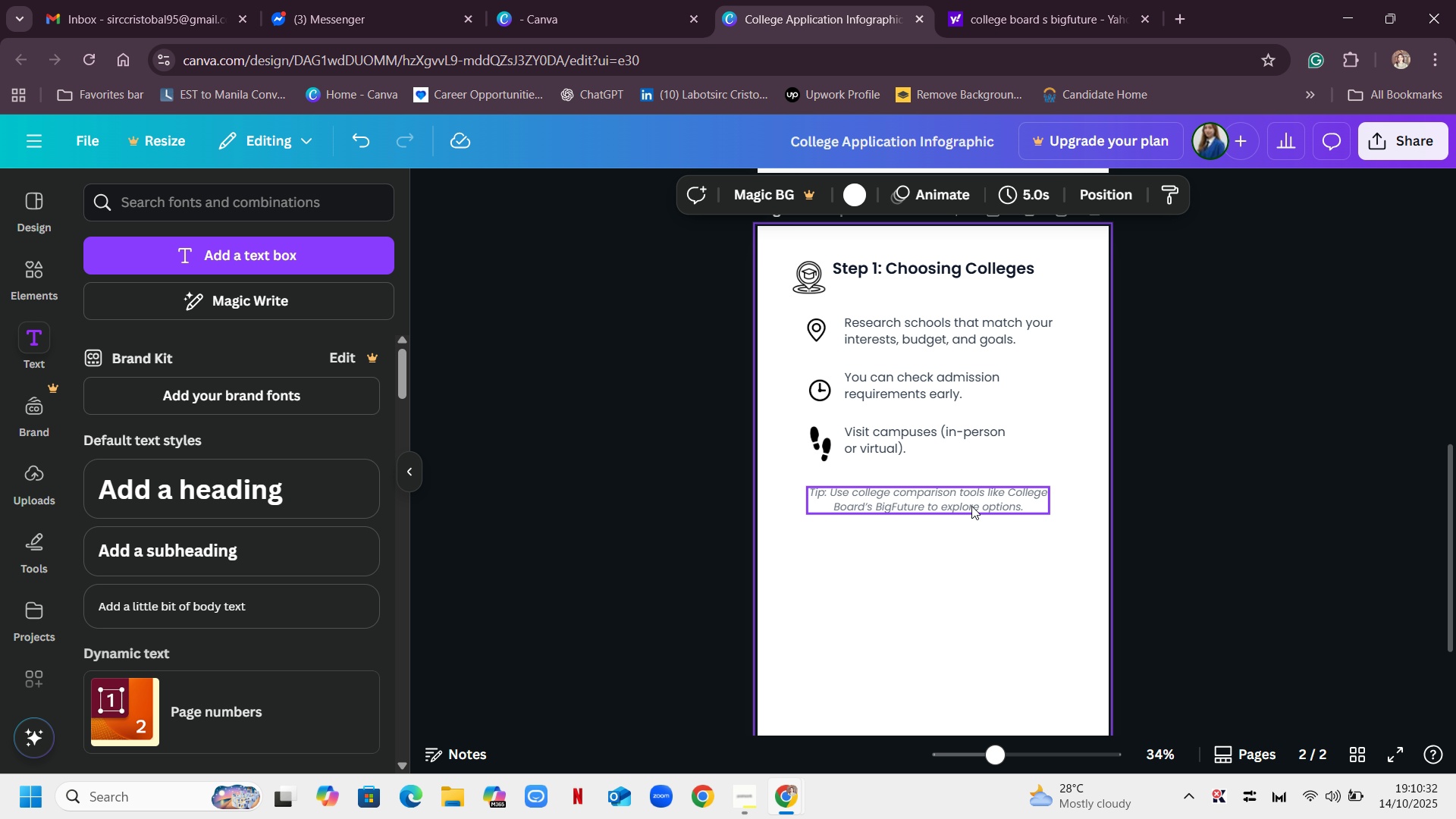 
left_click_drag(start_coordinate=[972, 503], to_coordinate=[990, 499])
 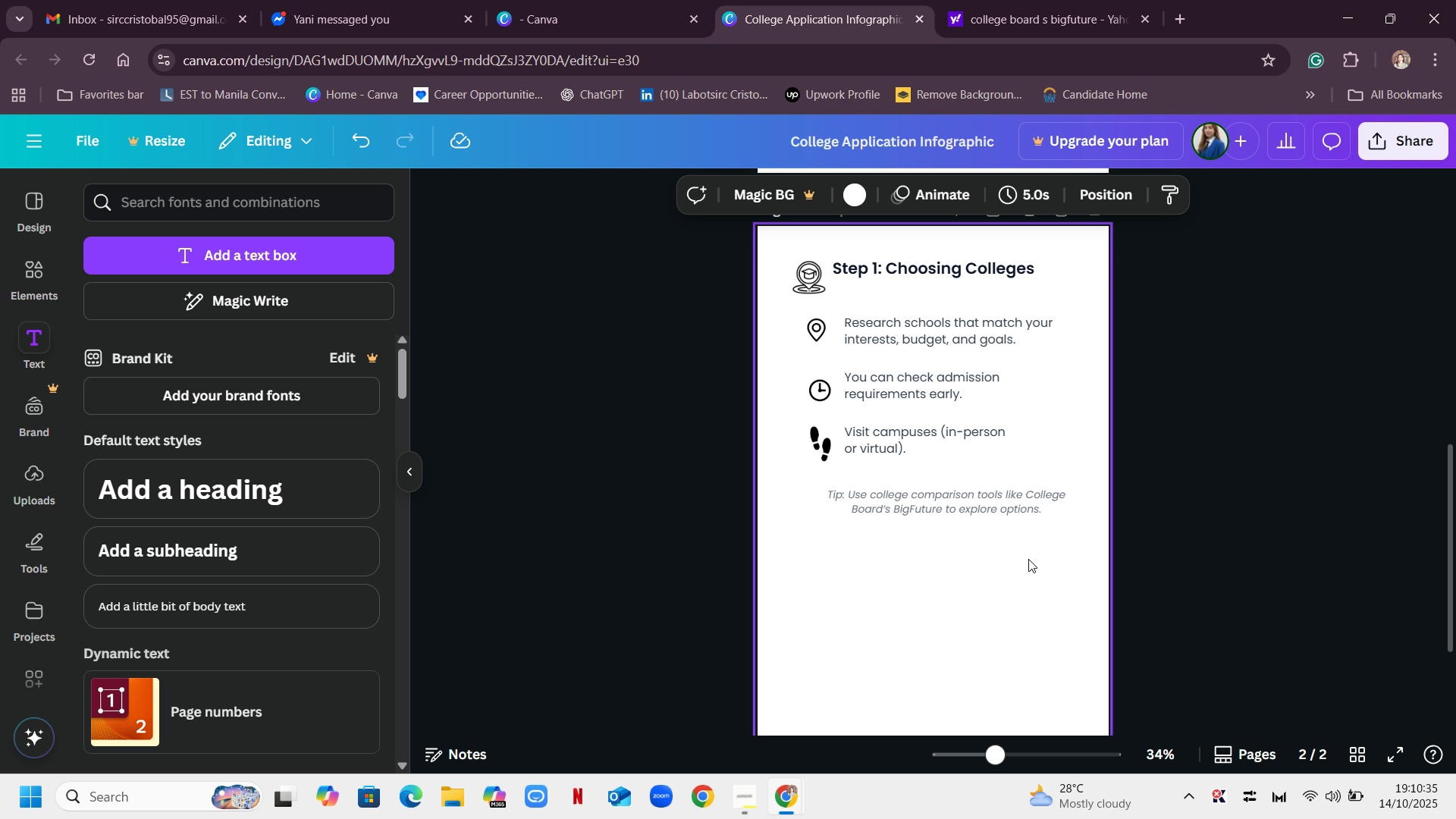 
left_click([1028, 559])
 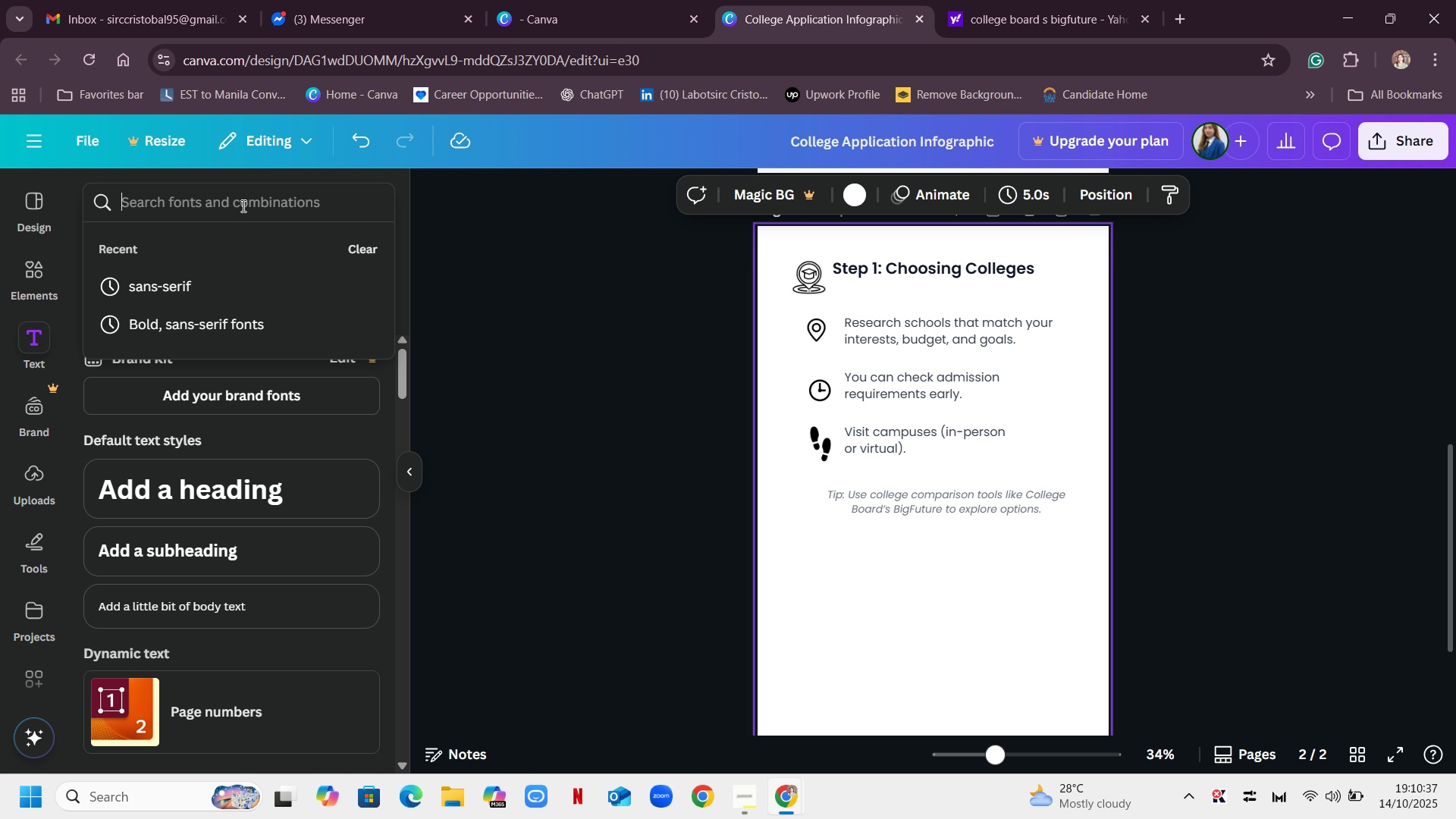 
left_click([242, 206])
 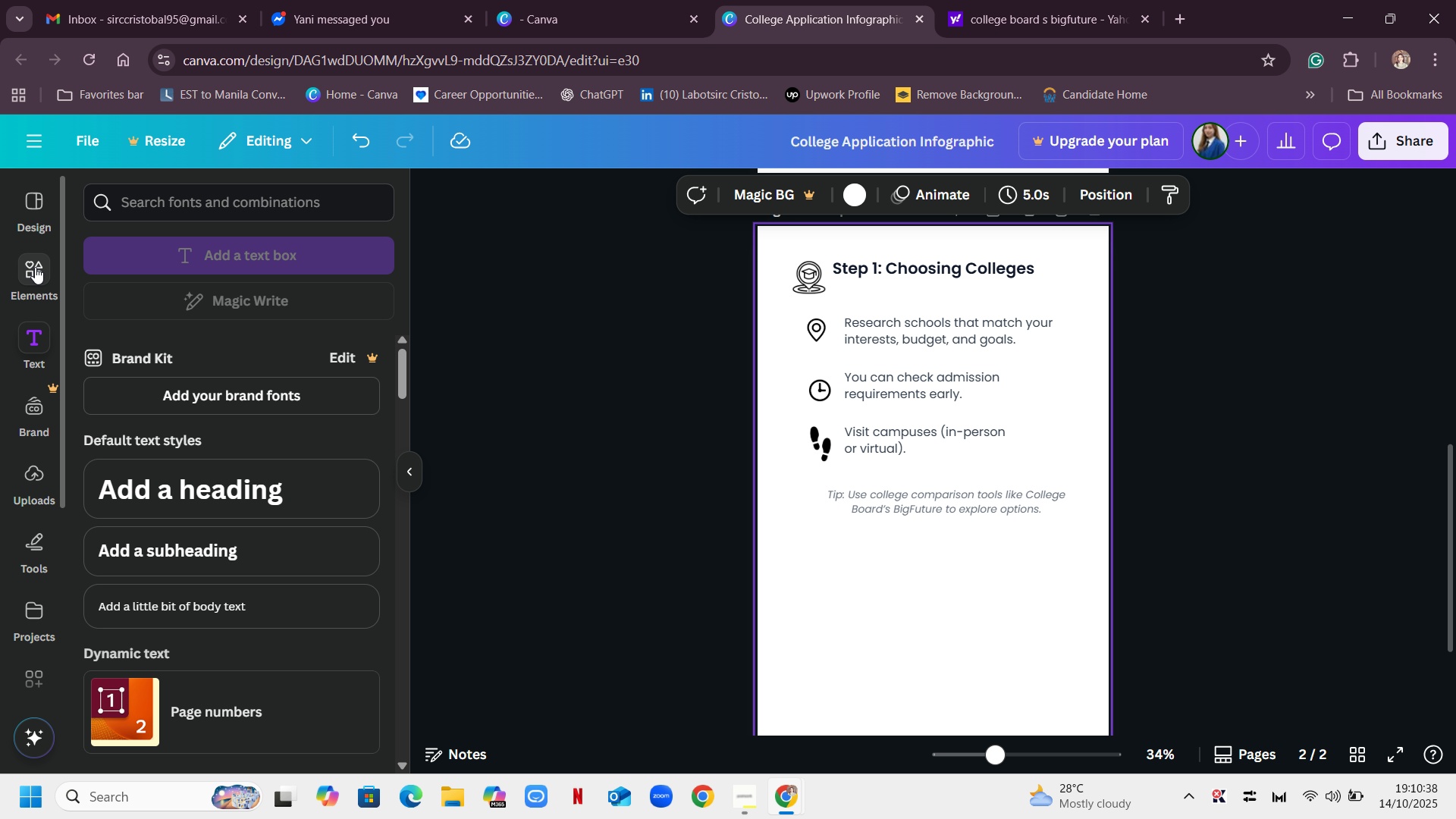 
left_click([35, 267])
 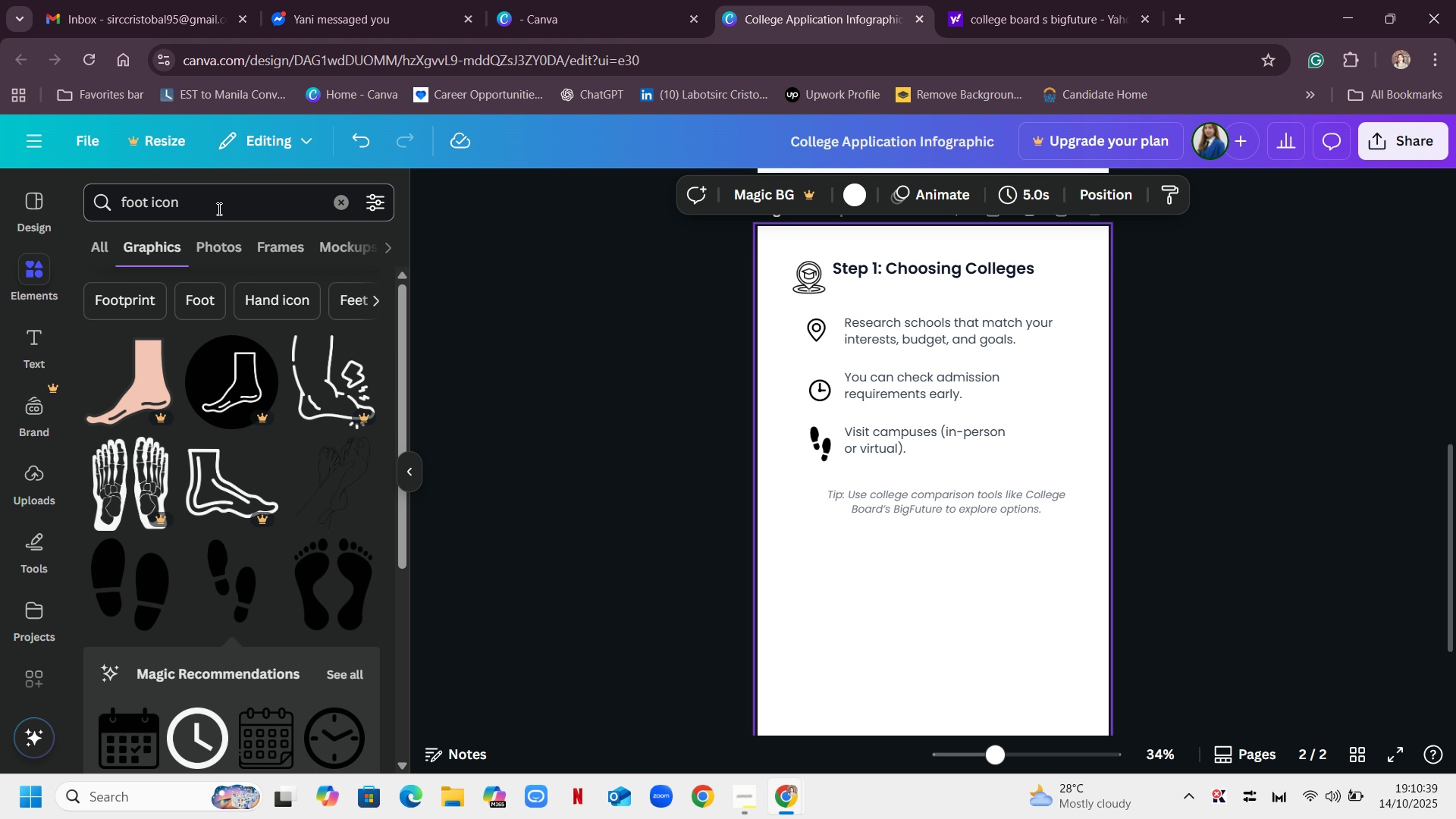 
left_click([218, 209])
 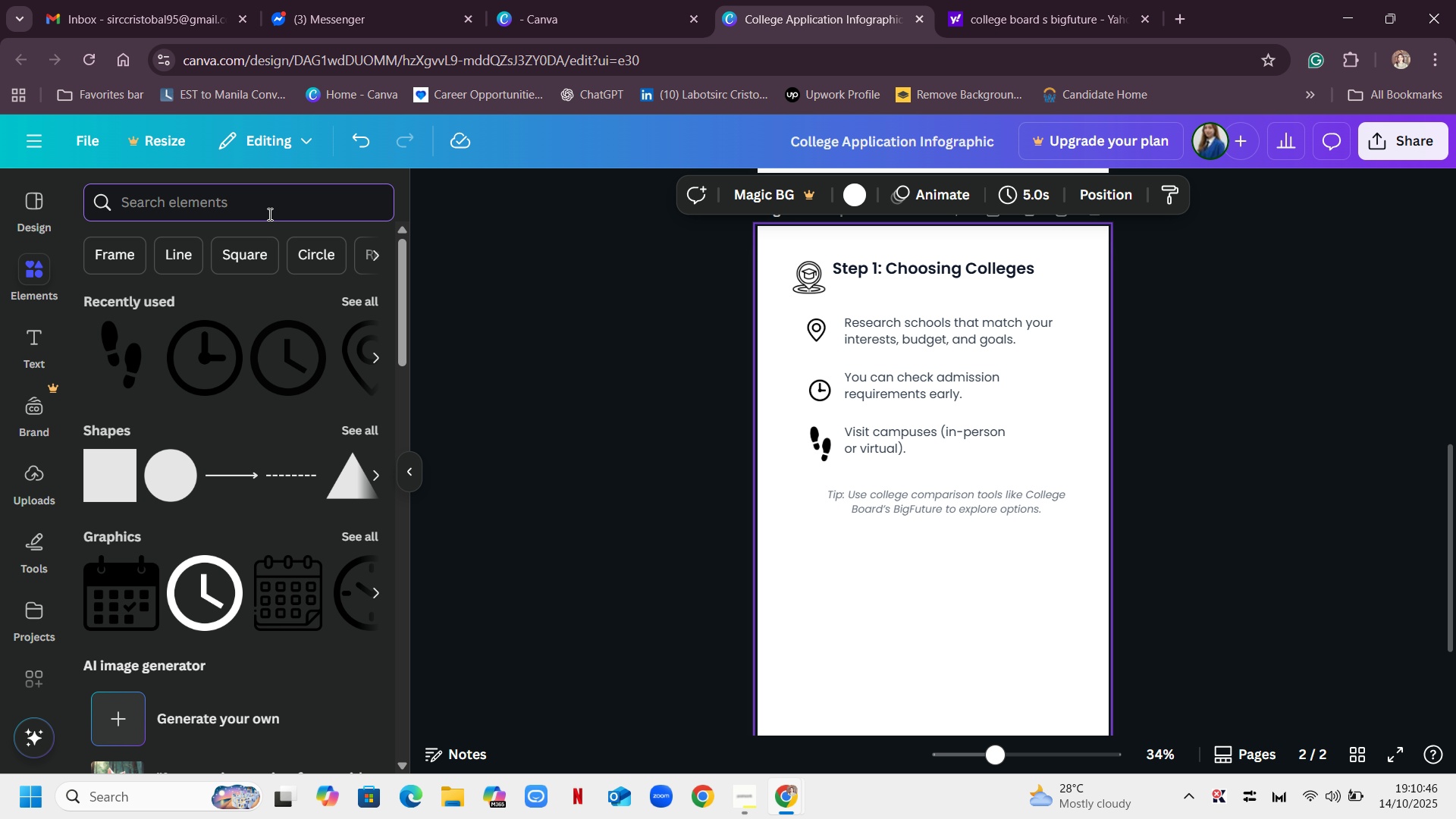 
wait(11.2)
 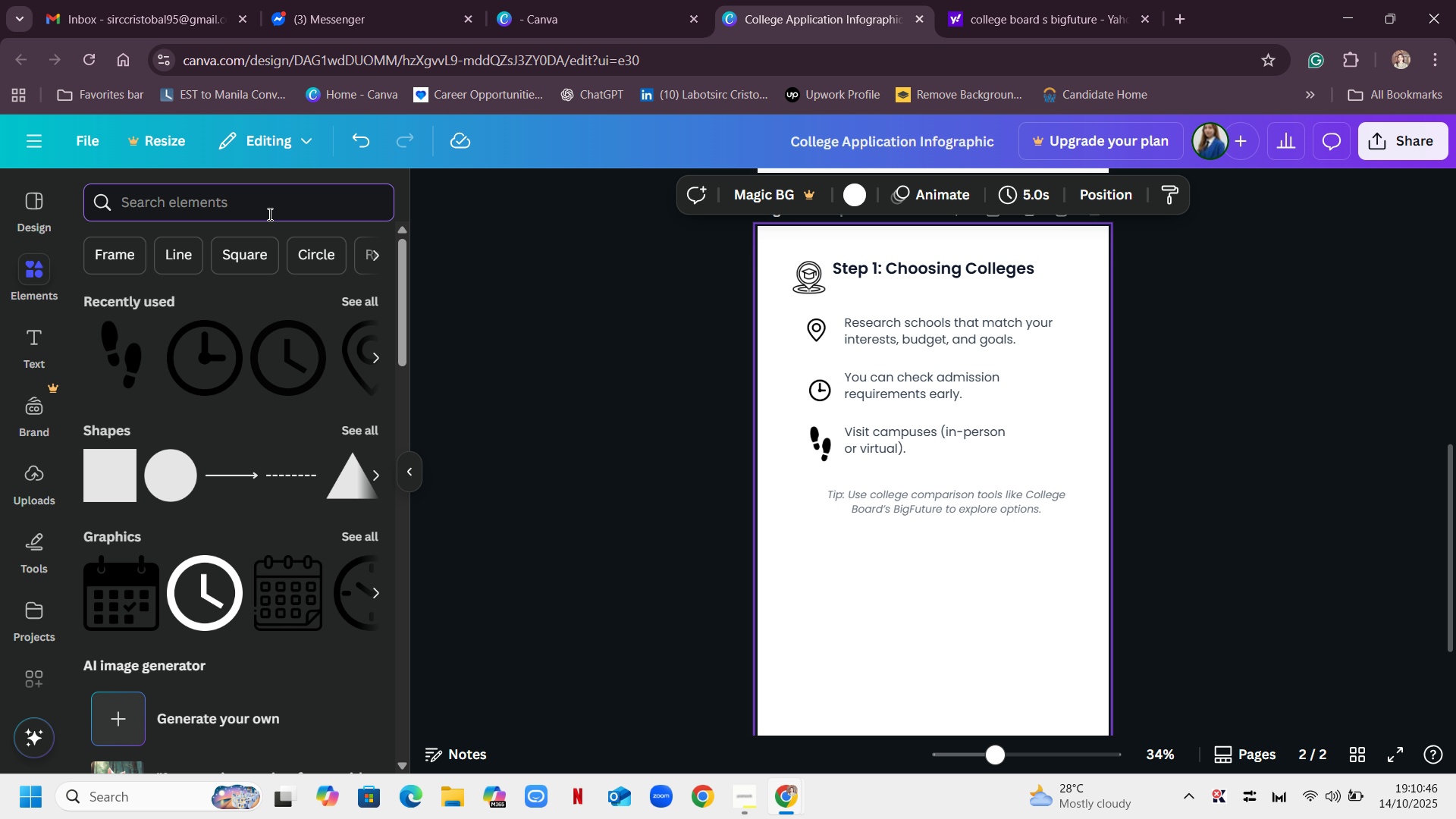 
left_click([271, 202])
 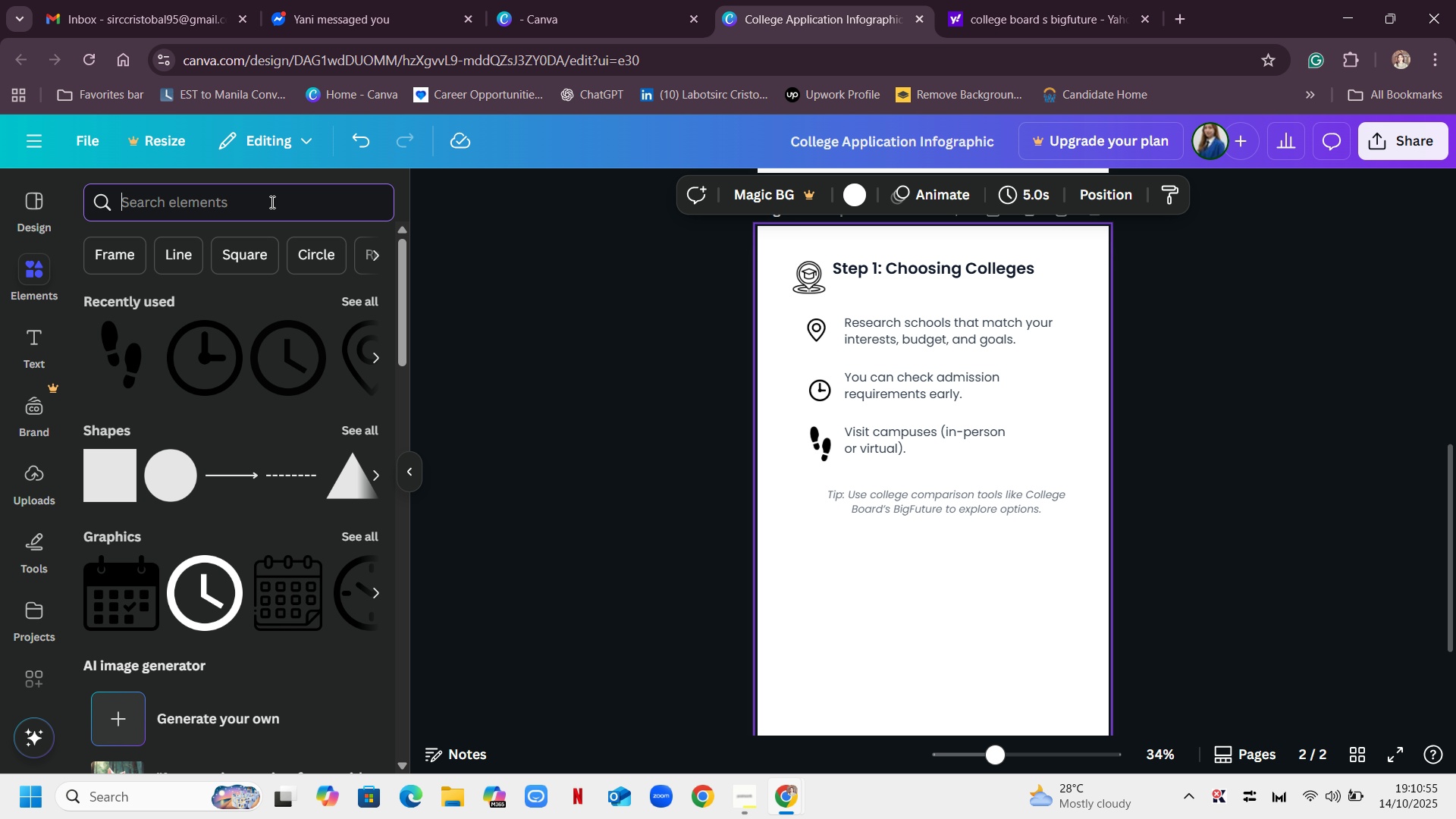 
wait(9.97)
 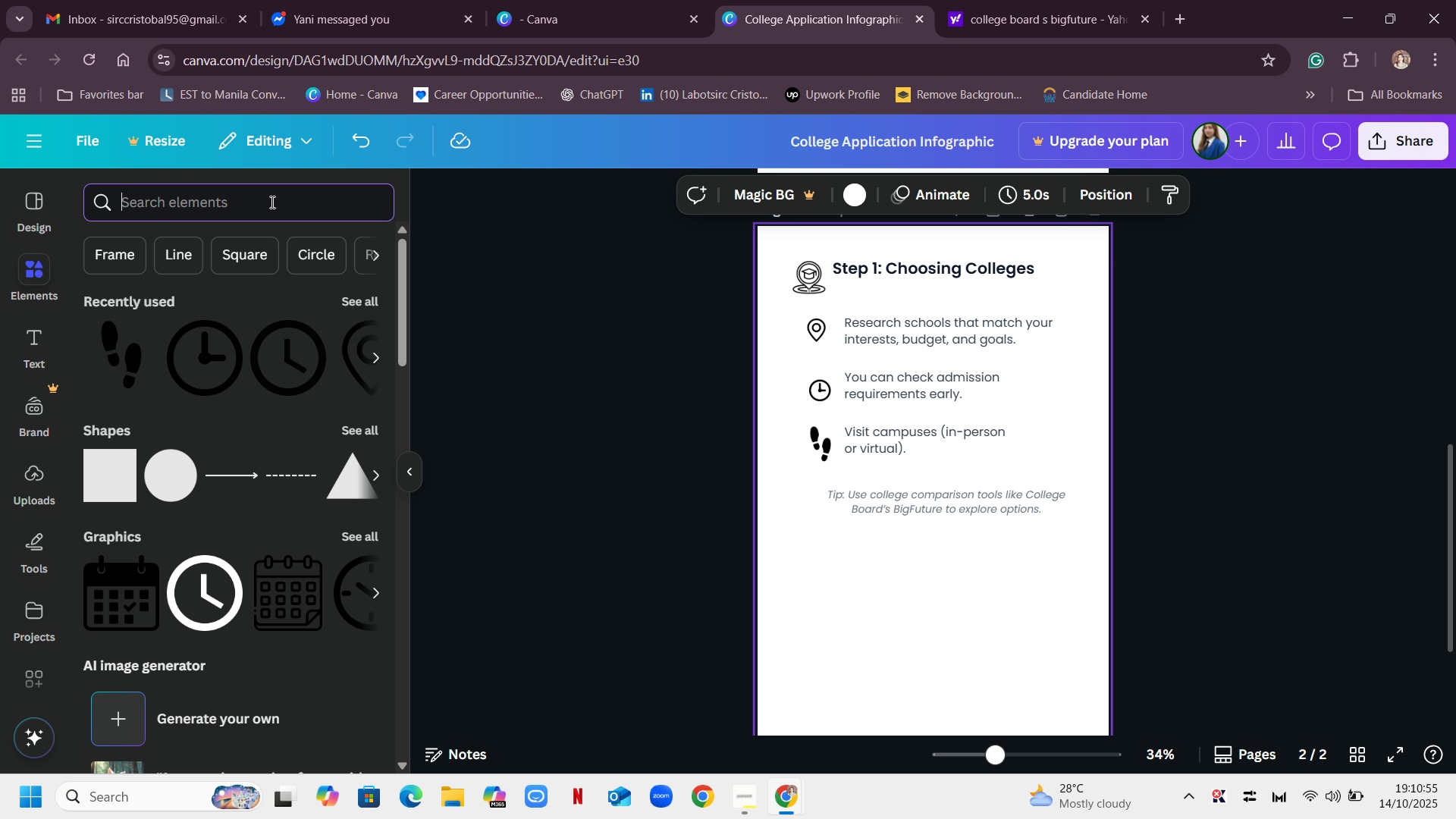 
type(bulb)
 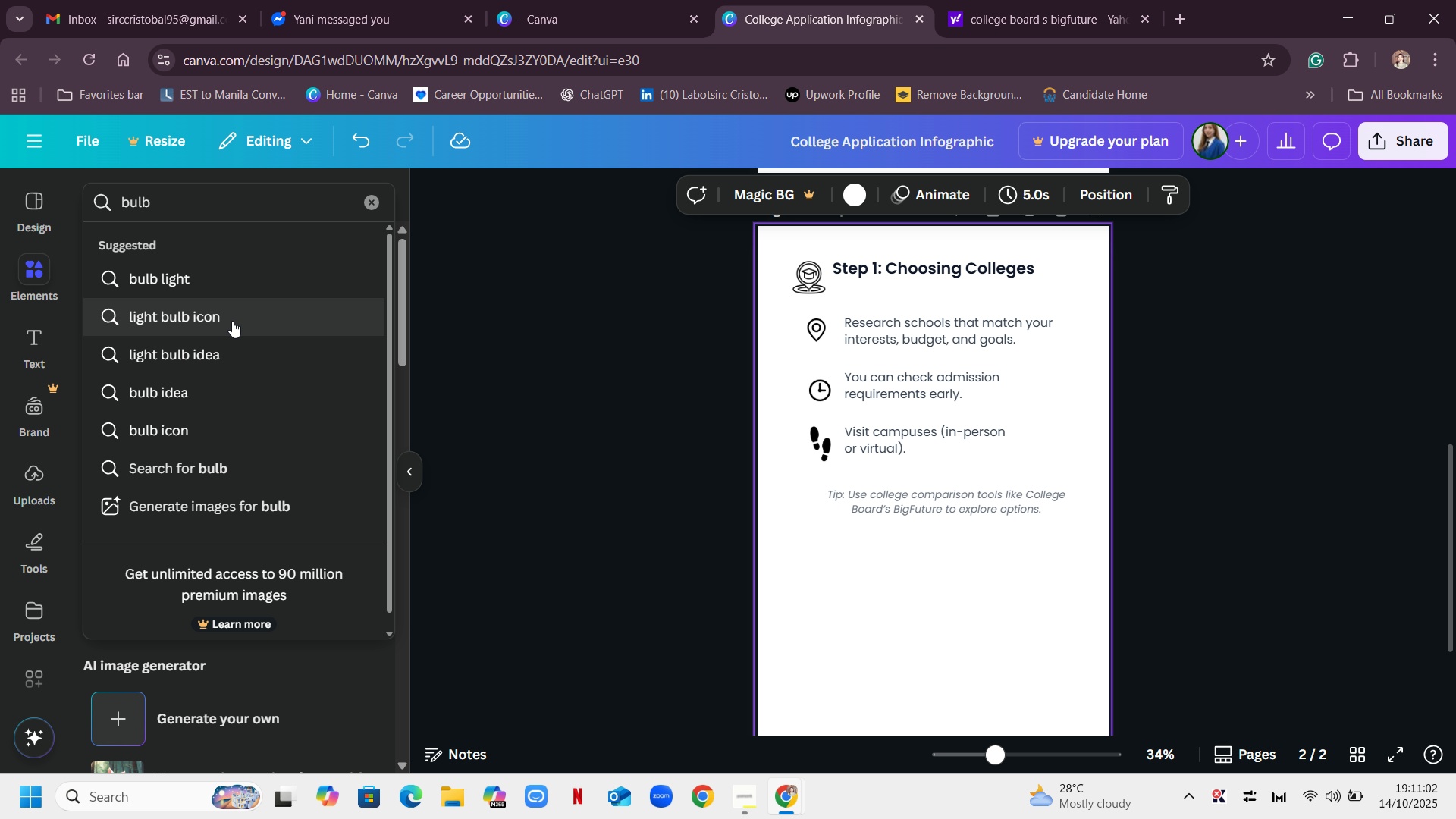 
left_click([239, 313])
 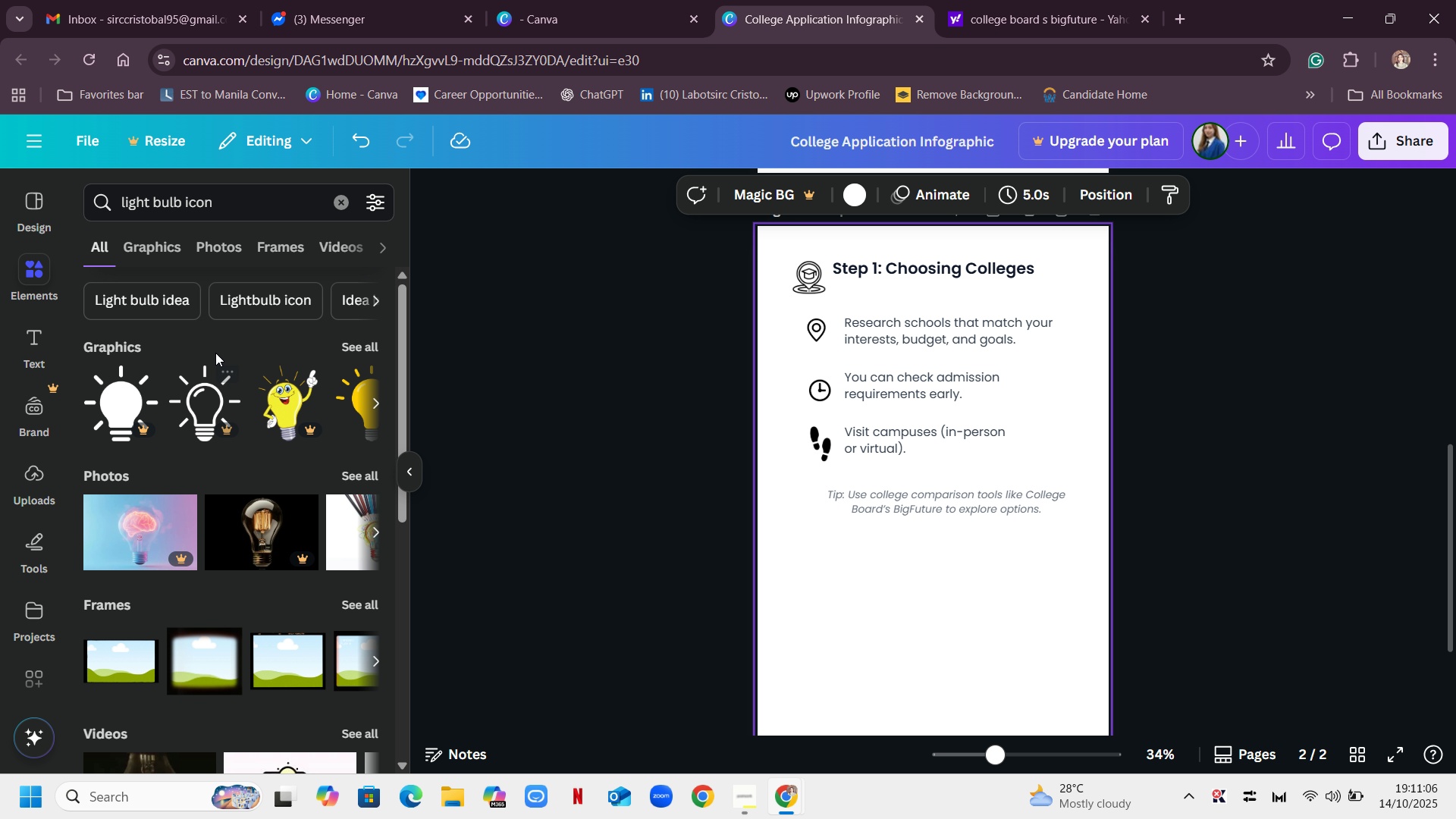 
left_click([363, 340])
 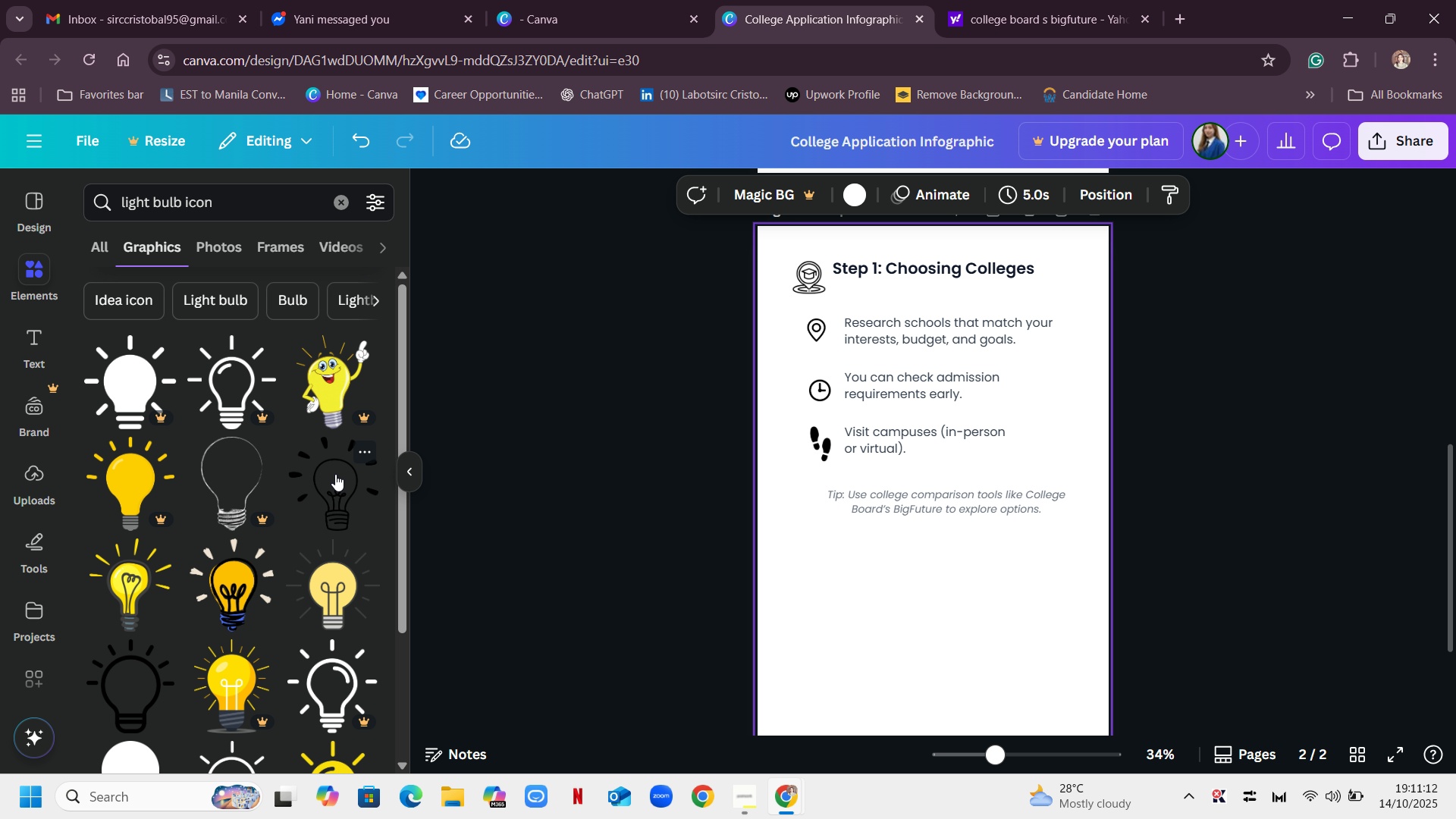 
wait(6.44)
 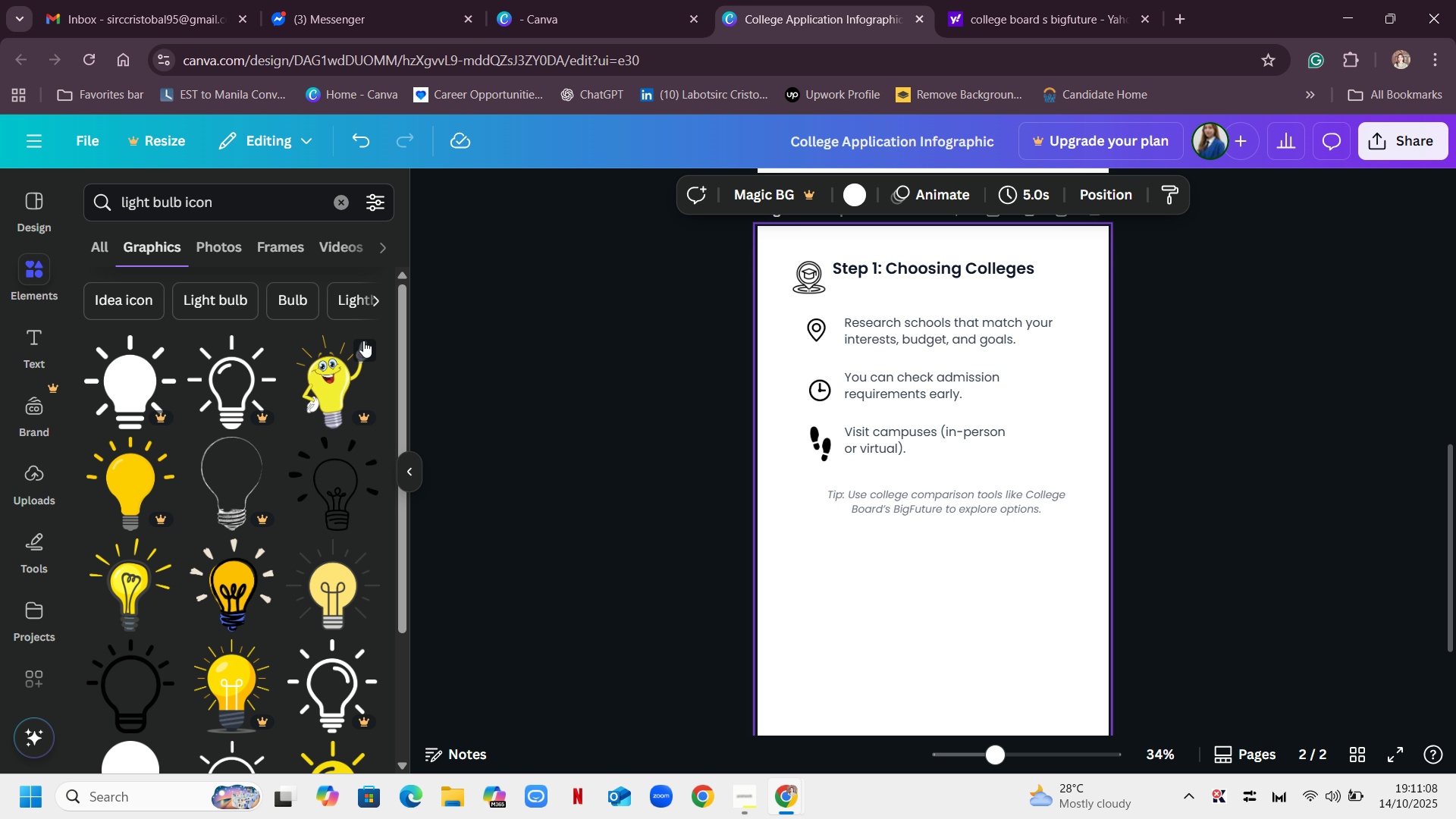 
scroll: coordinate [315, 447], scroll_direction: down, amount: 4.0
 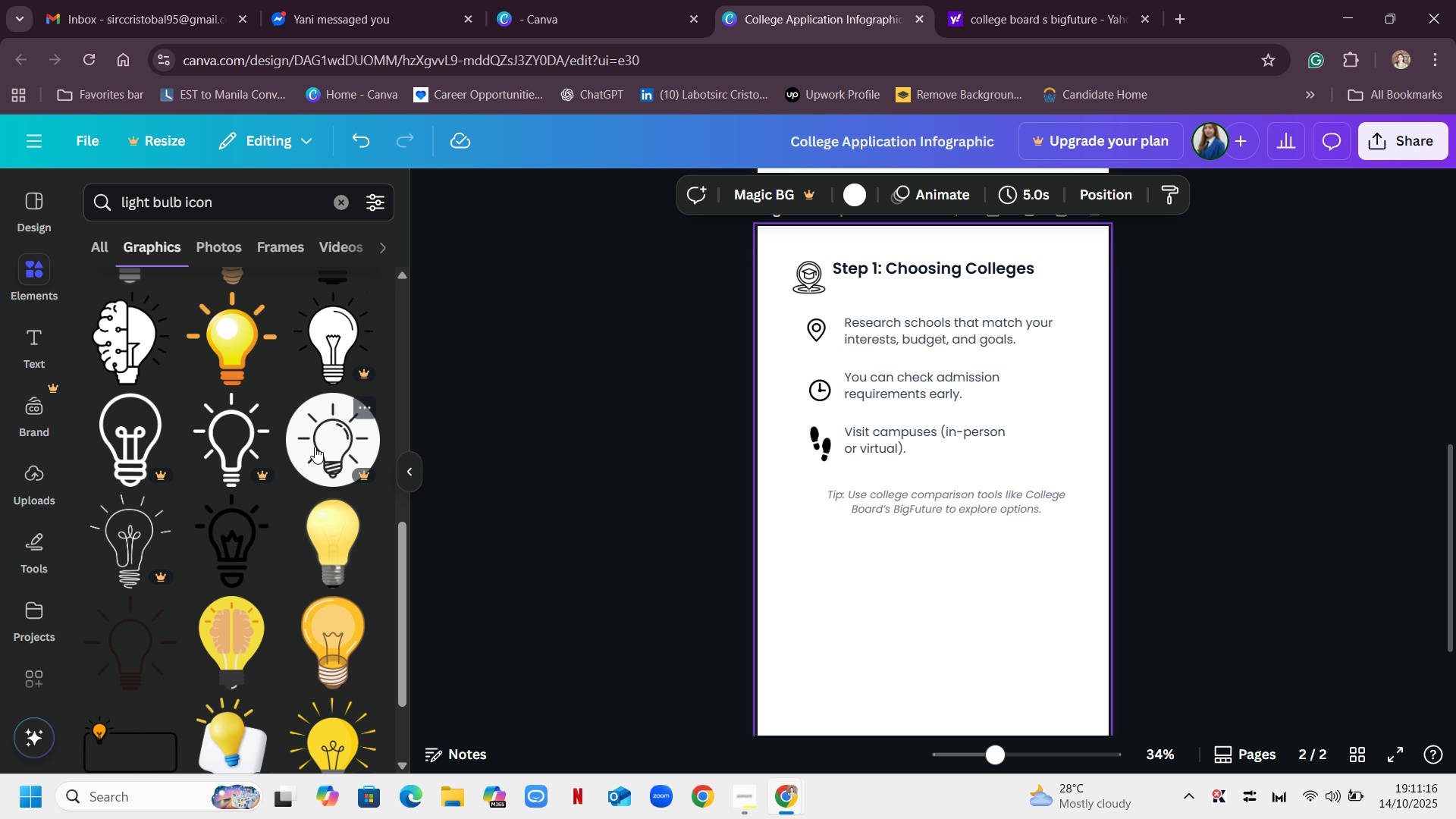 
scroll: coordinate [315, 447], scroll_direction: up, amount: 9.0
 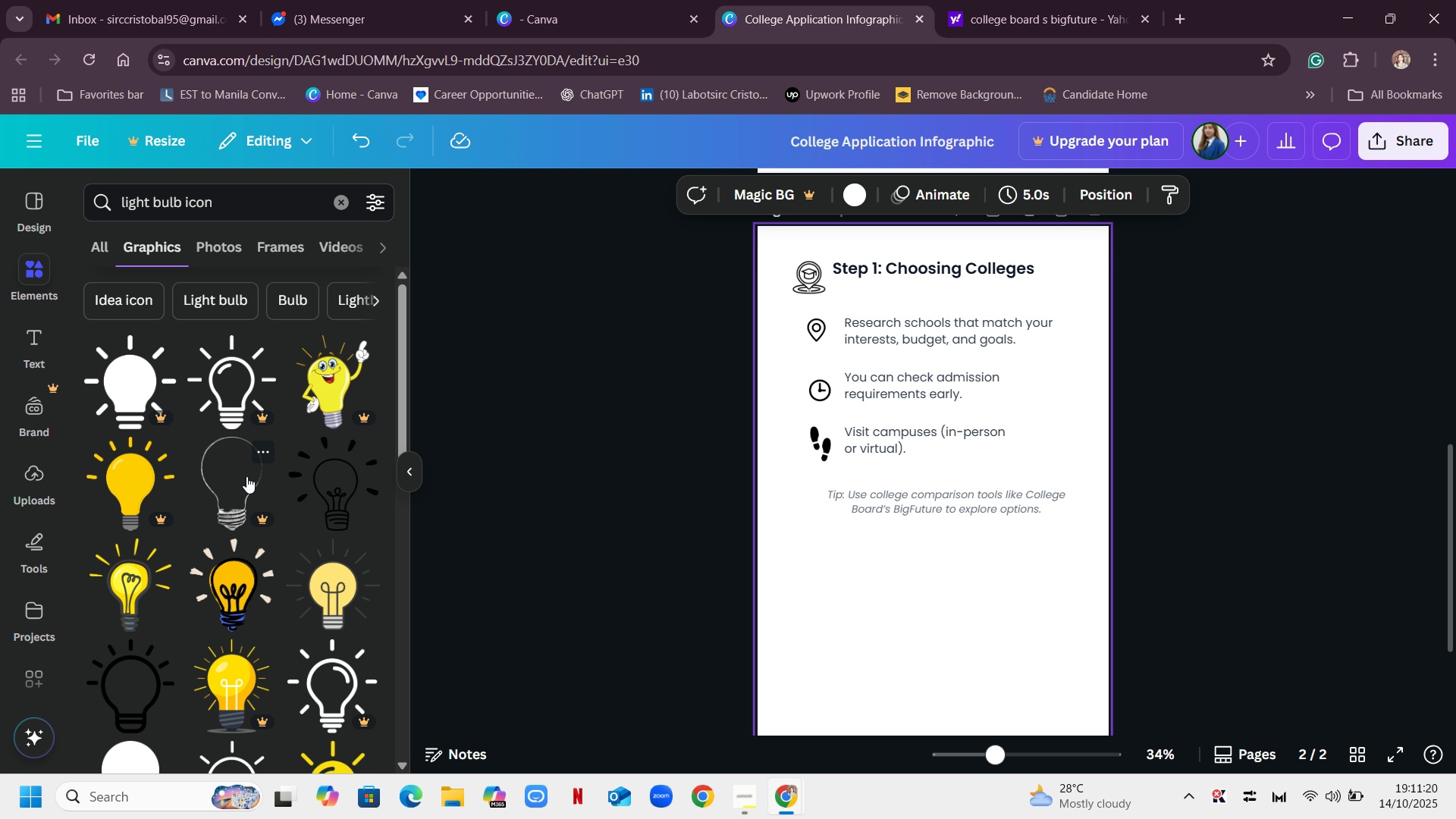 
scroll: coordinate [224, 403], scroll_direction: down, amount: 7.0
 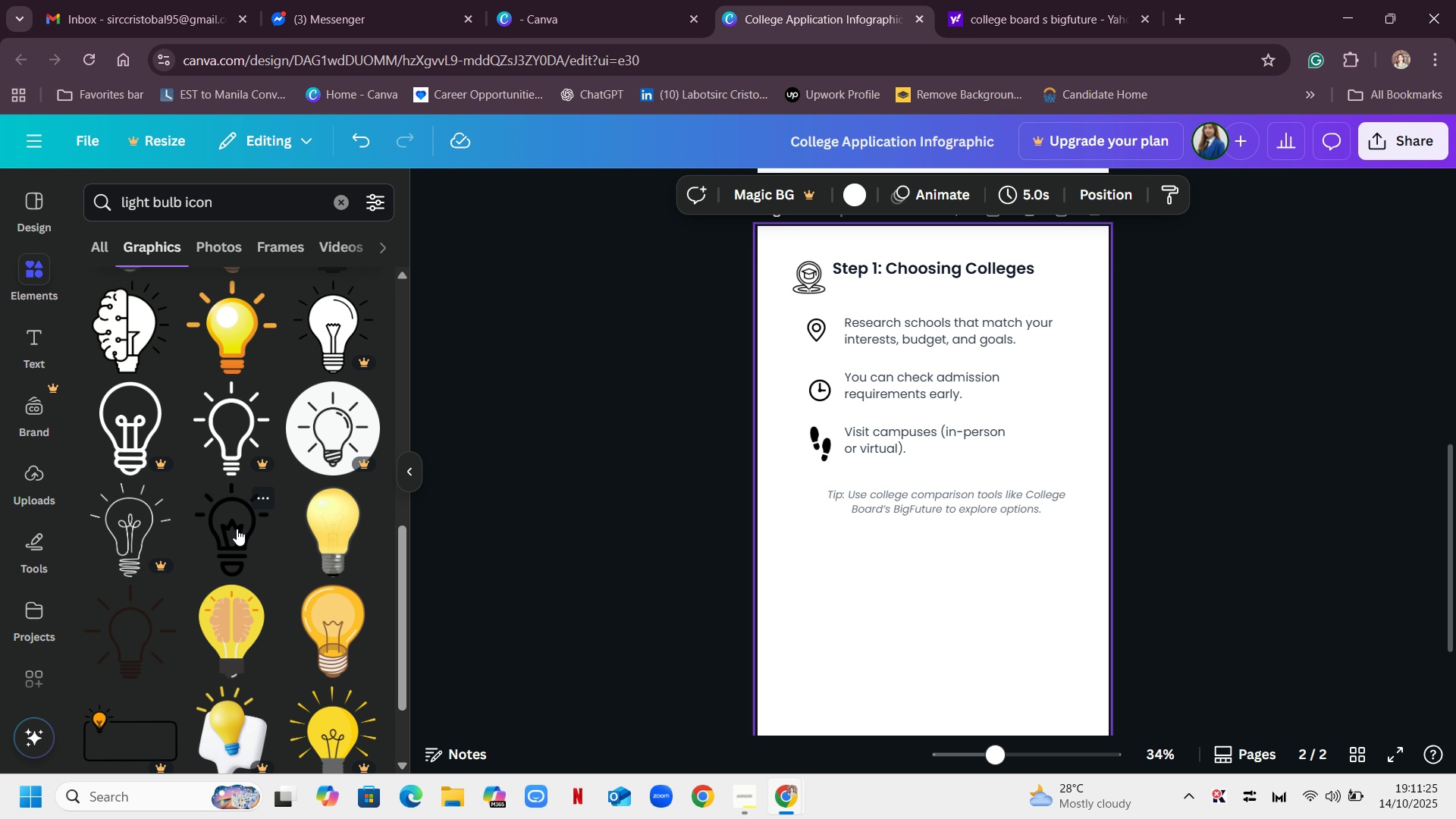 
scroll: coordinate [237, 529], scroll_direction: up, amount: 3.0
 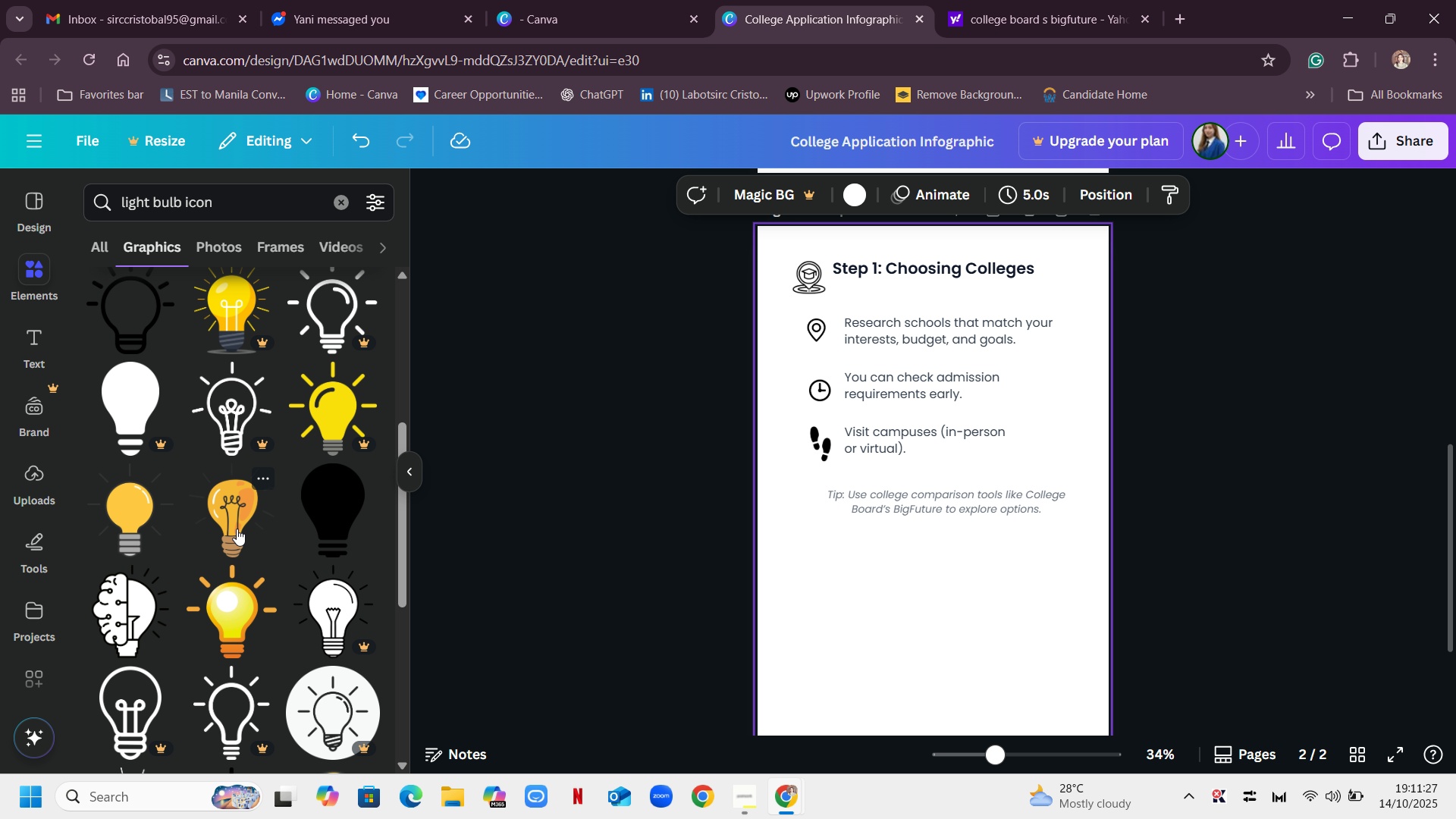 
scroll: coordinate [216, 519], scroll_direction: down, amount: 17.0
 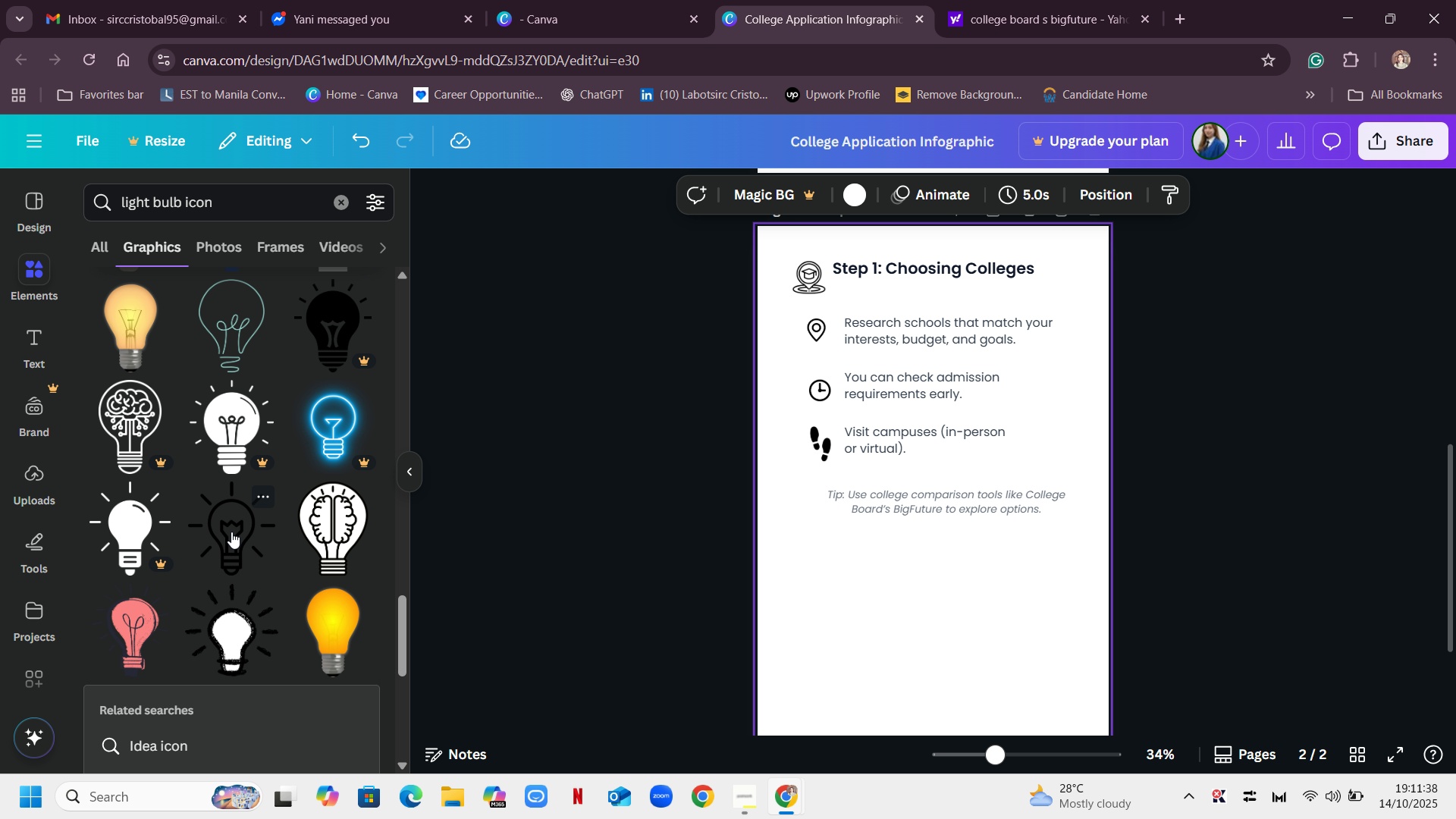 
wait(5.8)
 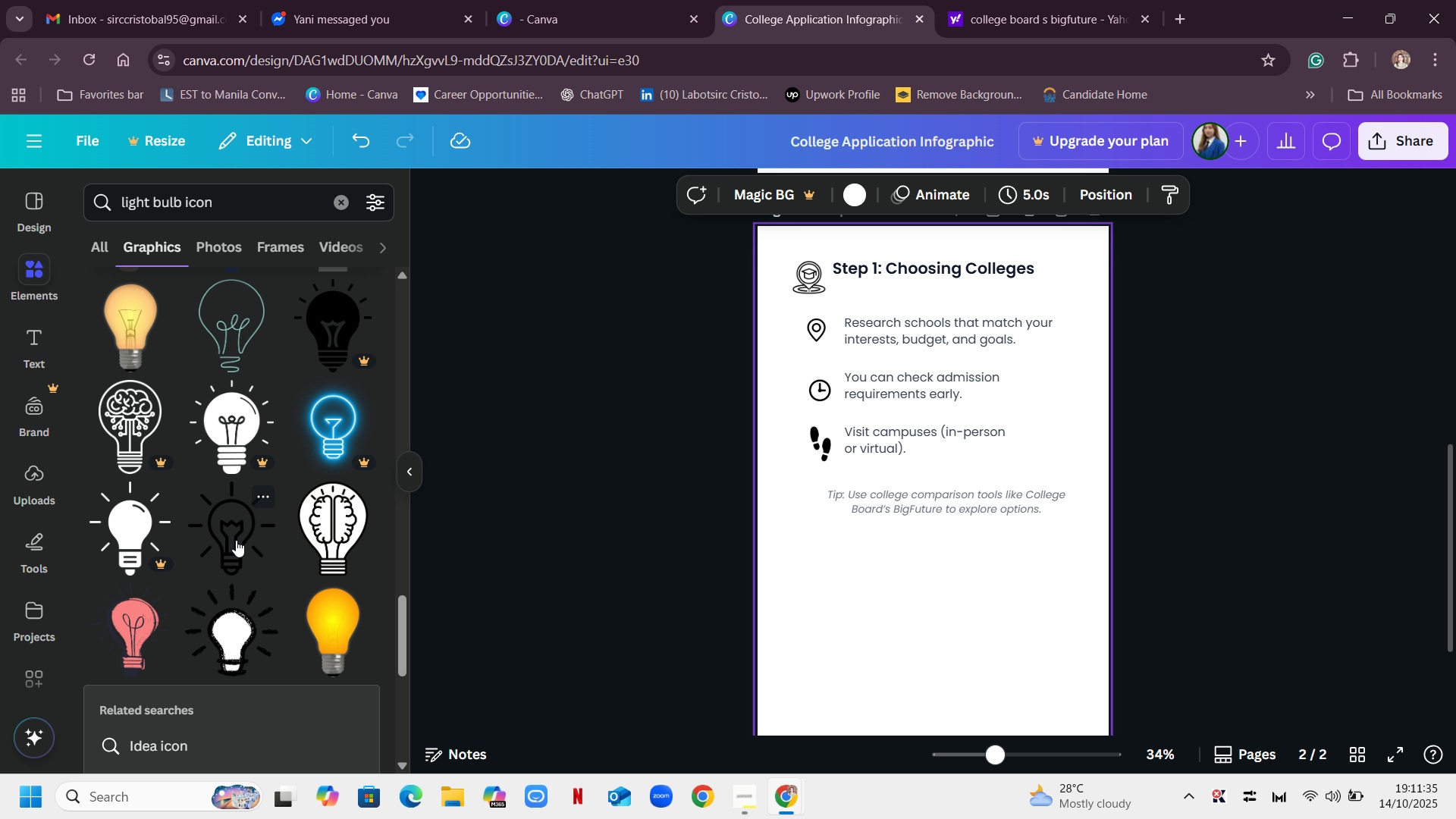 
scroll: coordinate [256, 501], scroll_direction: up, amount: 11.0
 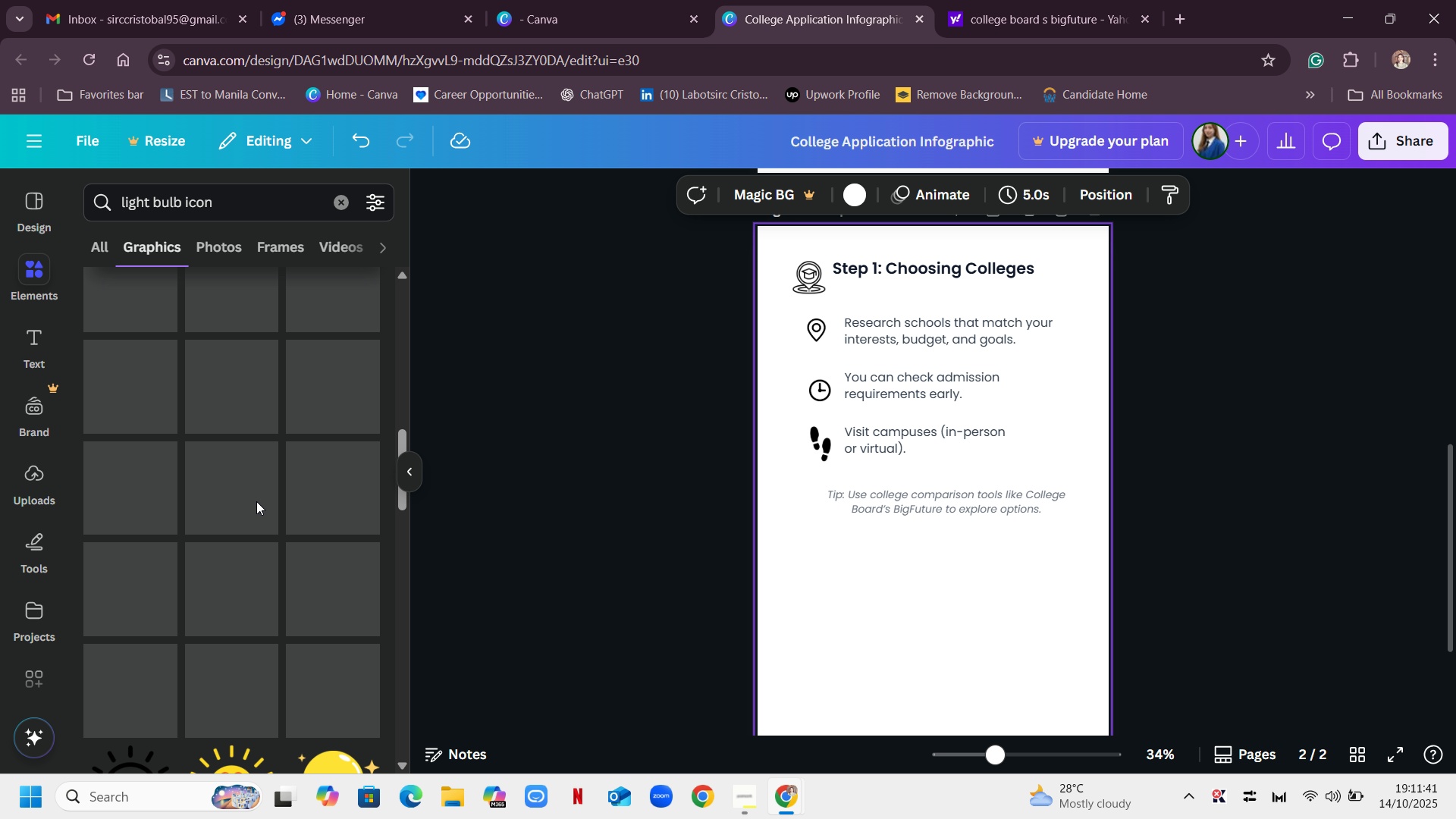 
scroll: coordinate [256, 501], scroll_direction: down, amount: 2.0
 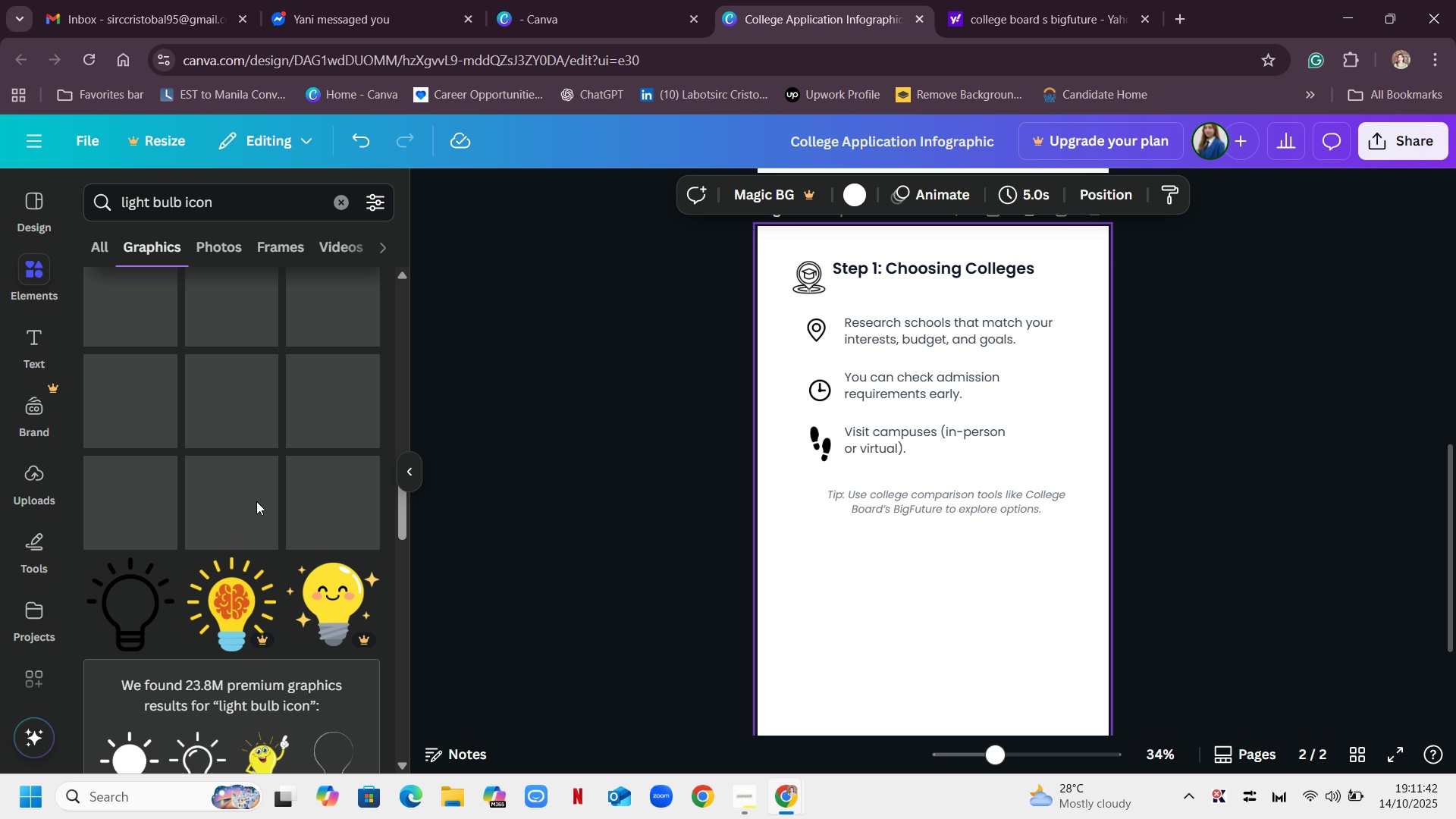 
scroll: coordinate [256, 501], scroll_direction: up, amount: 3.0
 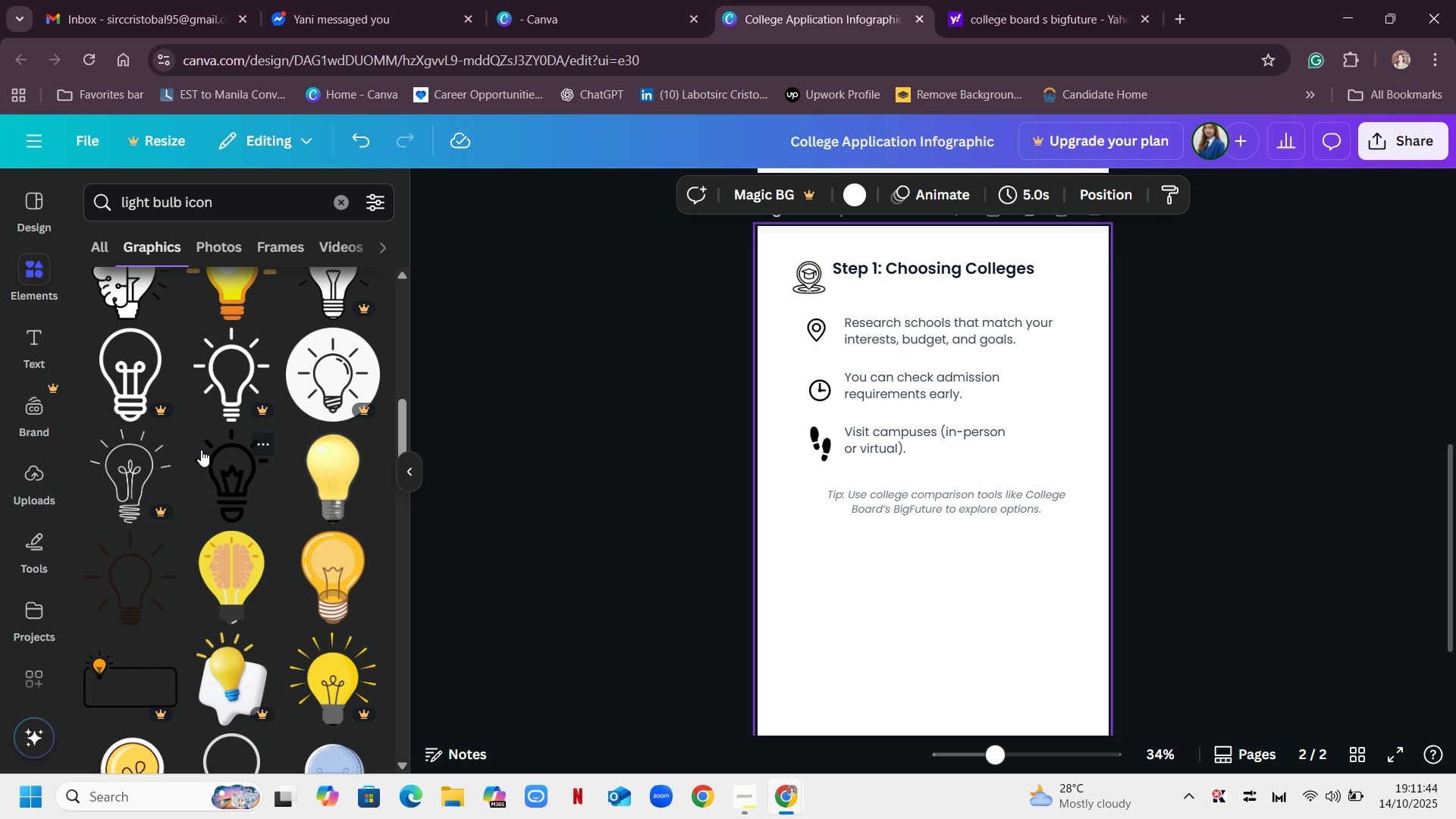 
left_click([227, 472])
 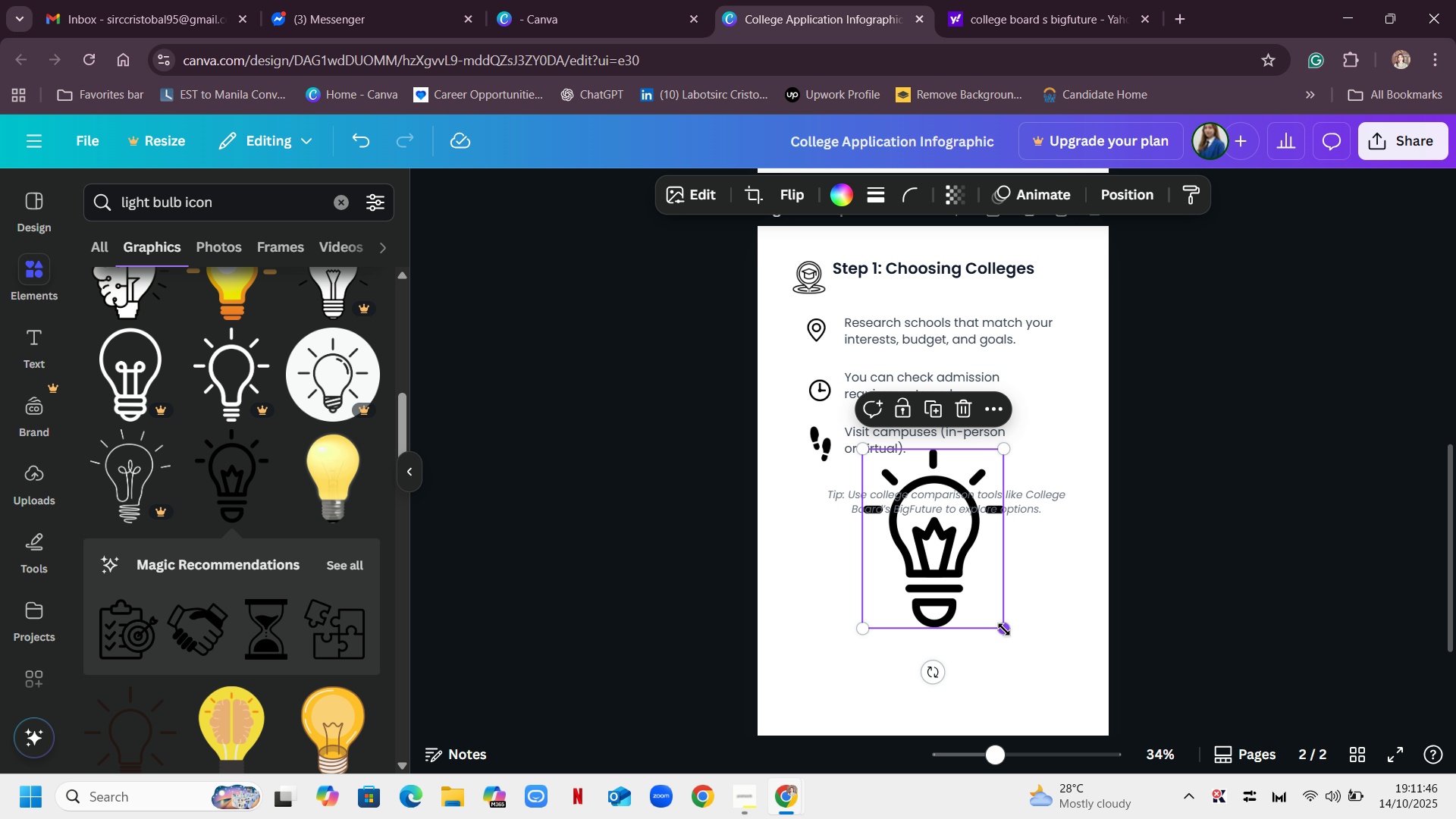 
left_click_drag(start_coordinate=[1004, 629], to_coordinate=[890, 519])
 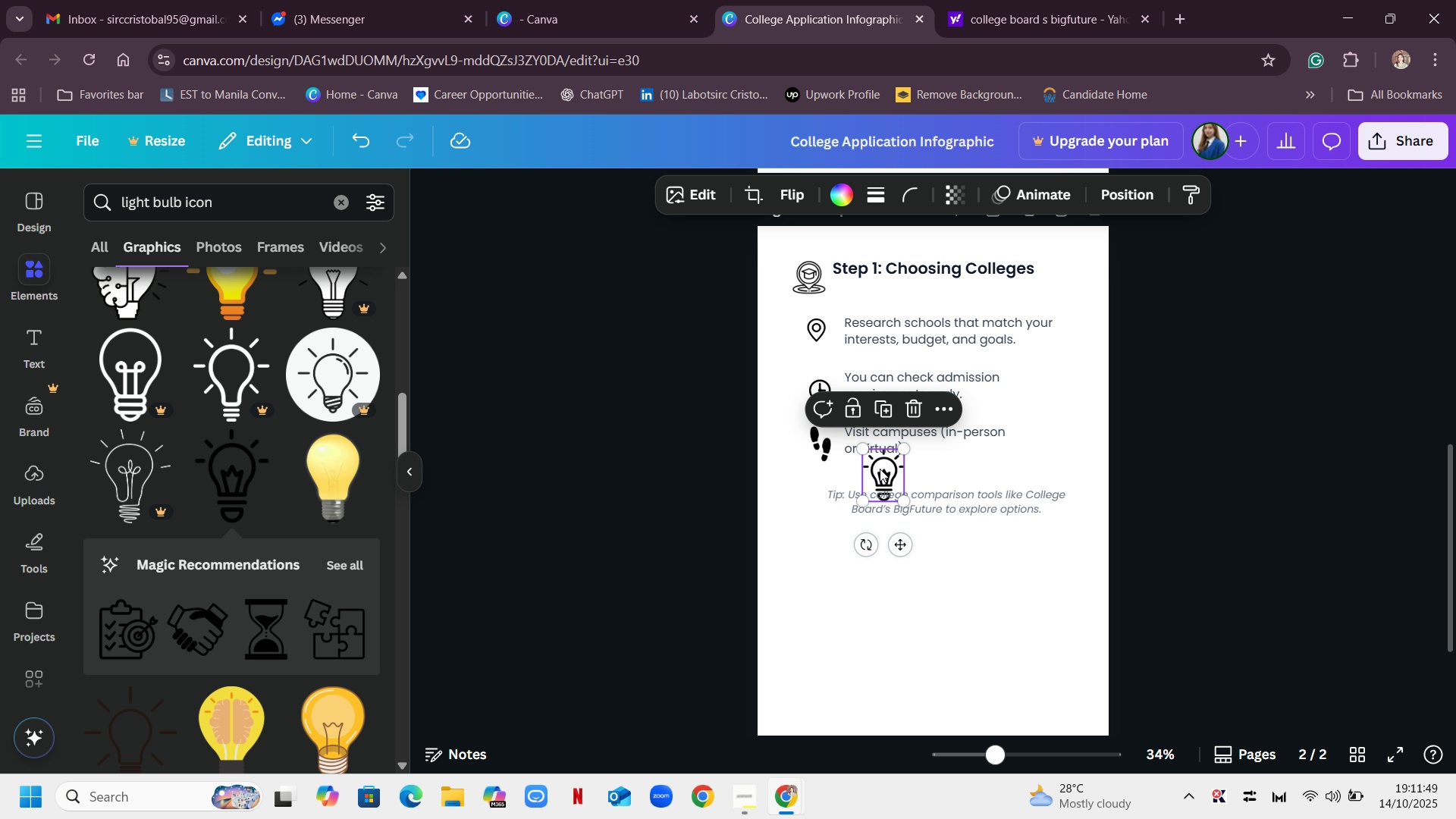 
left_click_drag(start_coordinate=[883, 469], to_coordinate=[803, 500])
 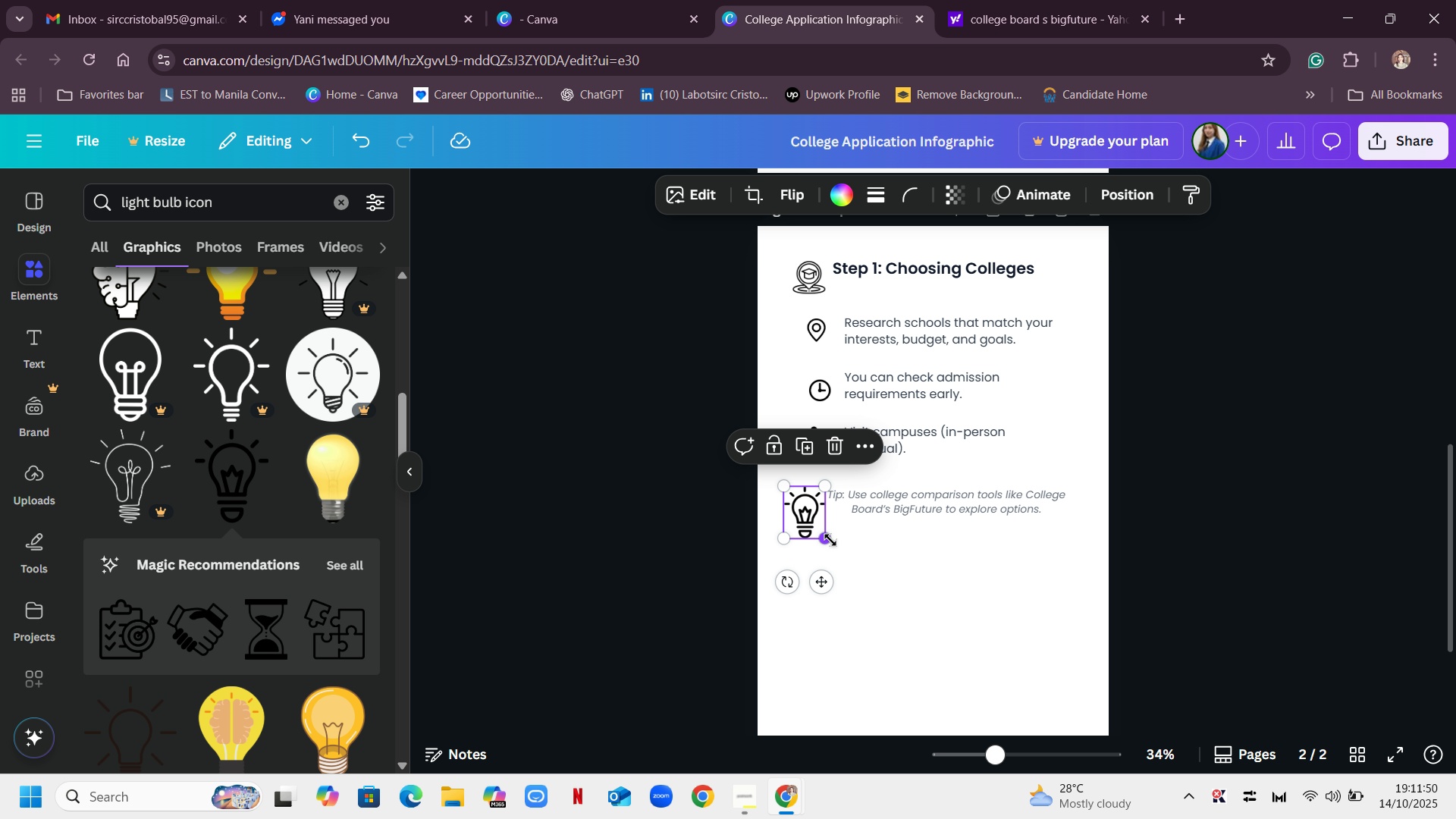 
left_click_drag(start_coordinate=[830, 538], to_coordinate=[813, 519])
 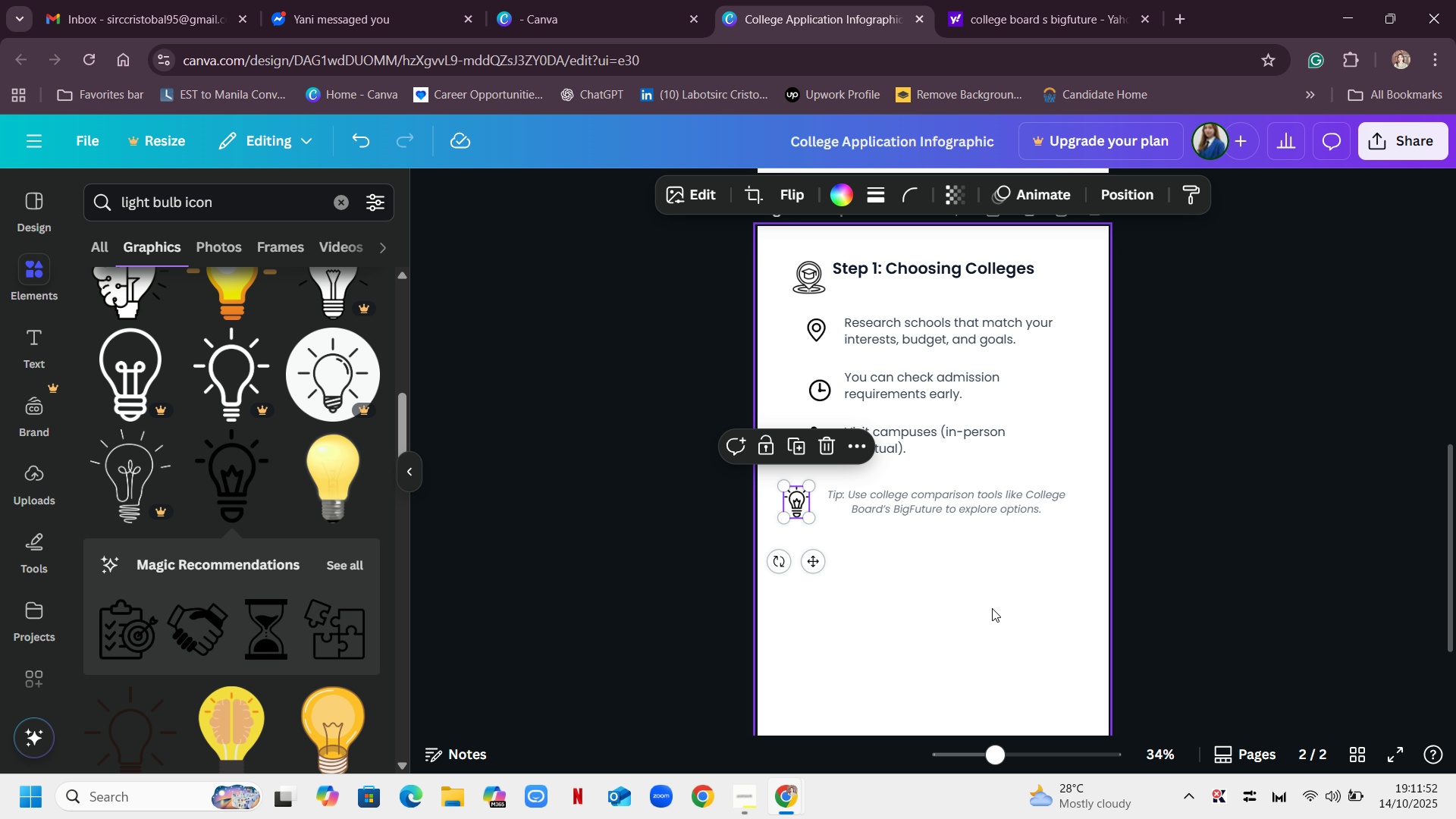 
left_click([992, 608])
 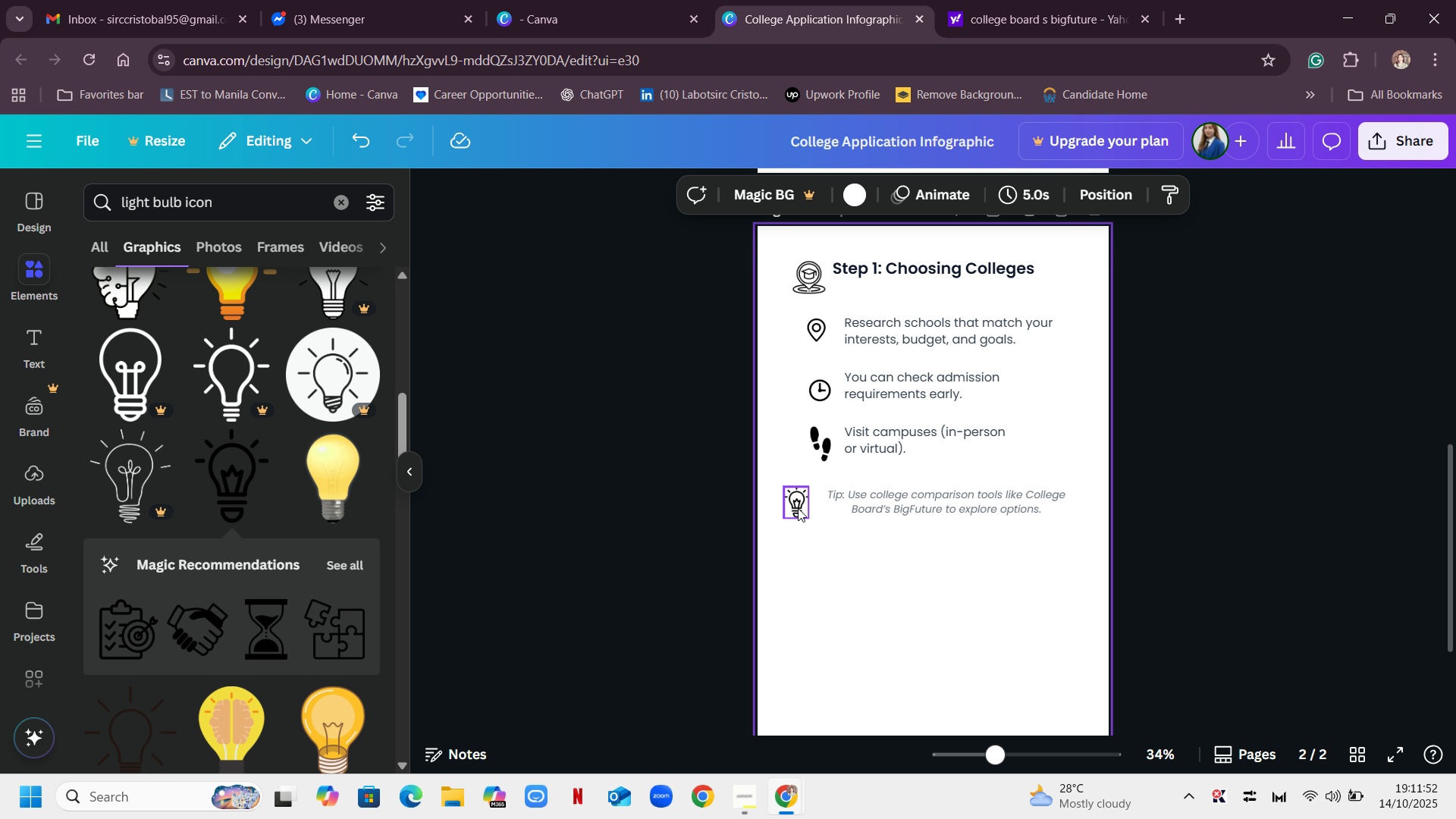 
left_click_drag(start_coordinate=[798, 507], to_coordinate=[805, 512])
 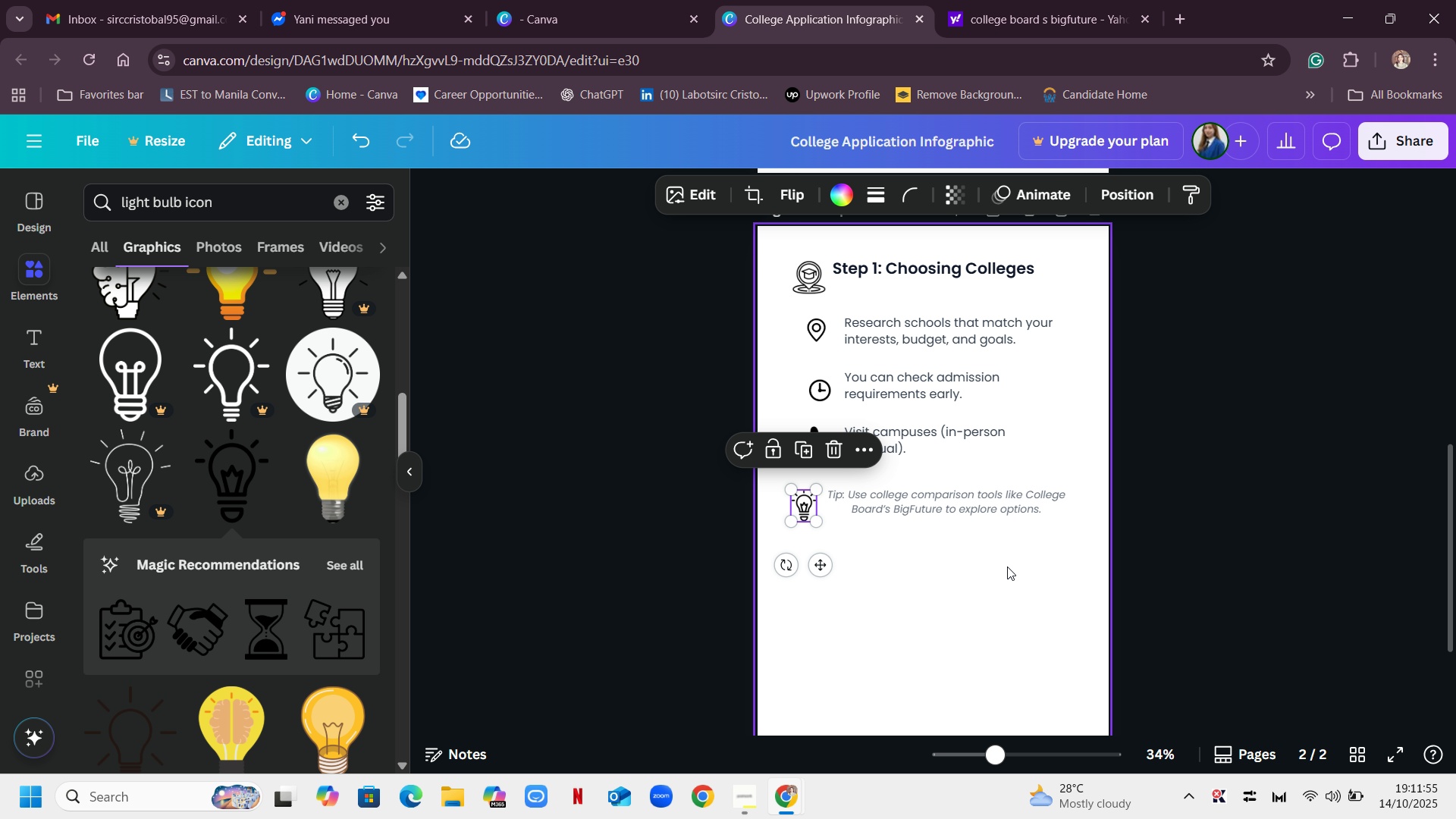 
left_click([1007, 566])
 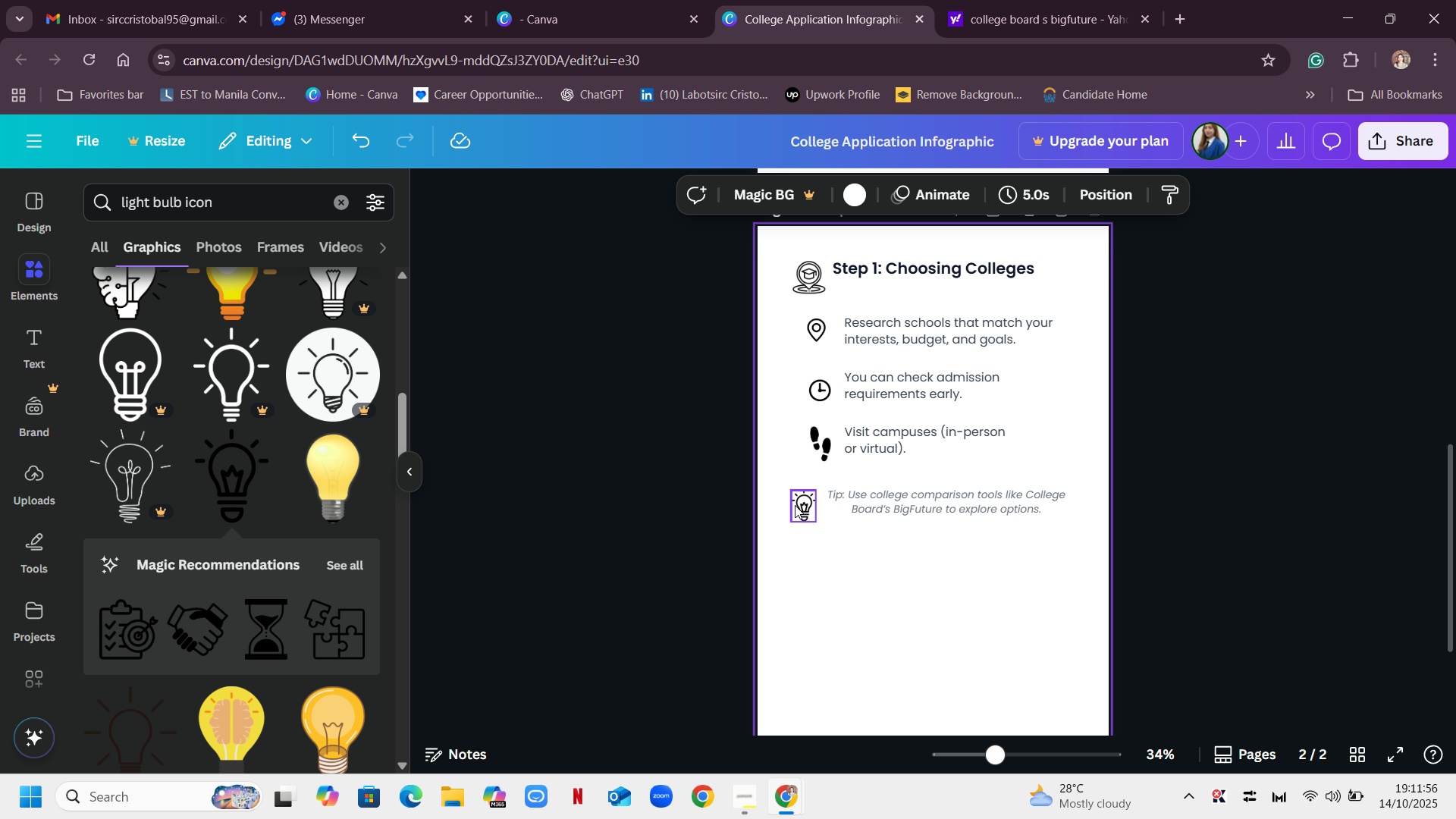 
left_click_drag(start_coordinate=[800, 505], to_coordinate=[804, 503])
 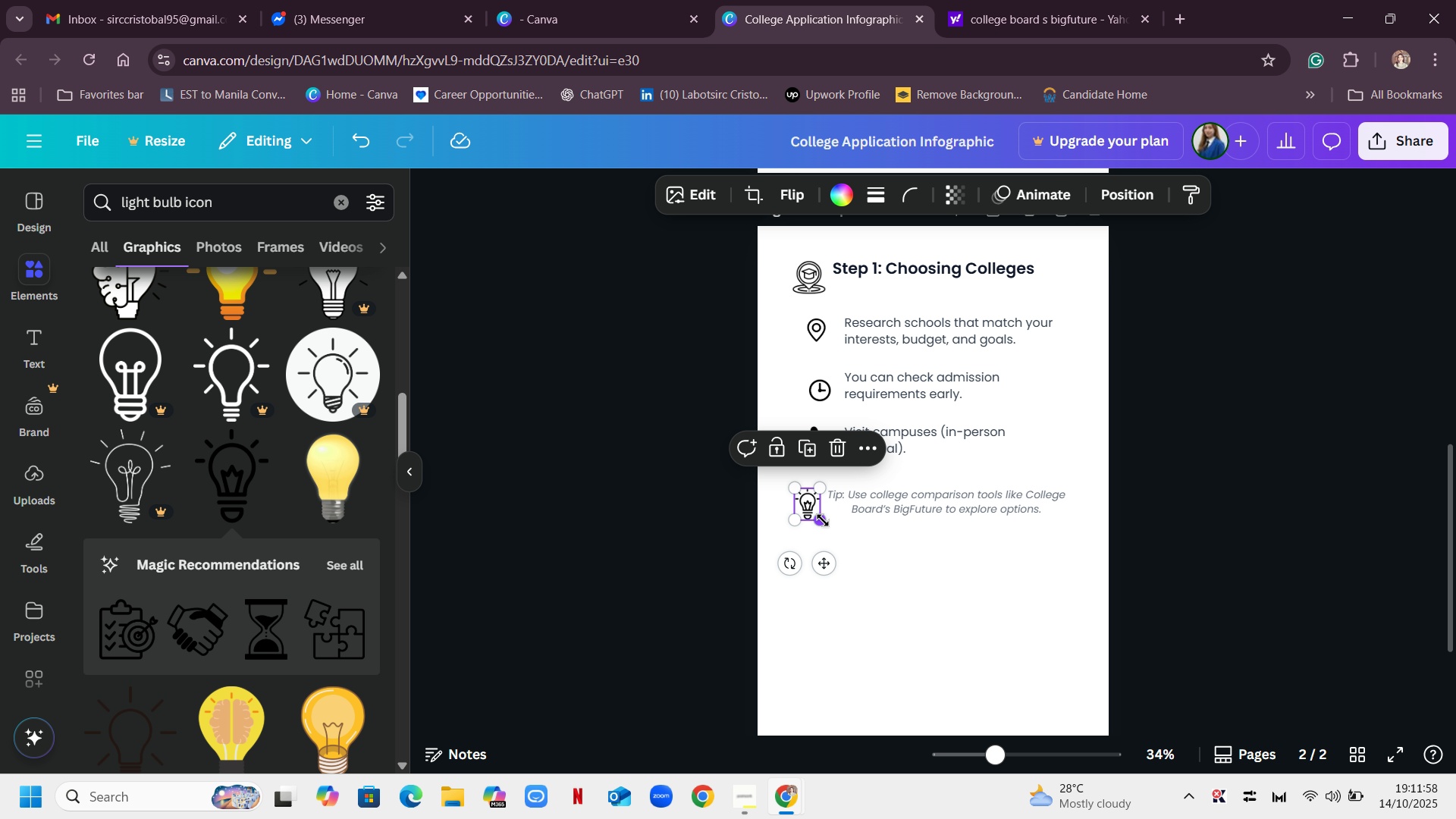 
left_click_drag(start_coordinate=[824, 520], to_coordinate=[818, 515])
 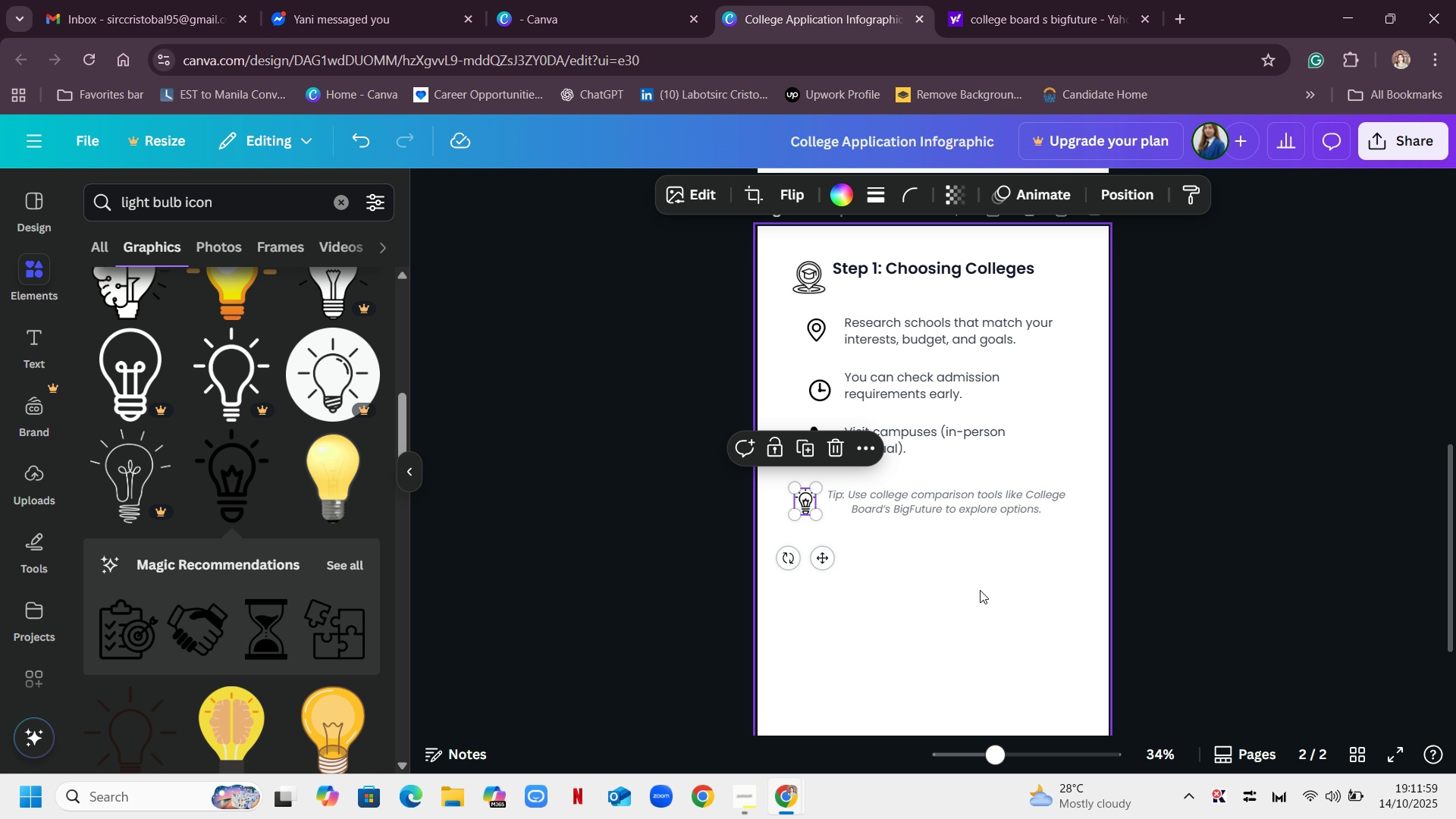 
left_click_drag(start_coordinate=[984, 591], to_coordinate=[983, 587])
 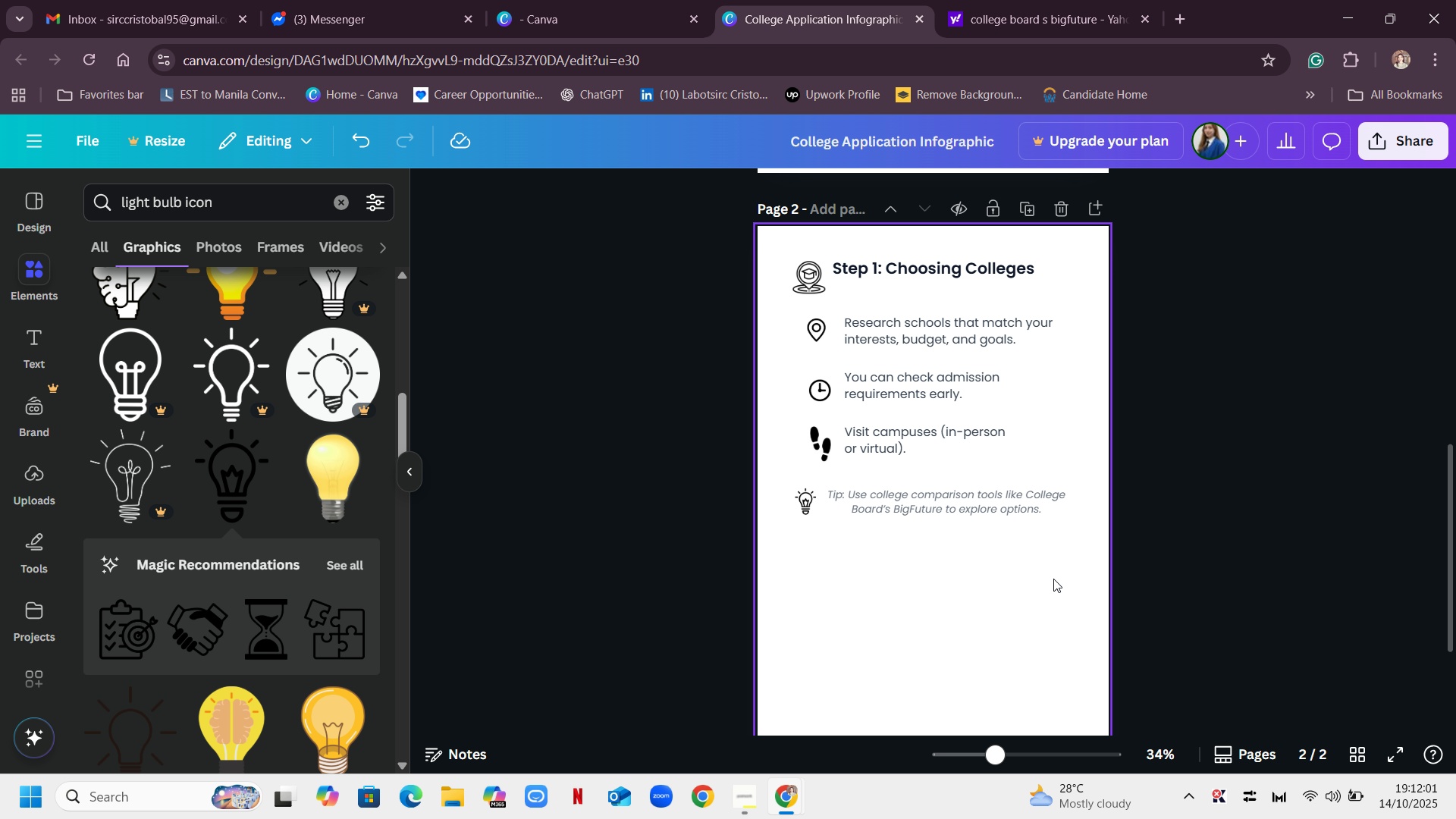 
left_click([1037, 576])
 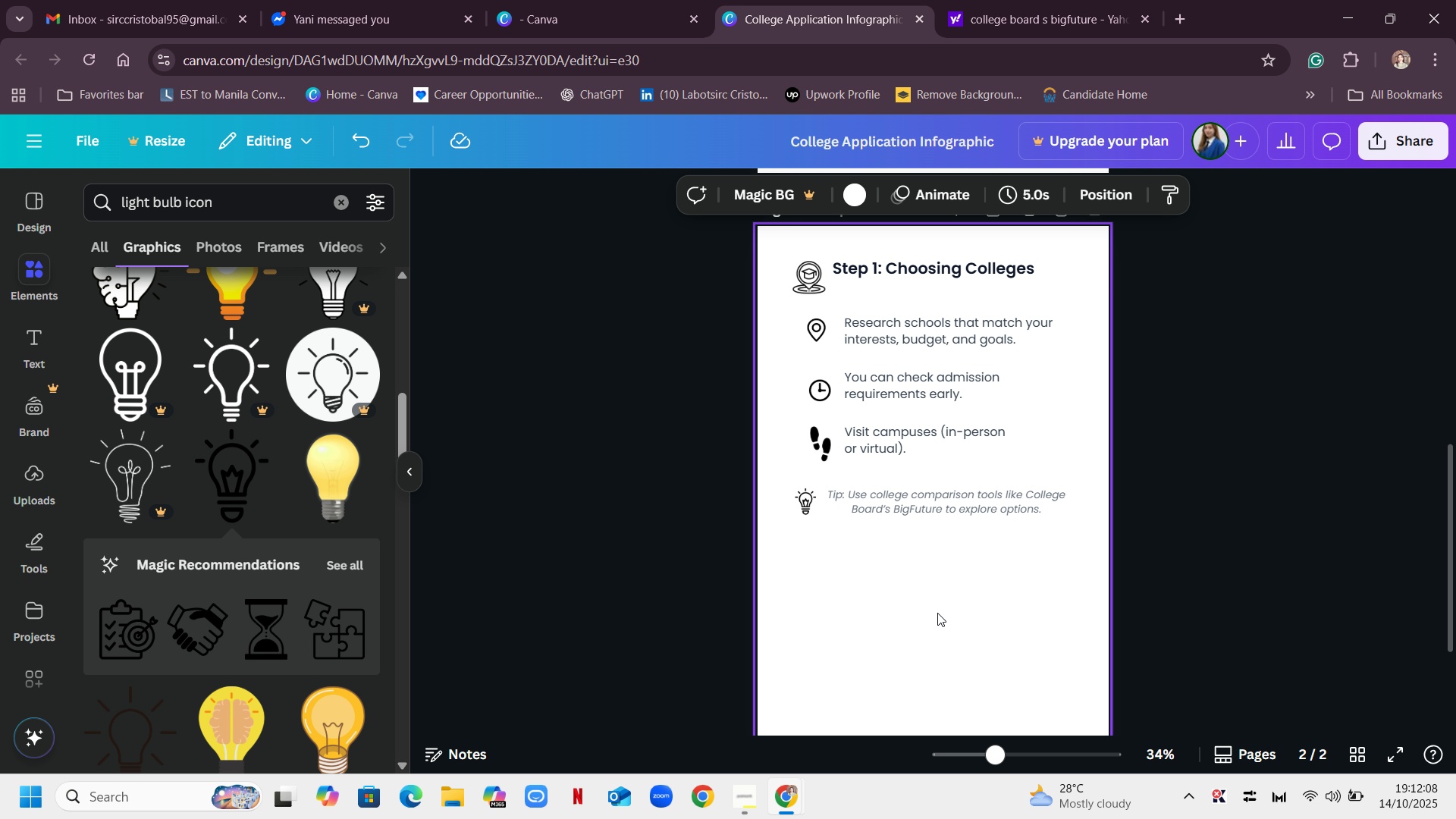 
wait(7.5)
 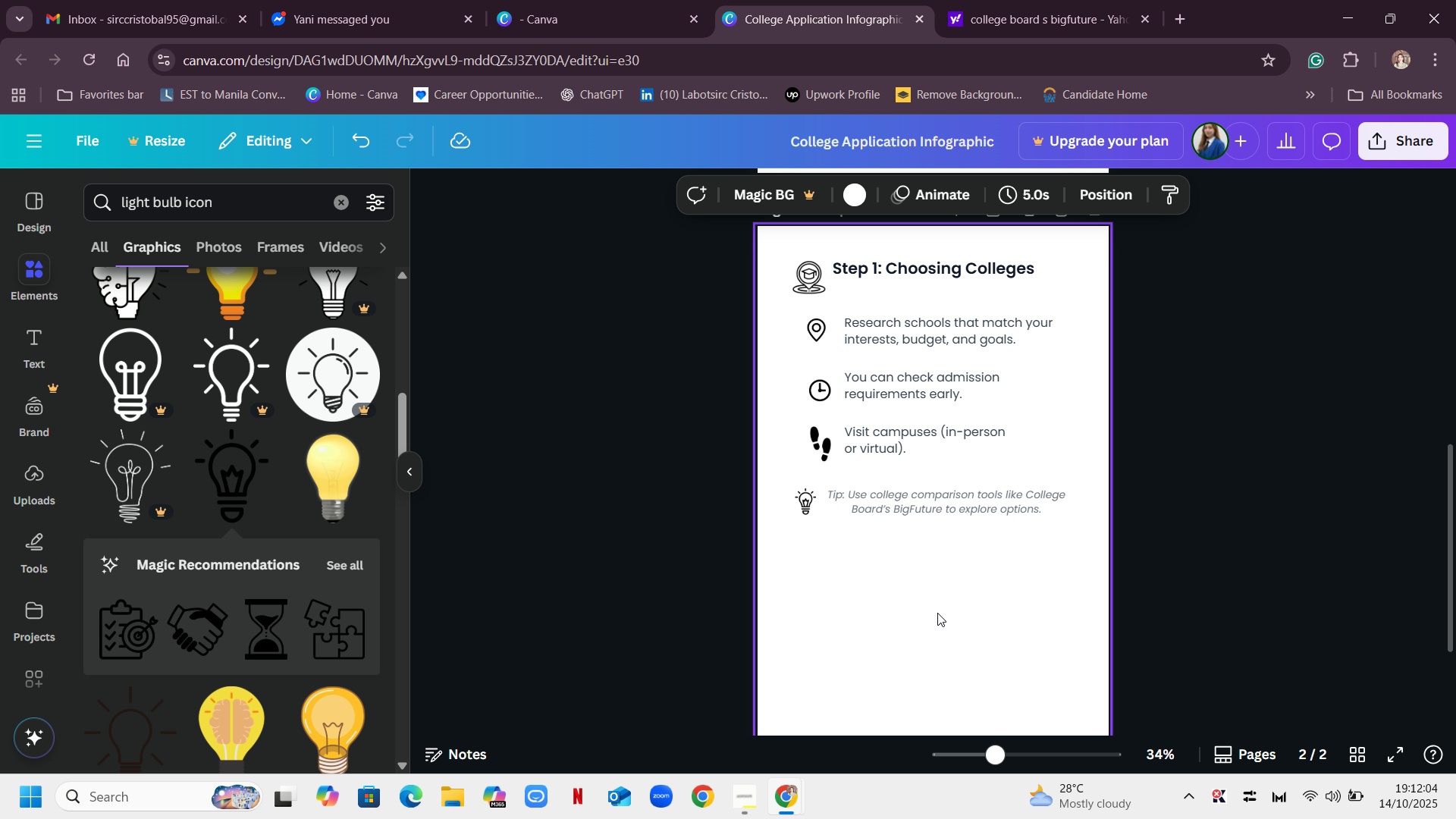 
scroll: coordinate [965, 594], scroll_direction: down, amount: 2.0
 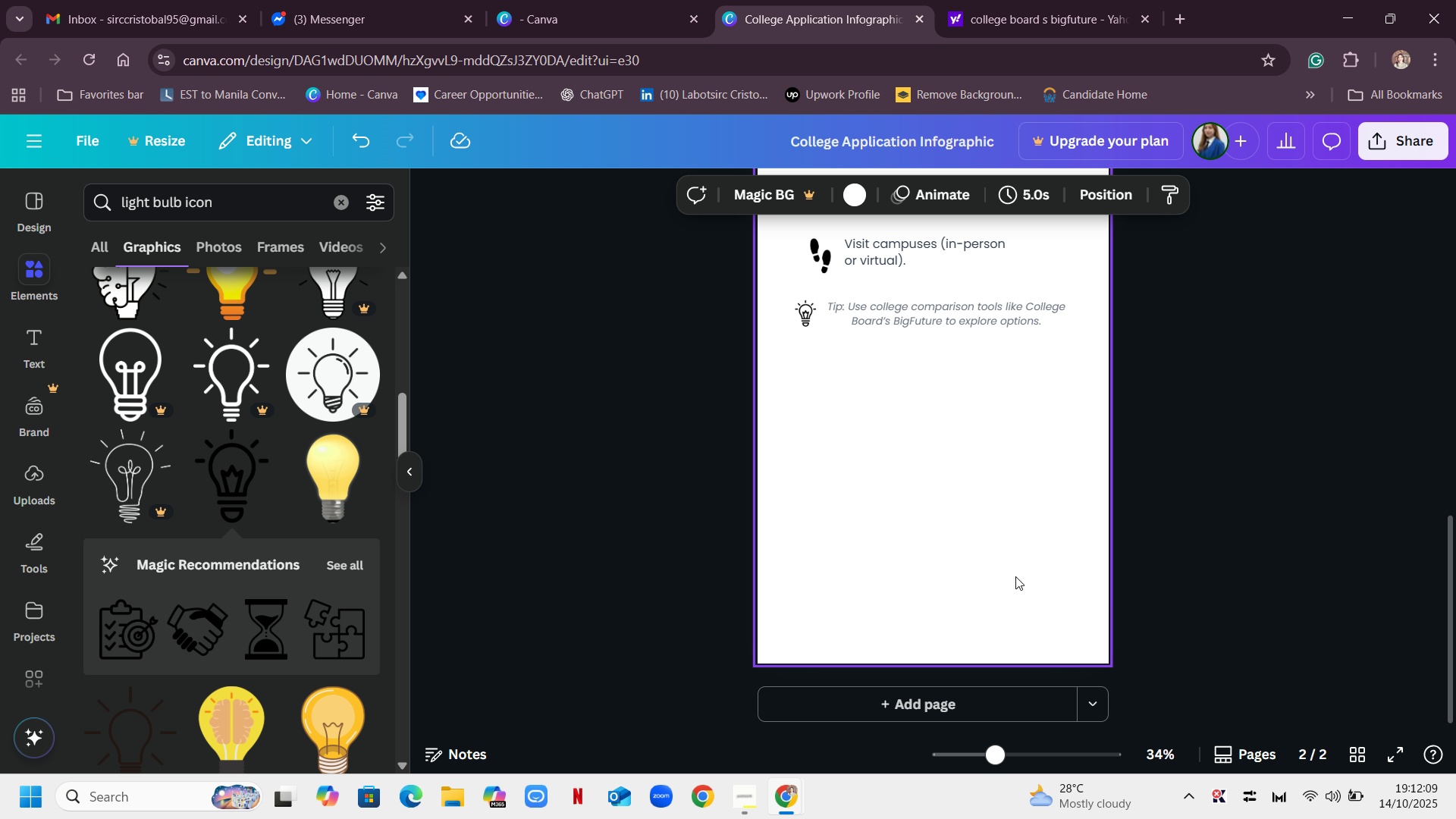 
scroll: coordinate [1015, 576], scroll_direction: up, amount: 3.0
 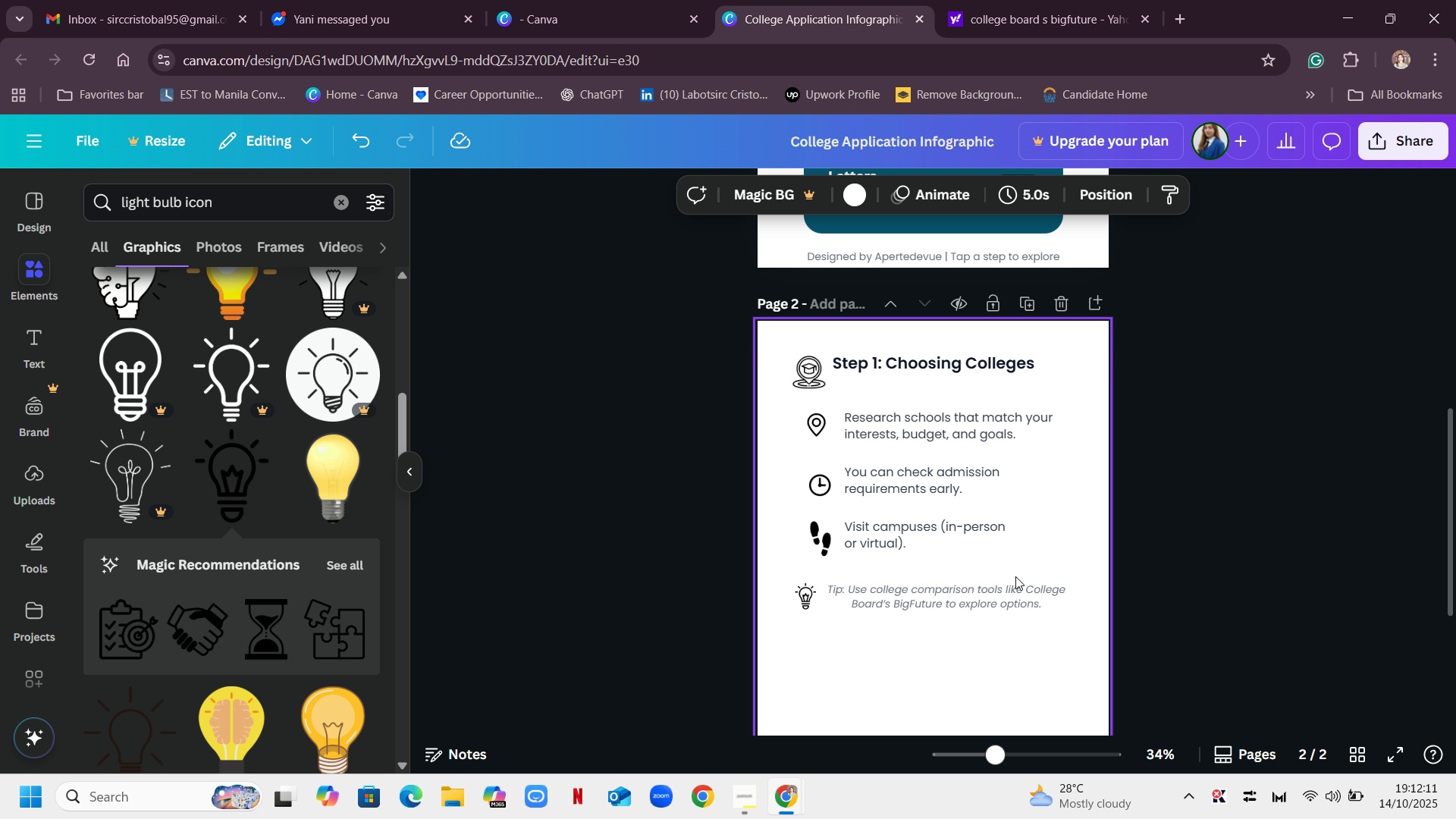 
scroll: coordinate [1015, 576], scroll_direction: down, amount: 2.0
 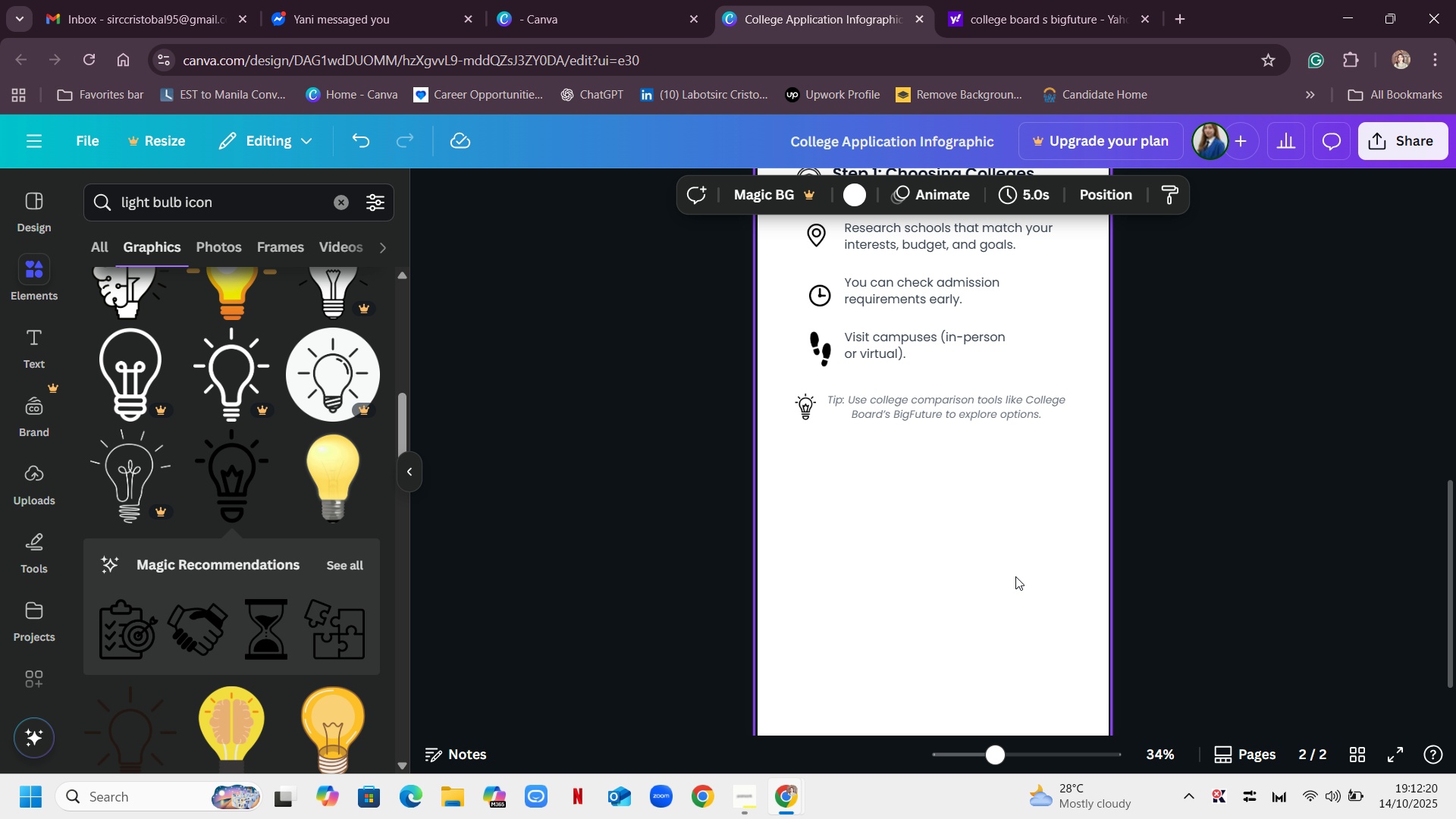 
wait(9.34)
 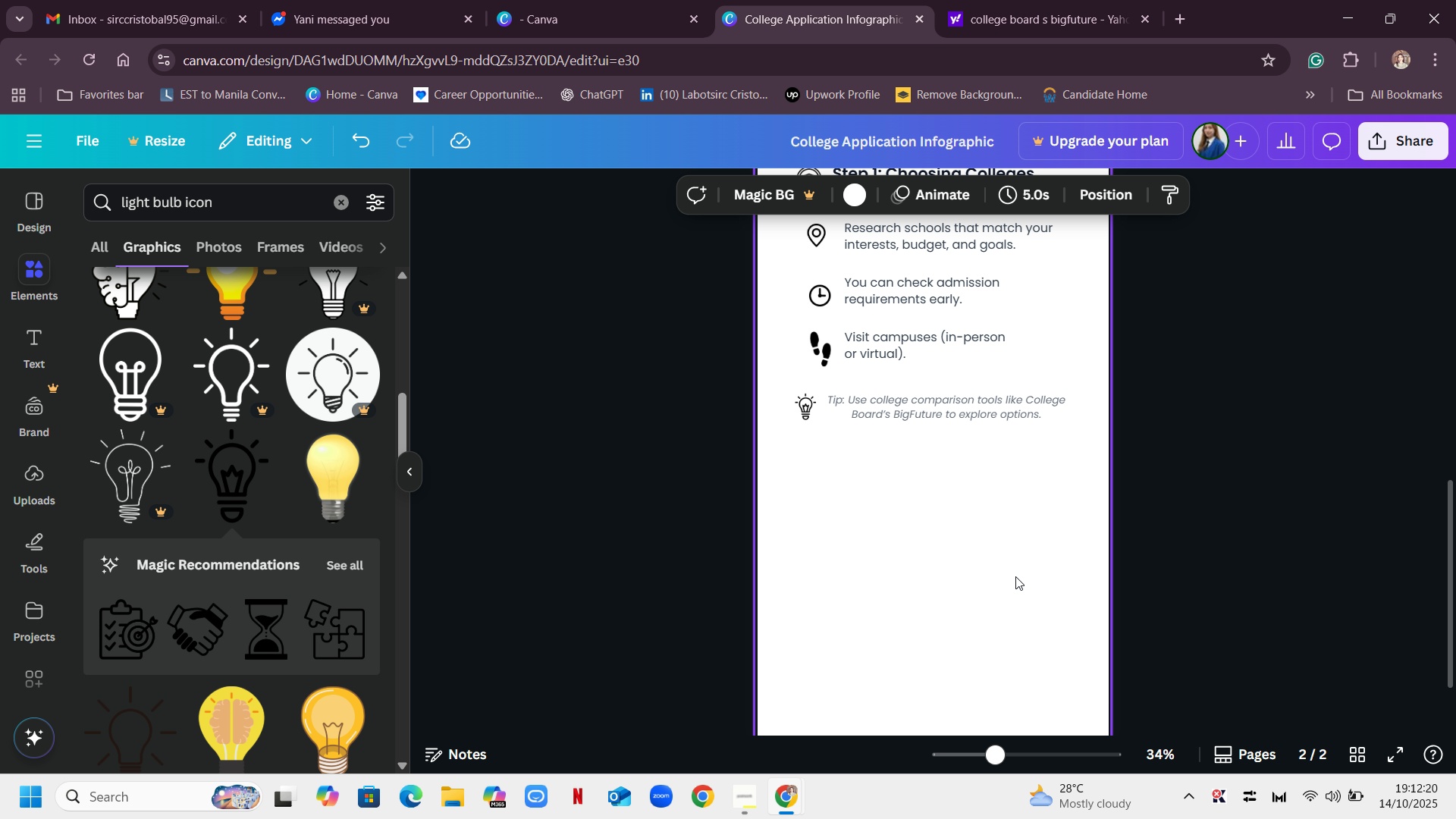 
left_click([33, 270])
 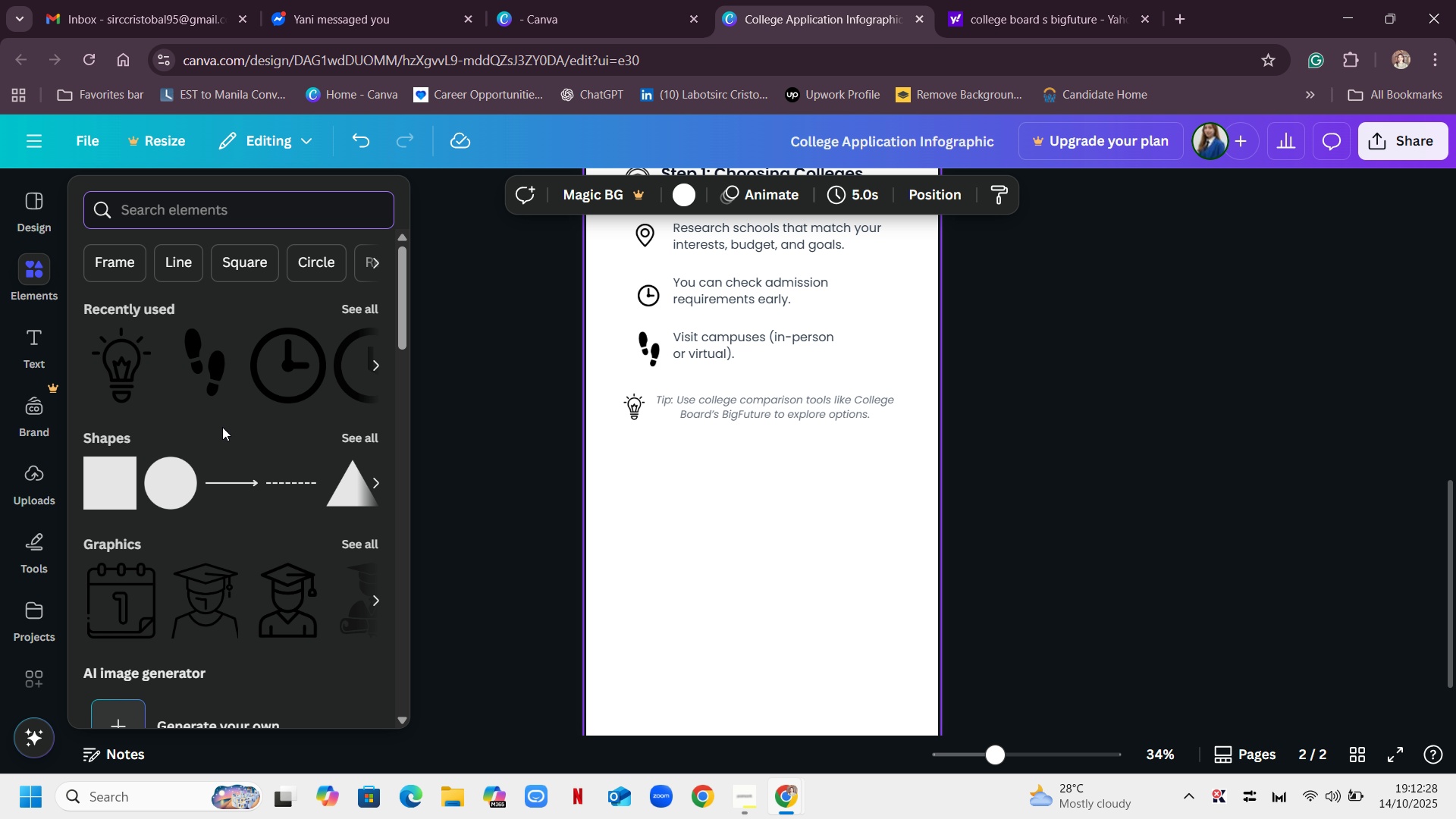 
left_click([255, 205])
 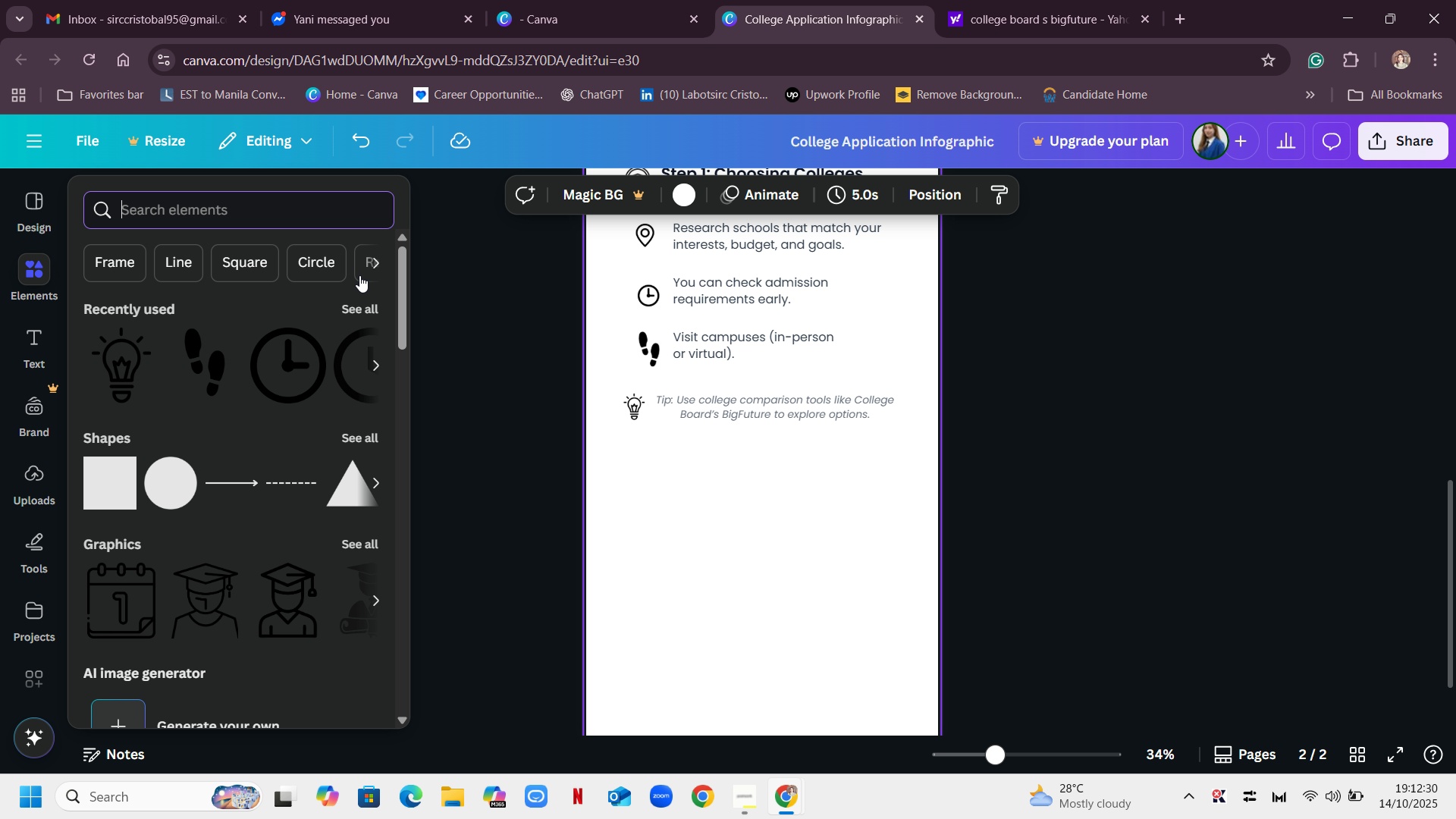 
left_click([372, 264])
 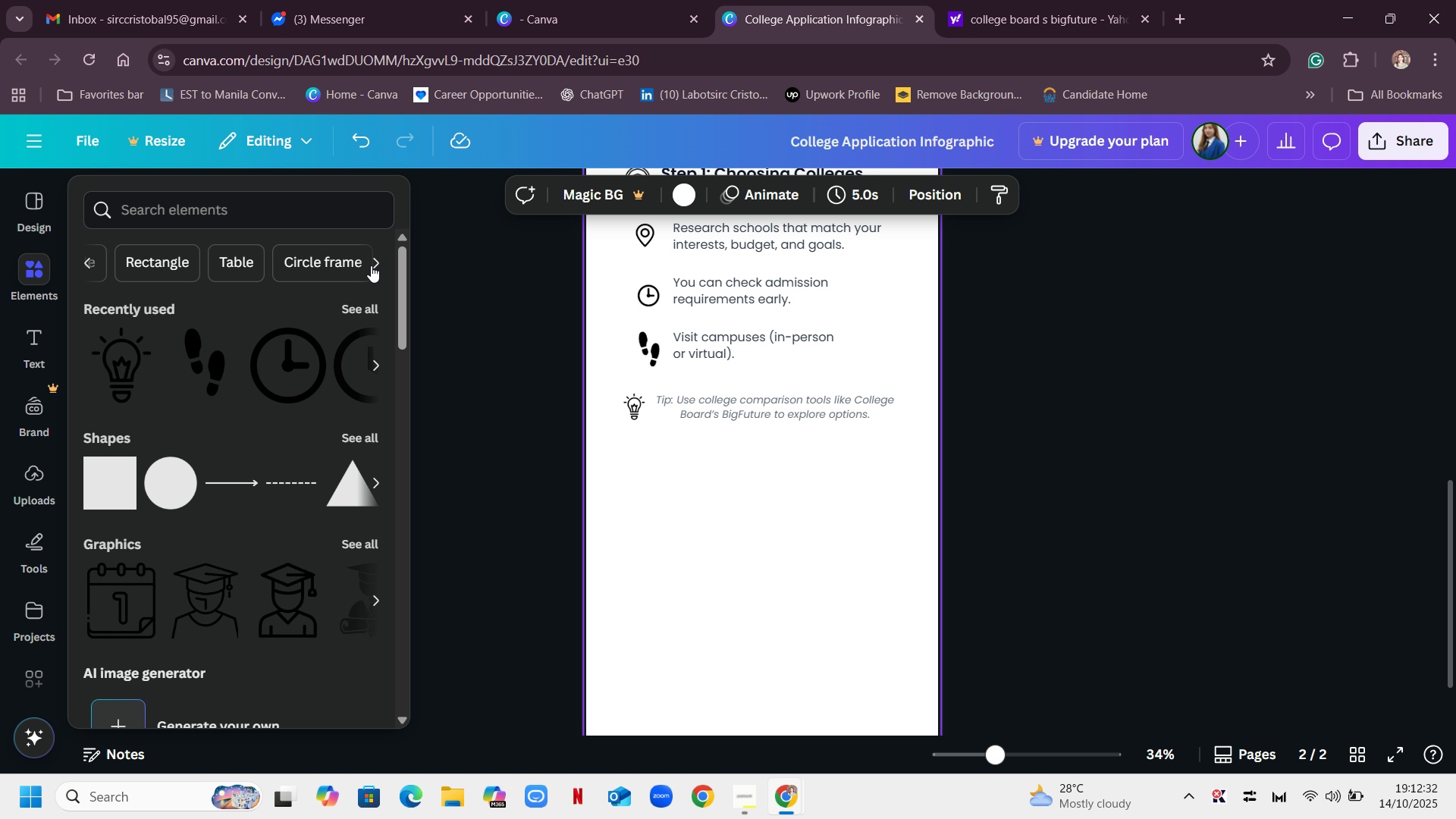 
left_click([374, 265])
 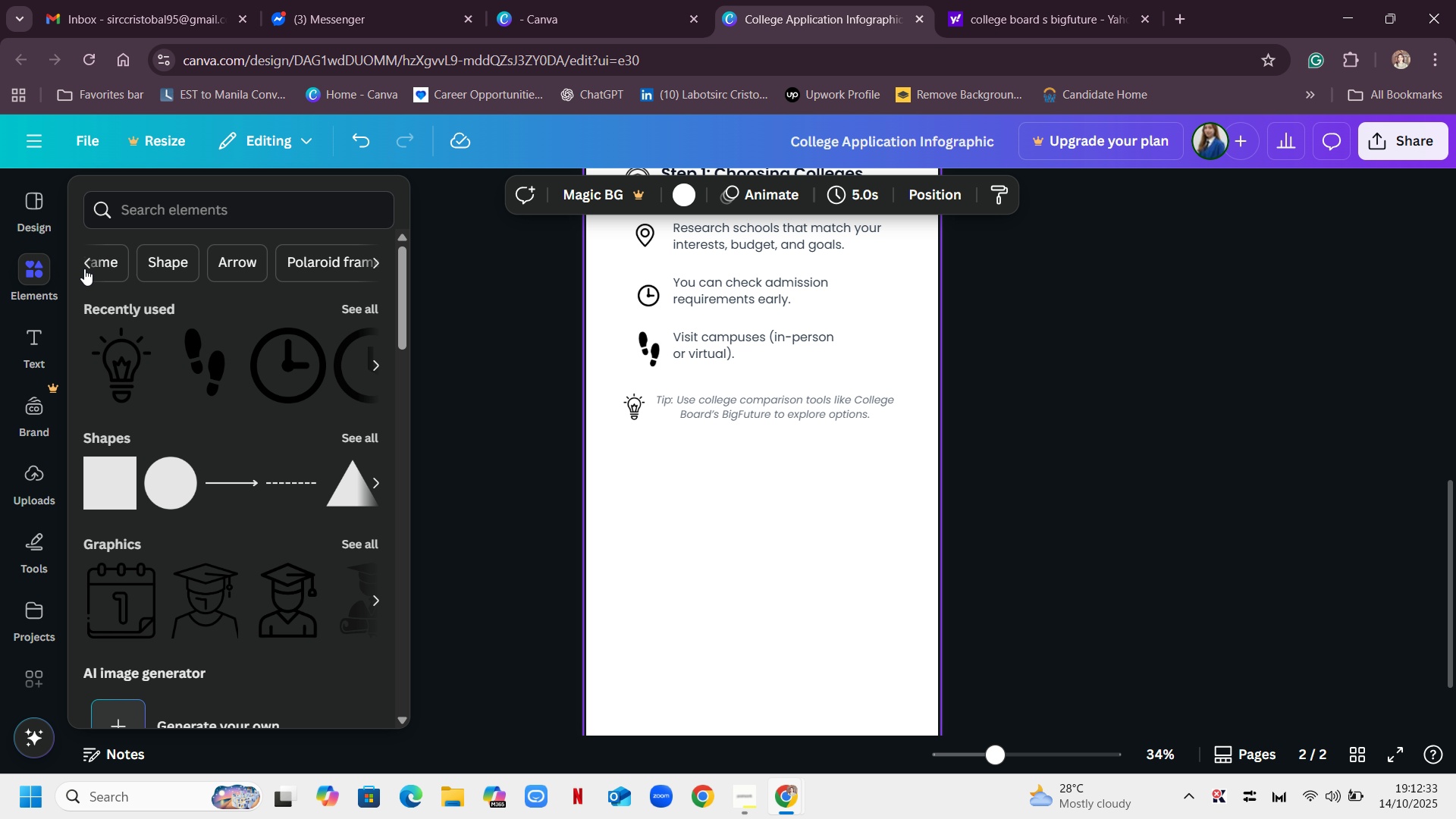 
left_click([84, 262])
 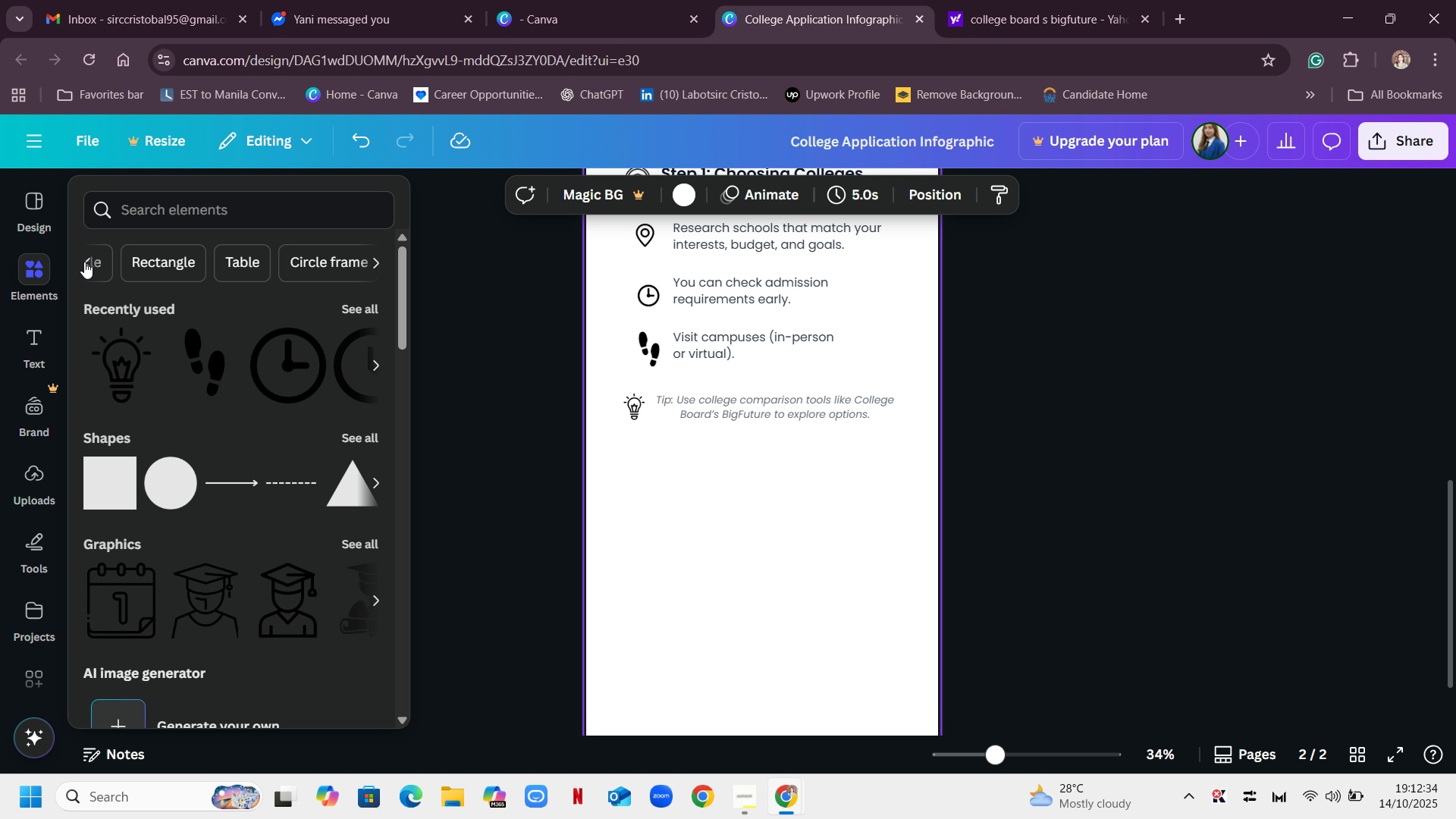 
left_click([84, 262])
 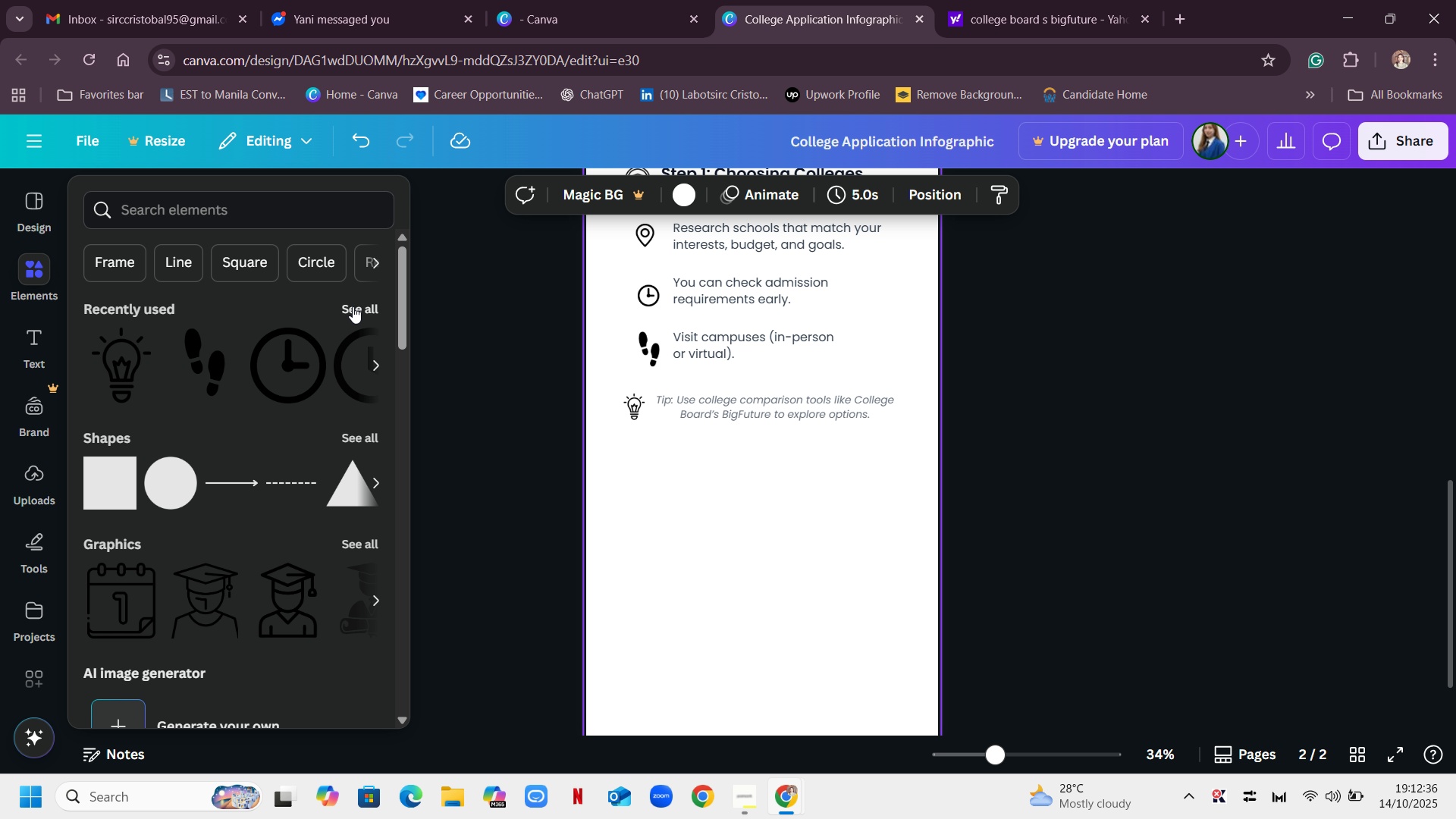 
left_click([358, 312])
 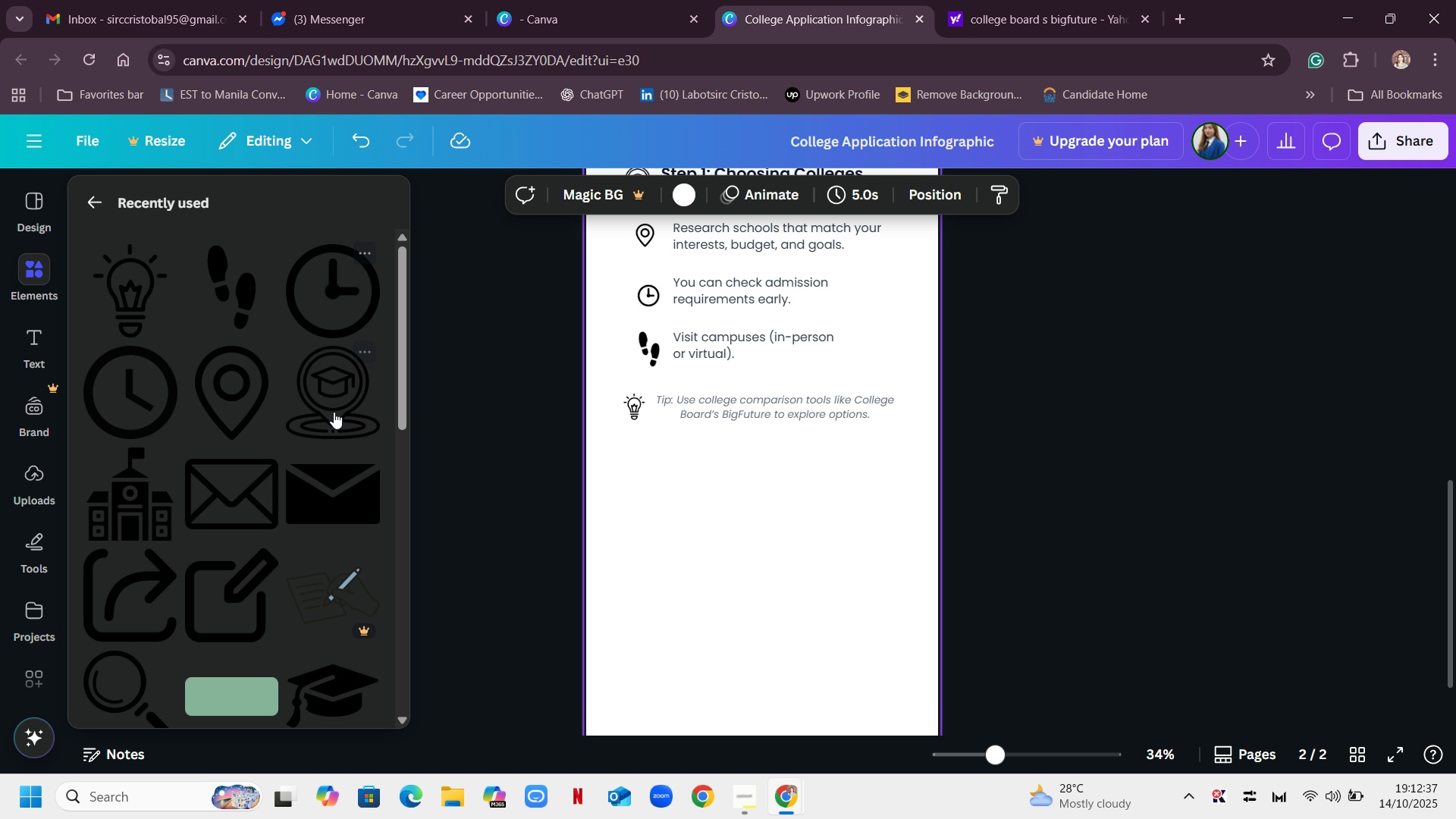 
scroll: coordinate [293, 337], scroll_direction: down, amount: 4.0
 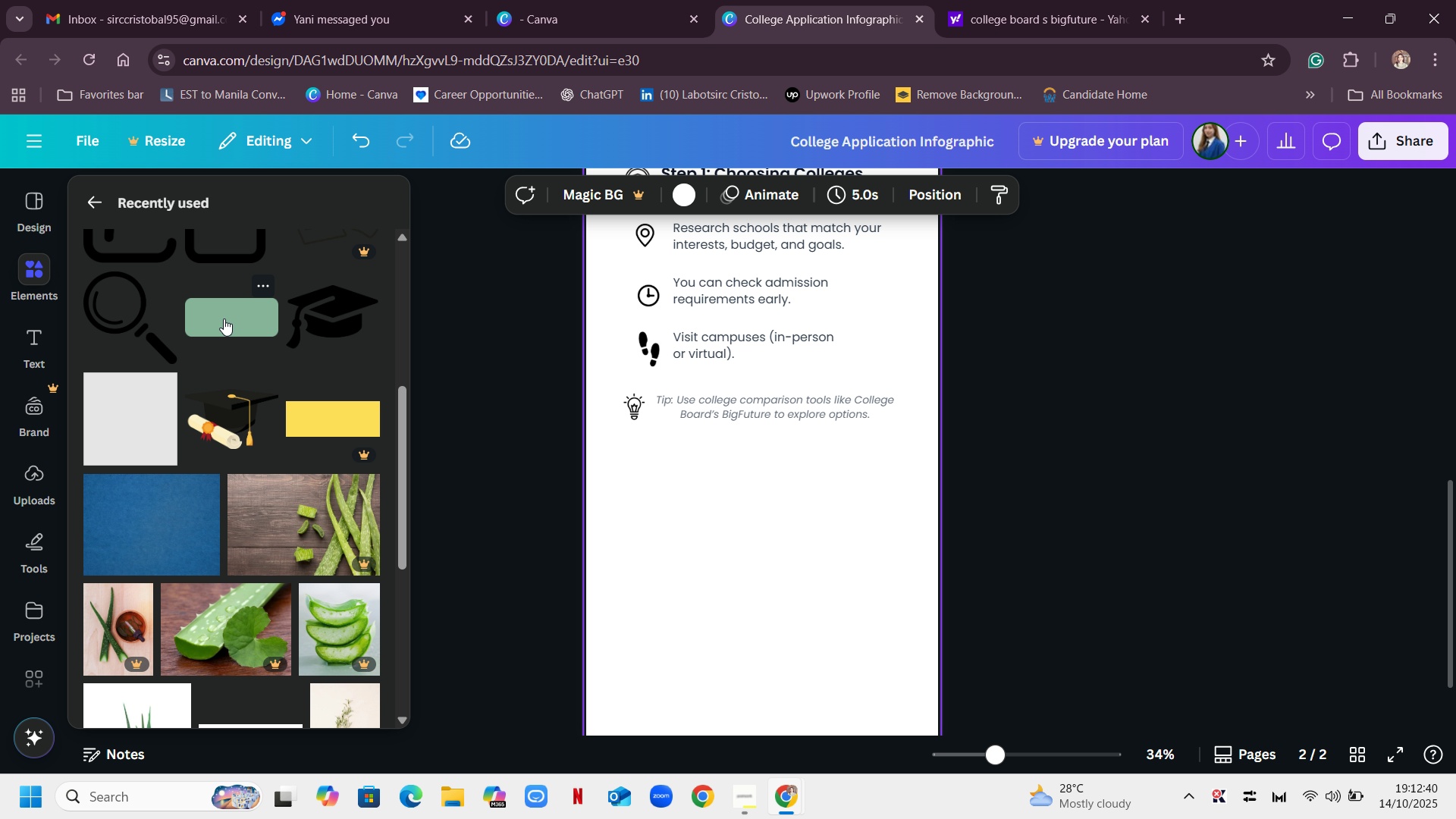 
left_click([224, 318])
 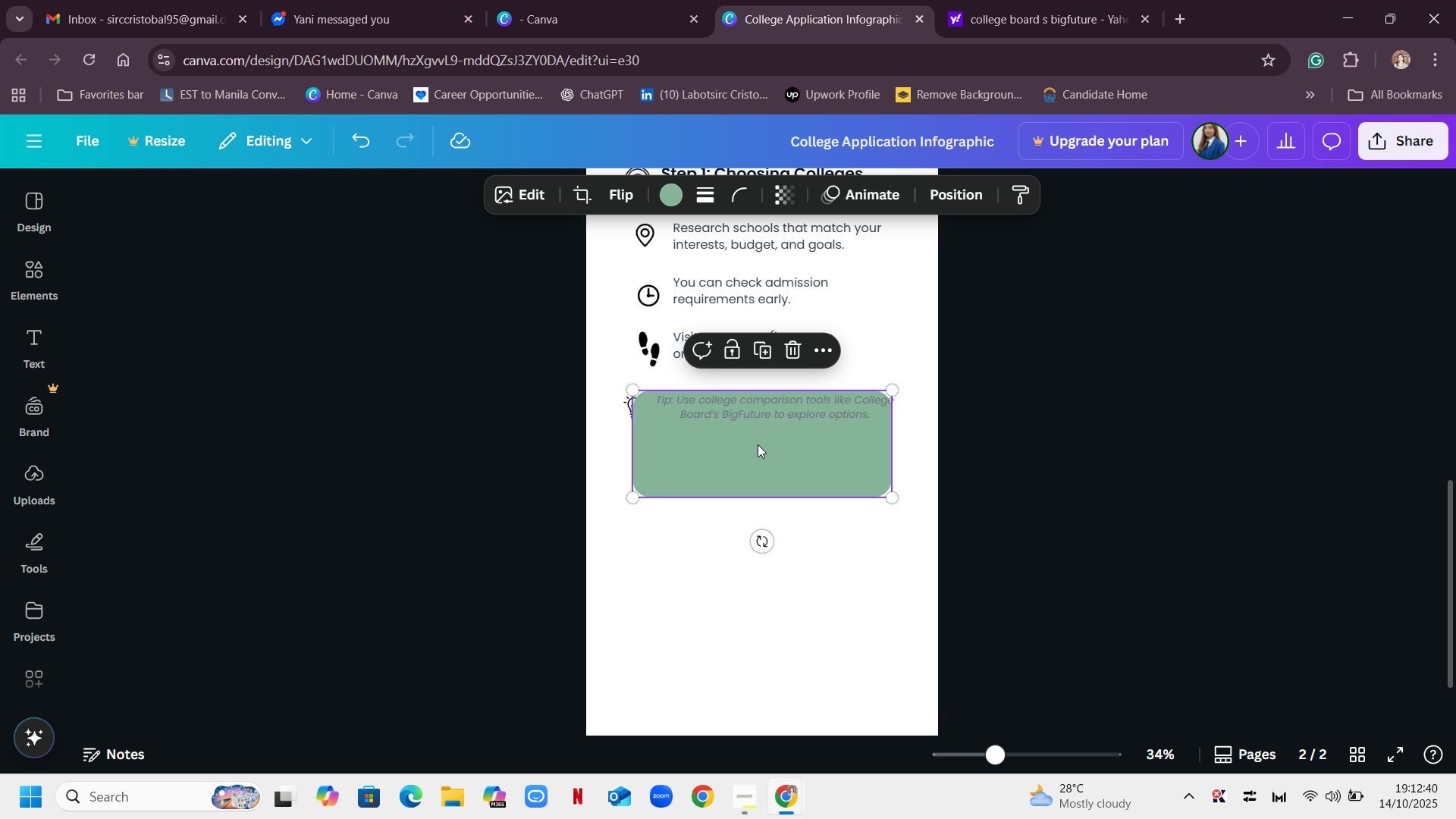 
left_click_drag(start_coordinate=[758, 444], to_coordinate=[763, 565])
 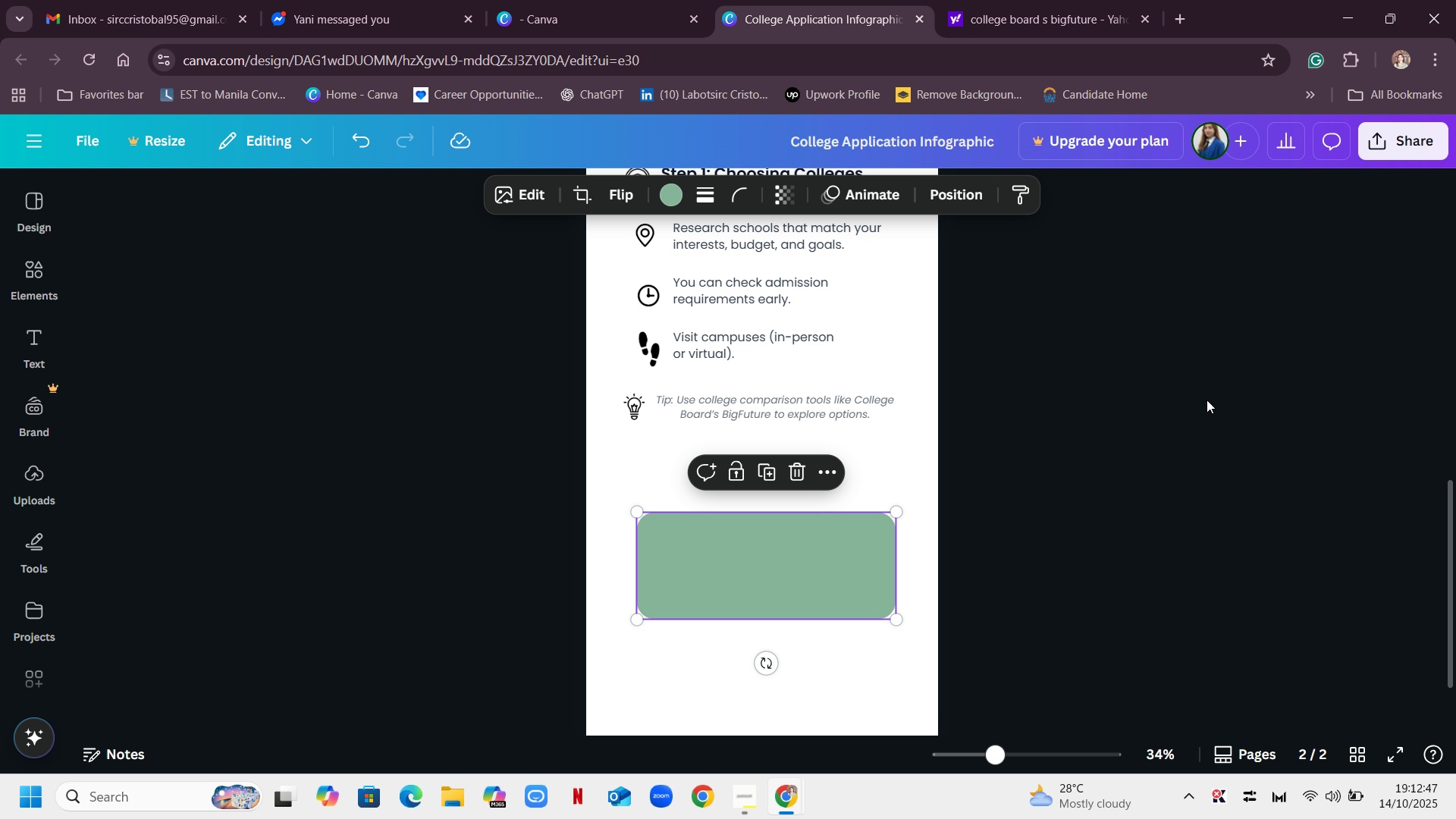 
wait(5.92)
 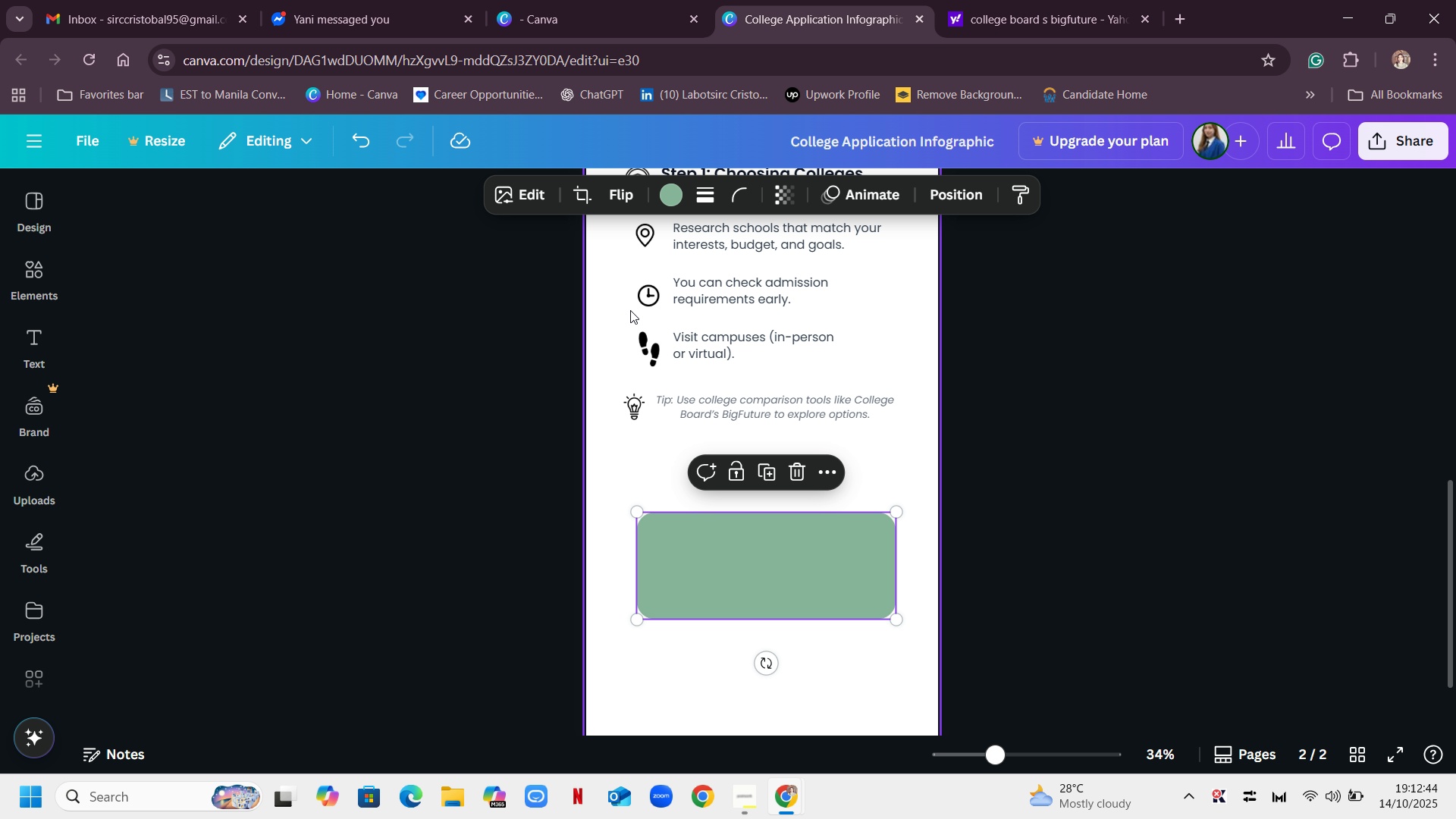 
left_click([777, 540])
 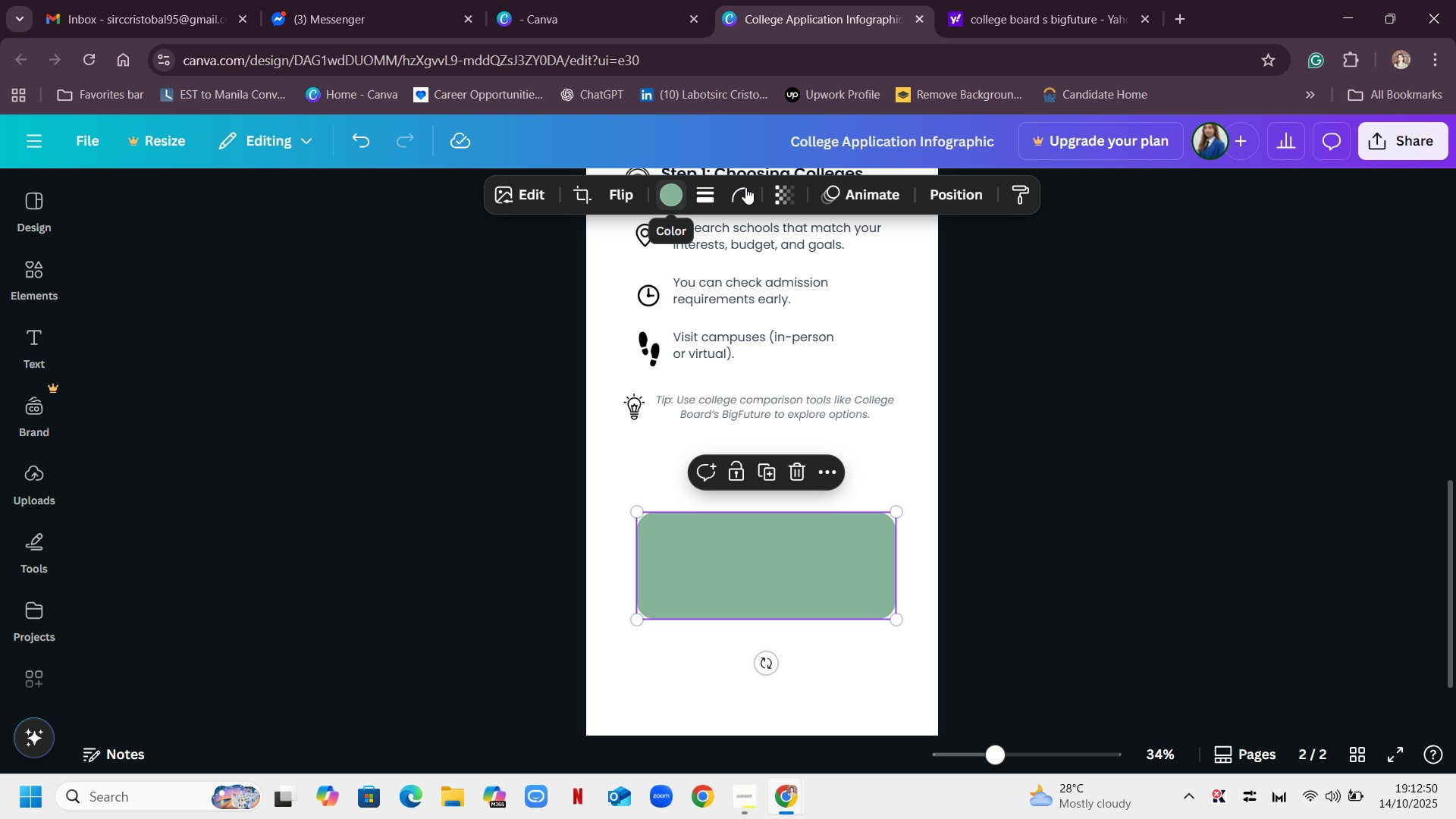 
left_click([786, 193])
 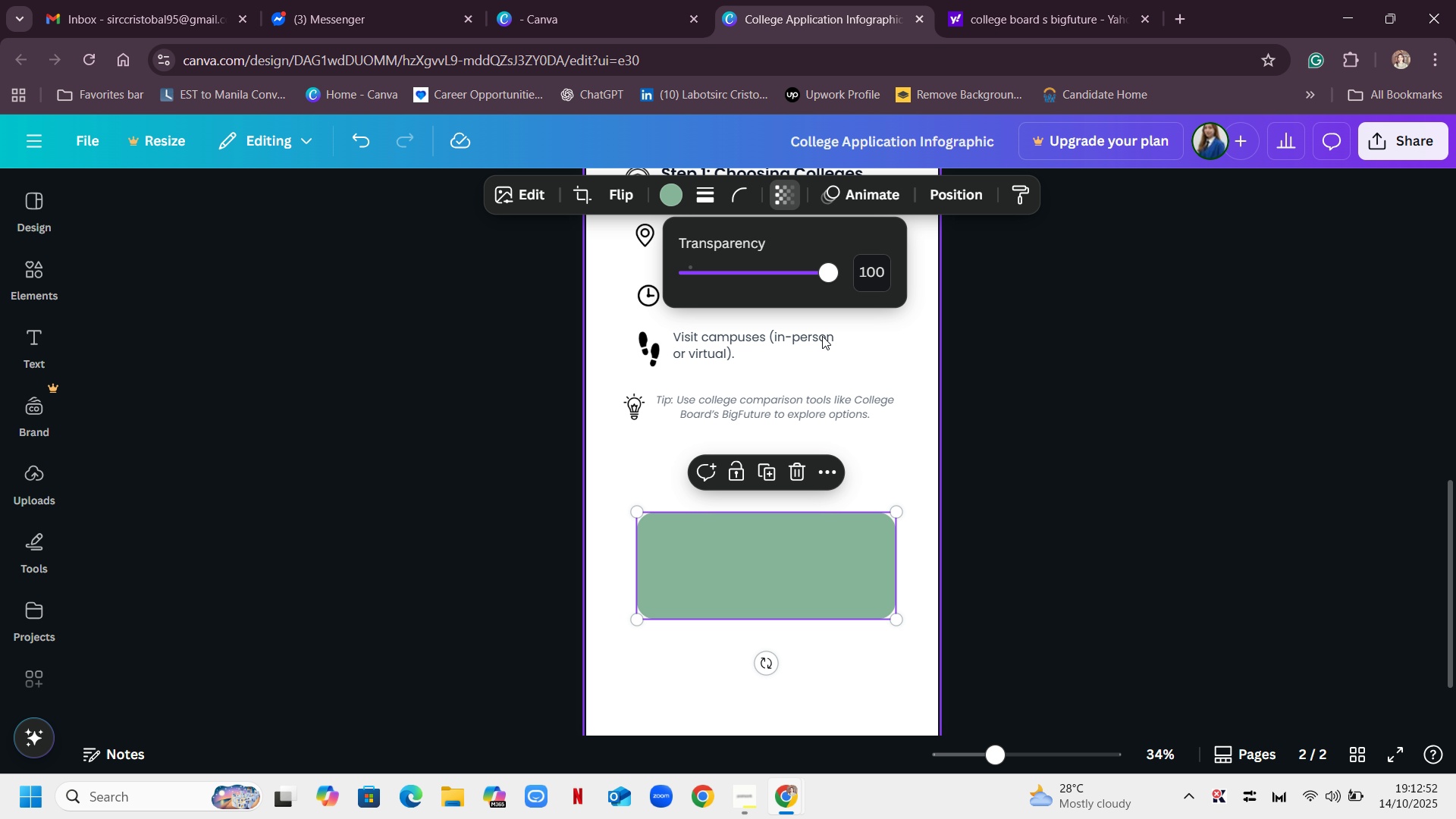 
left_click_drag(start_coordinate=[824, 271], to_coordinate=[851, 284])
 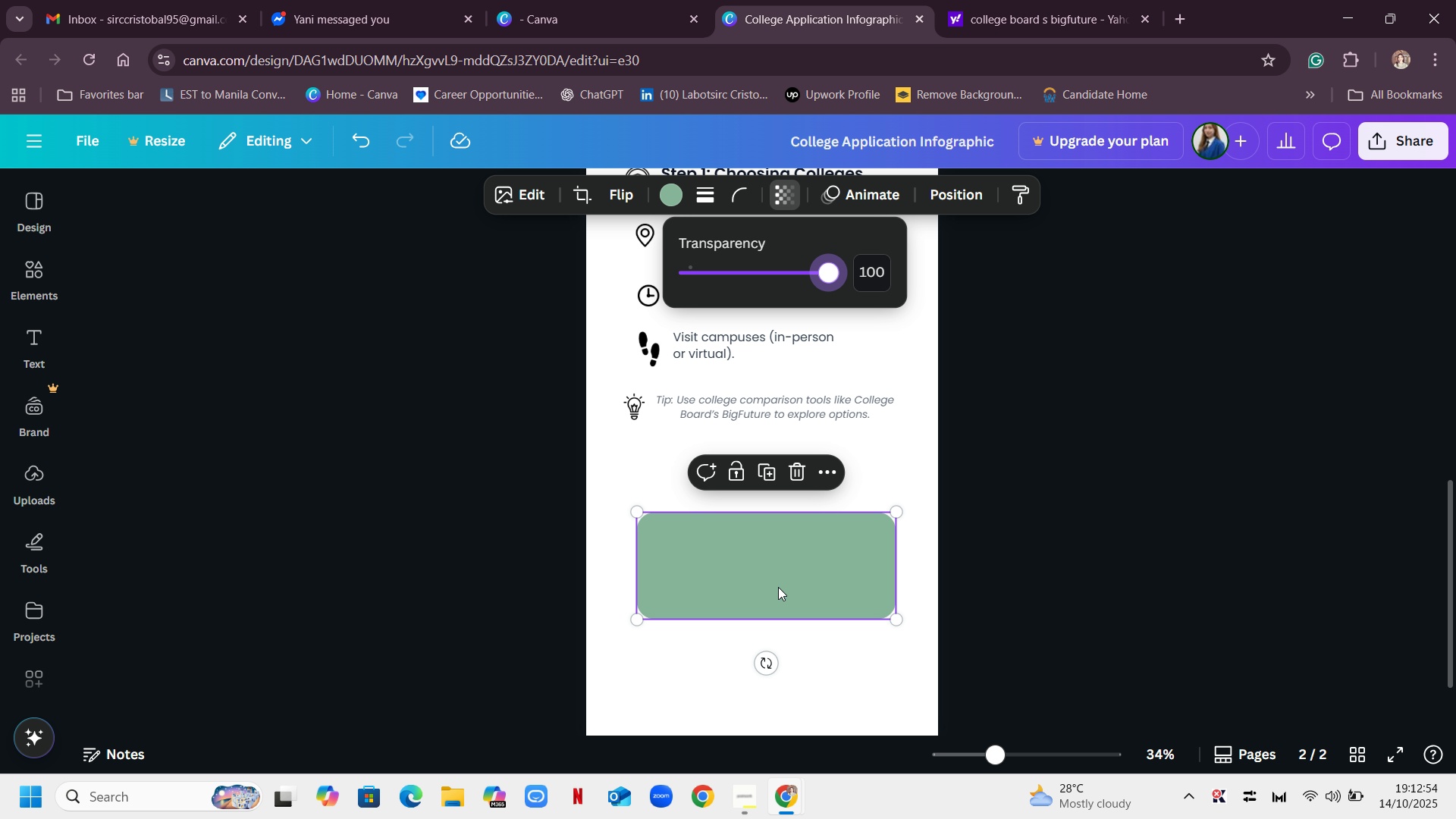 
left_click_drag(start_coordinate=[777, 583], to_coordinate=[772, 571])
 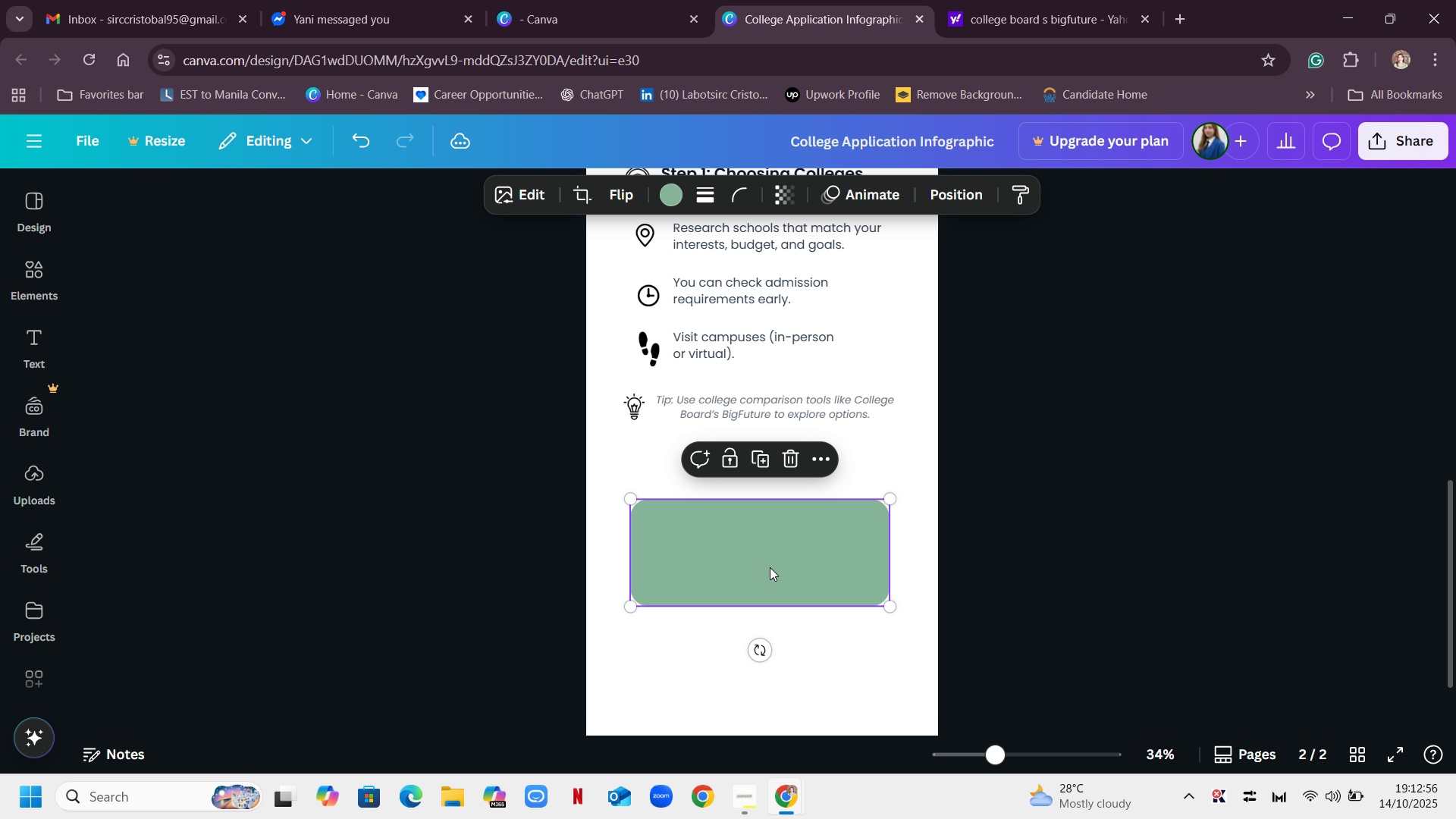 
left_click_drag(start_coordinate=[768, 563], to_coordinate=[768, 435])
 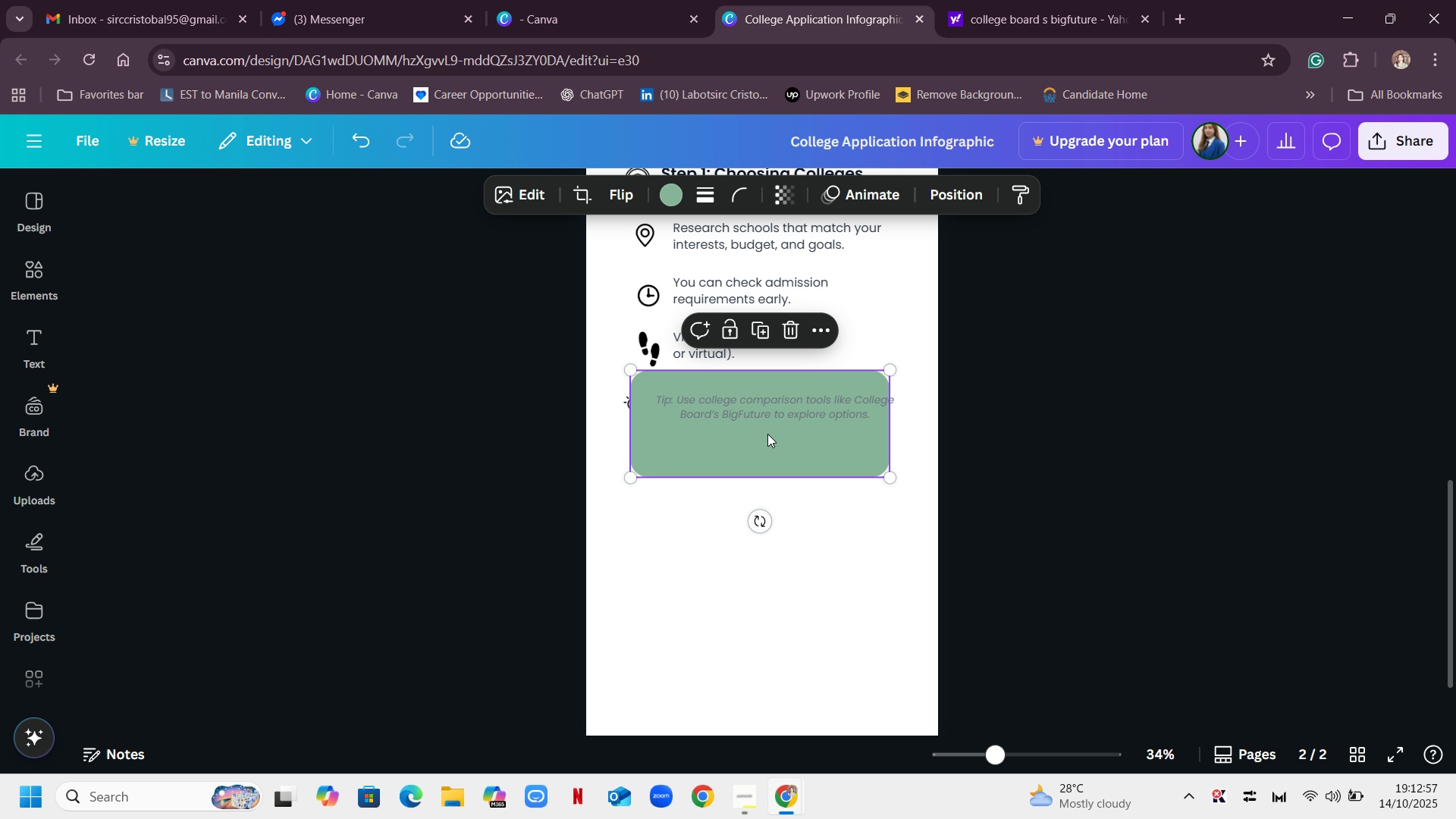 
left_click_drag(start_coordinate=[767, 434], to_coordinate=[764, 598])
 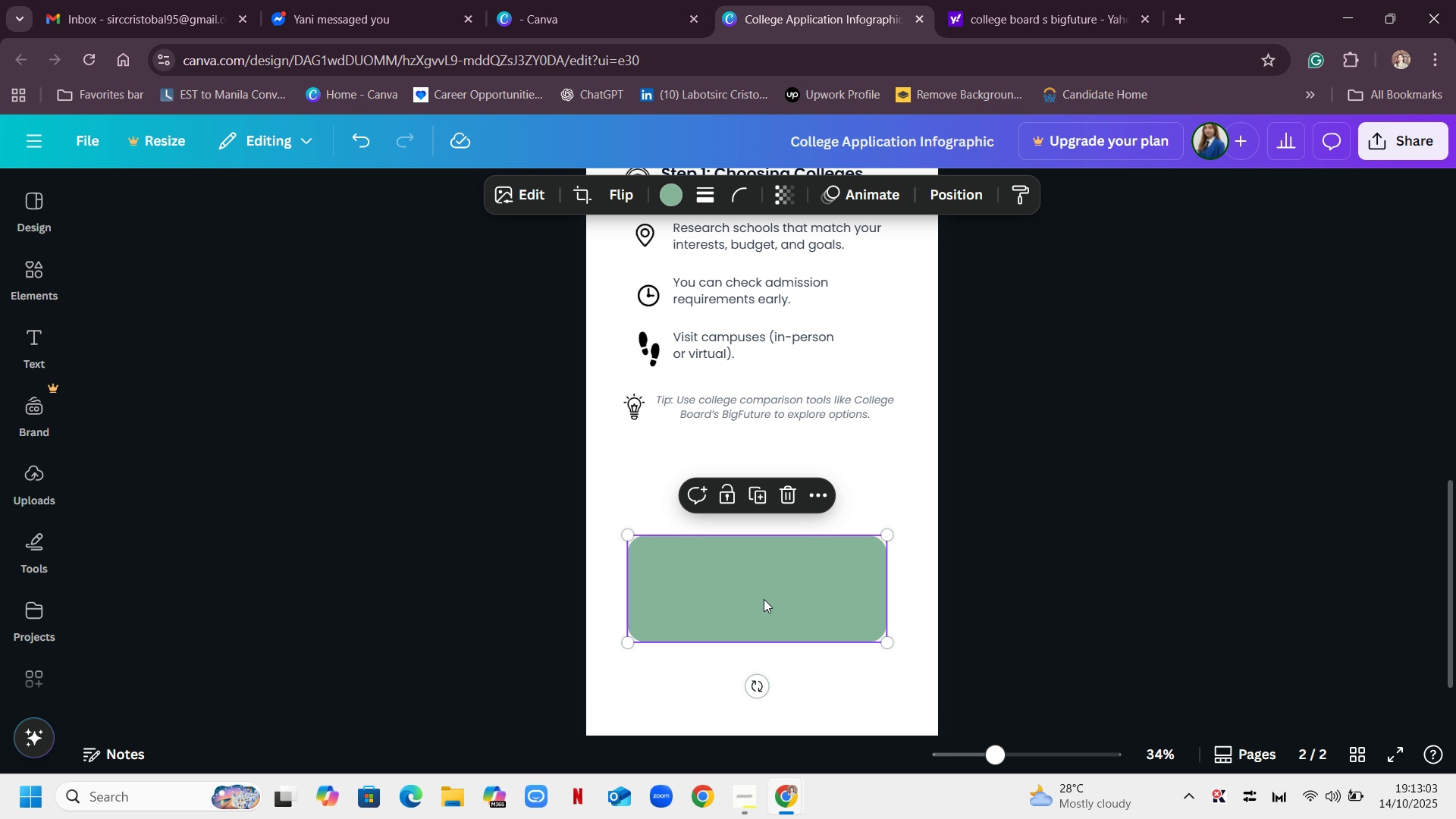 
wait(6.95)
 